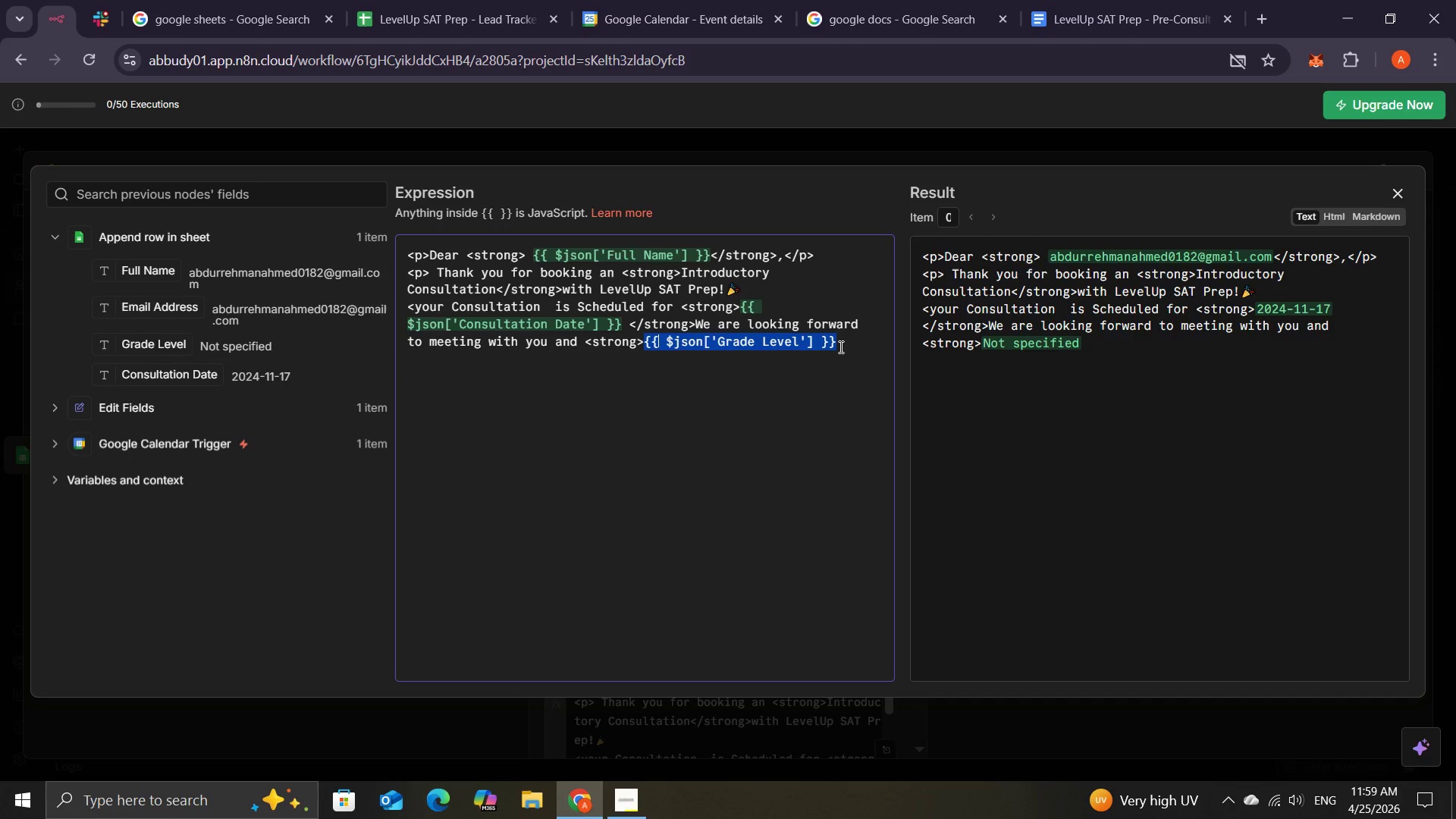 
left_click([840, 347])
 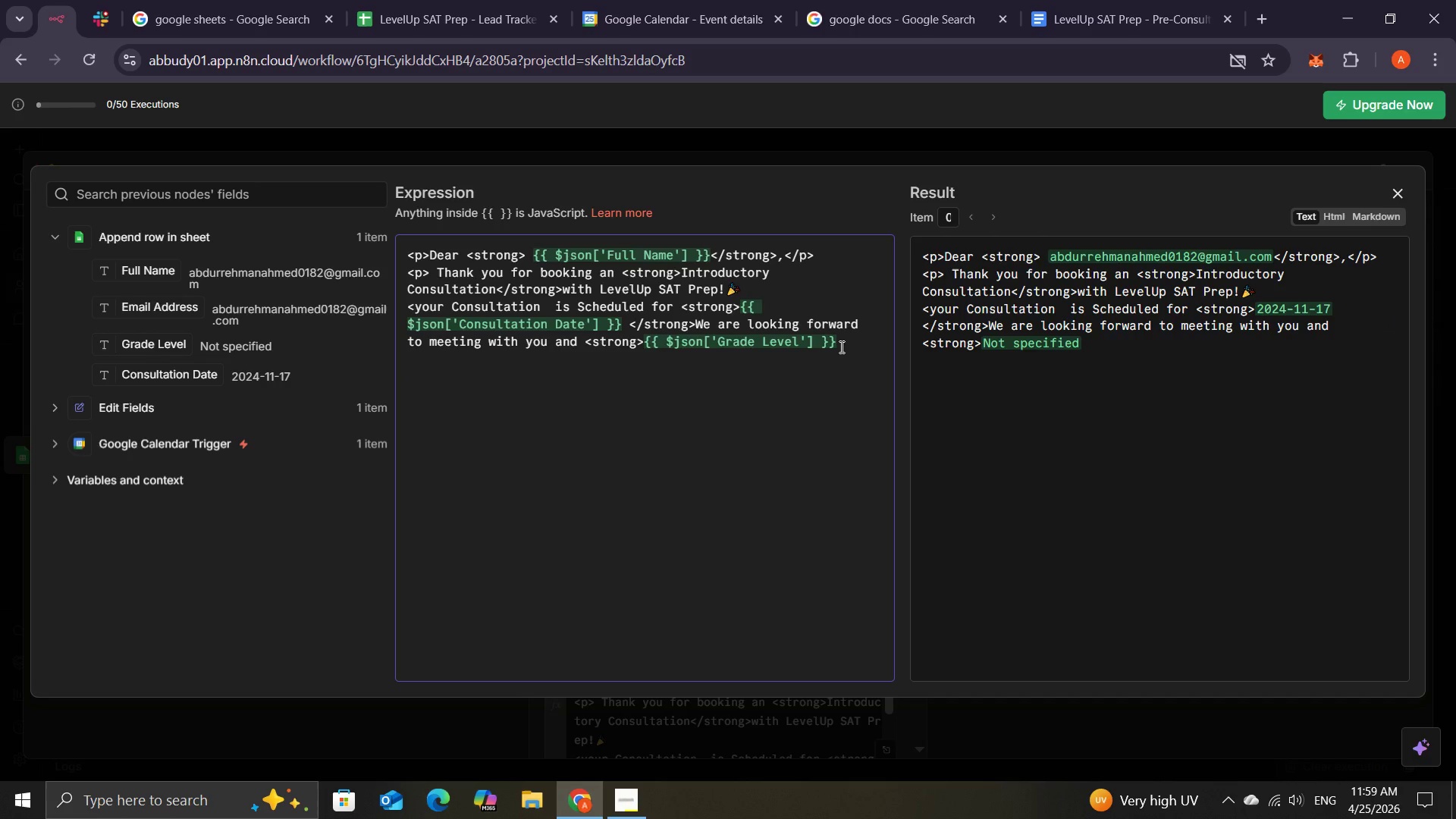 
type(</strong>)
 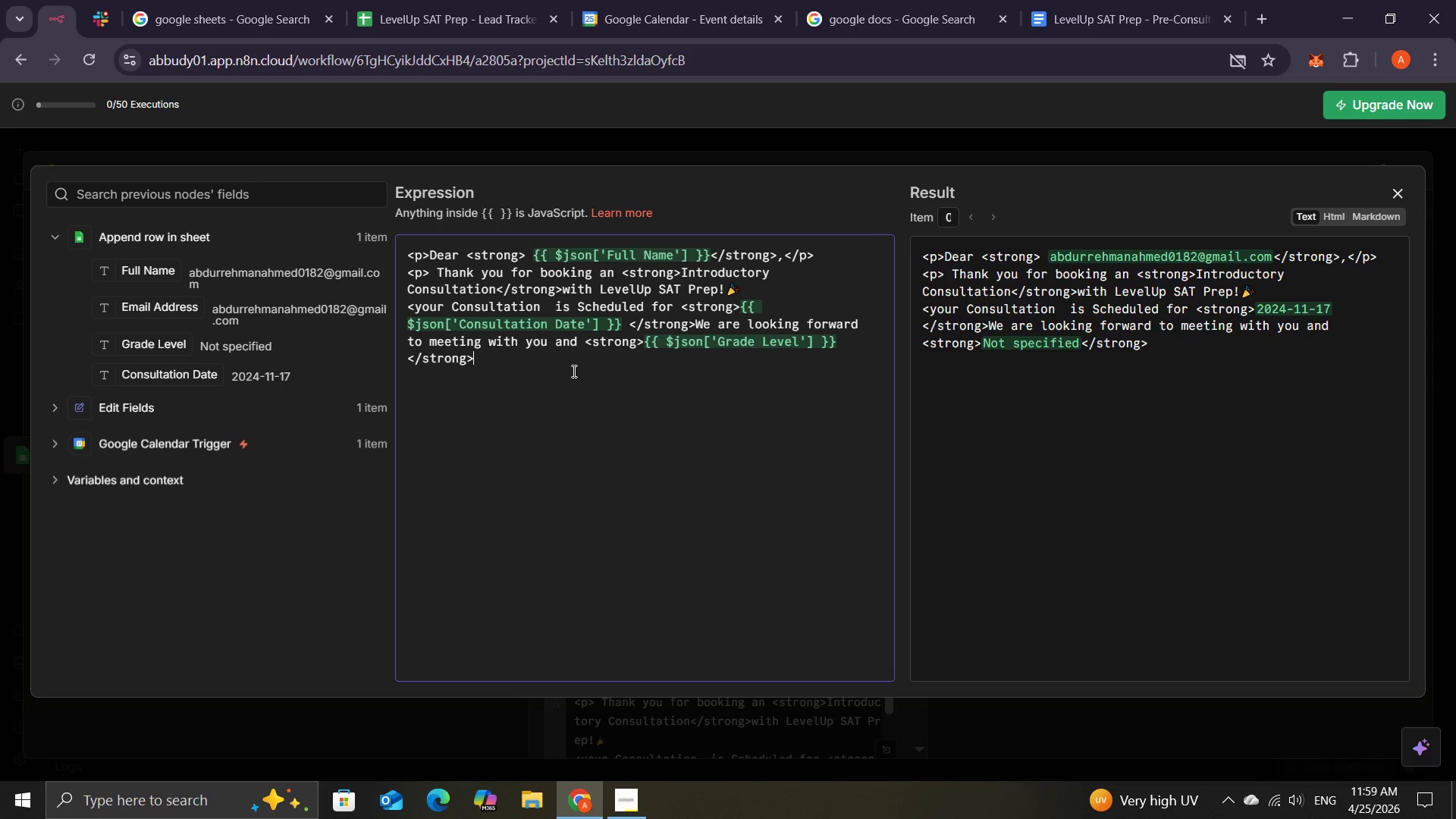 
left_click([572, 371])
 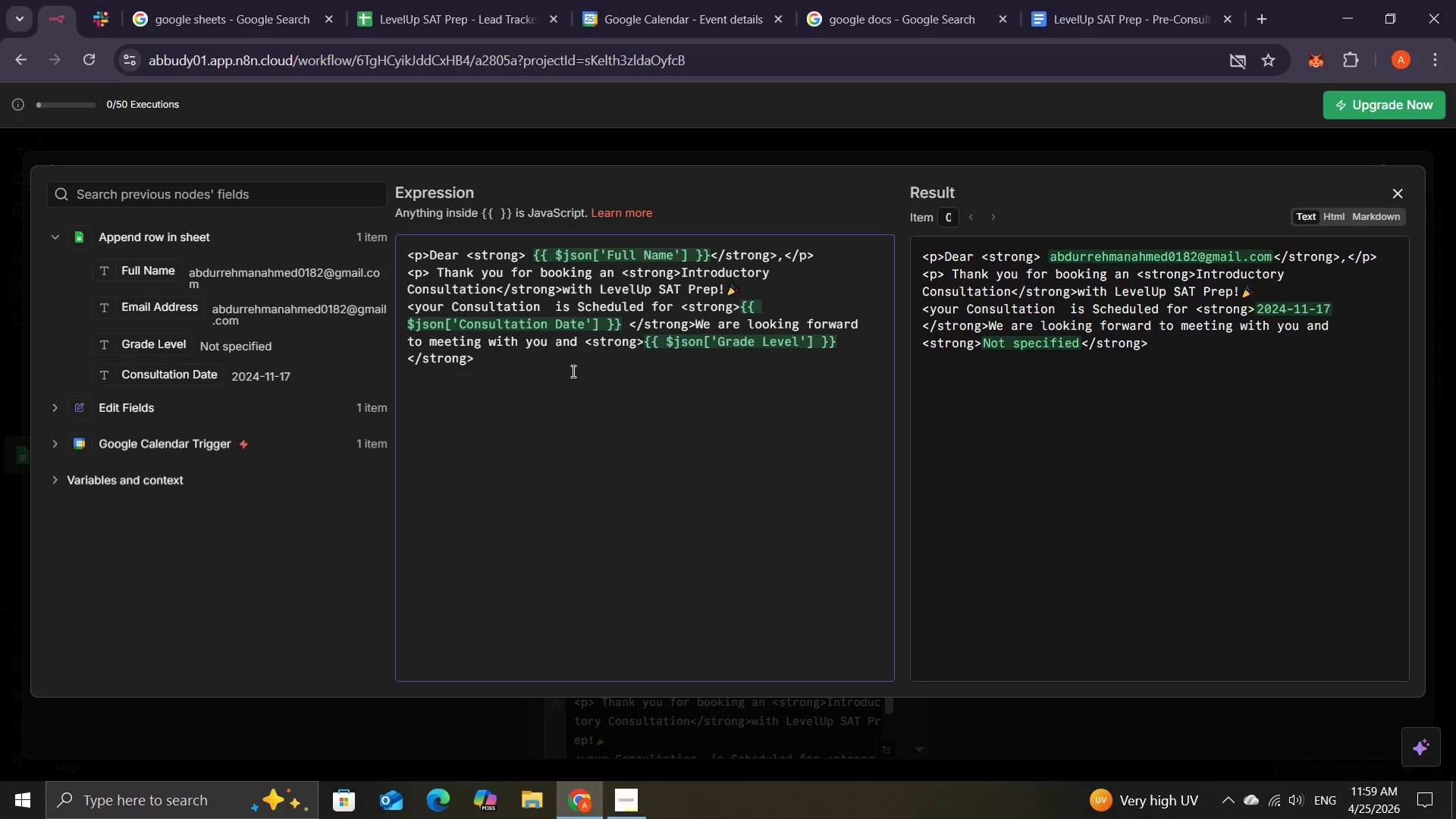 
wait(6.83)
 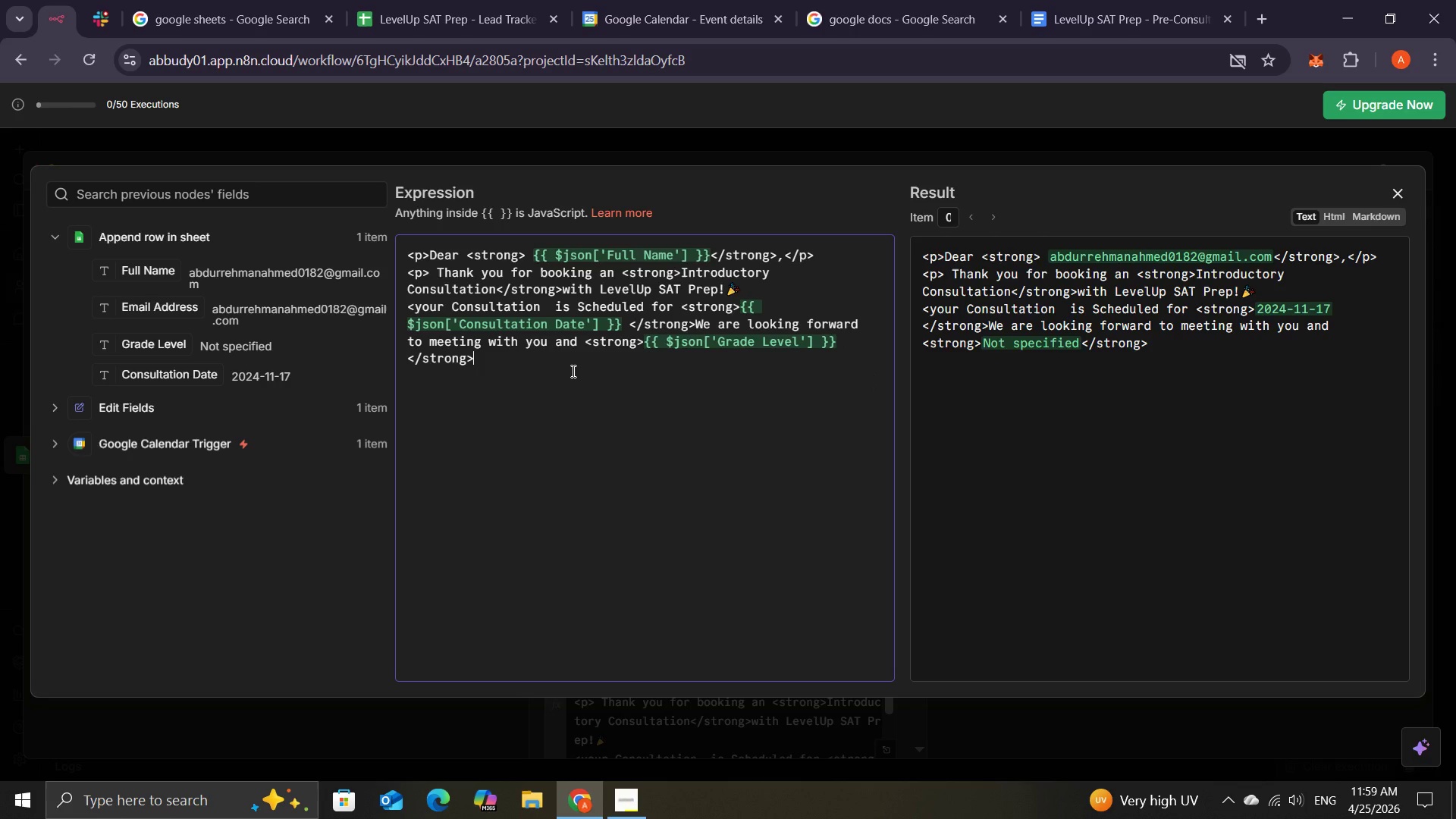 
key(Period)
 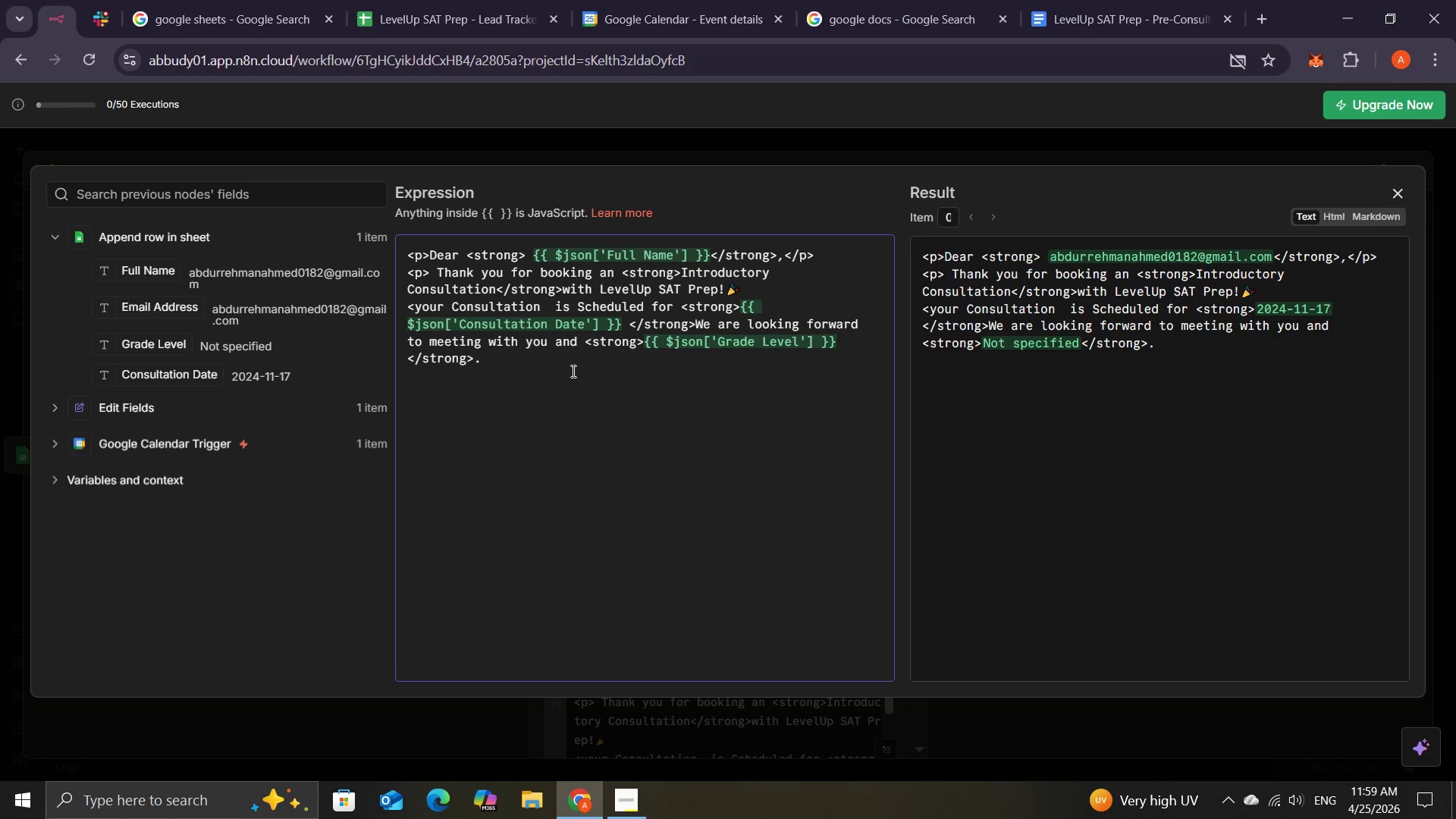 
key(Shift+Comma)
 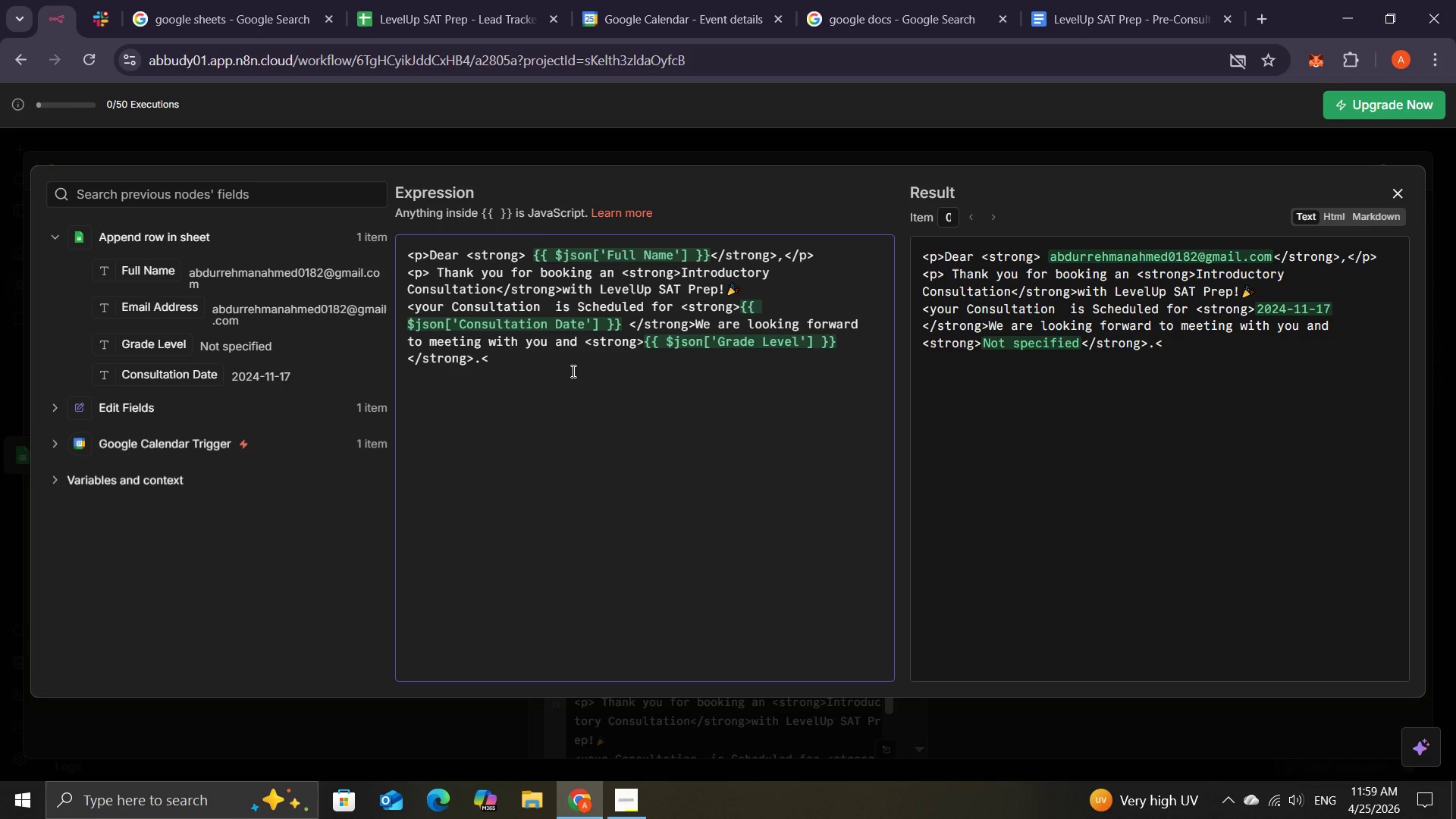 
key(P)
 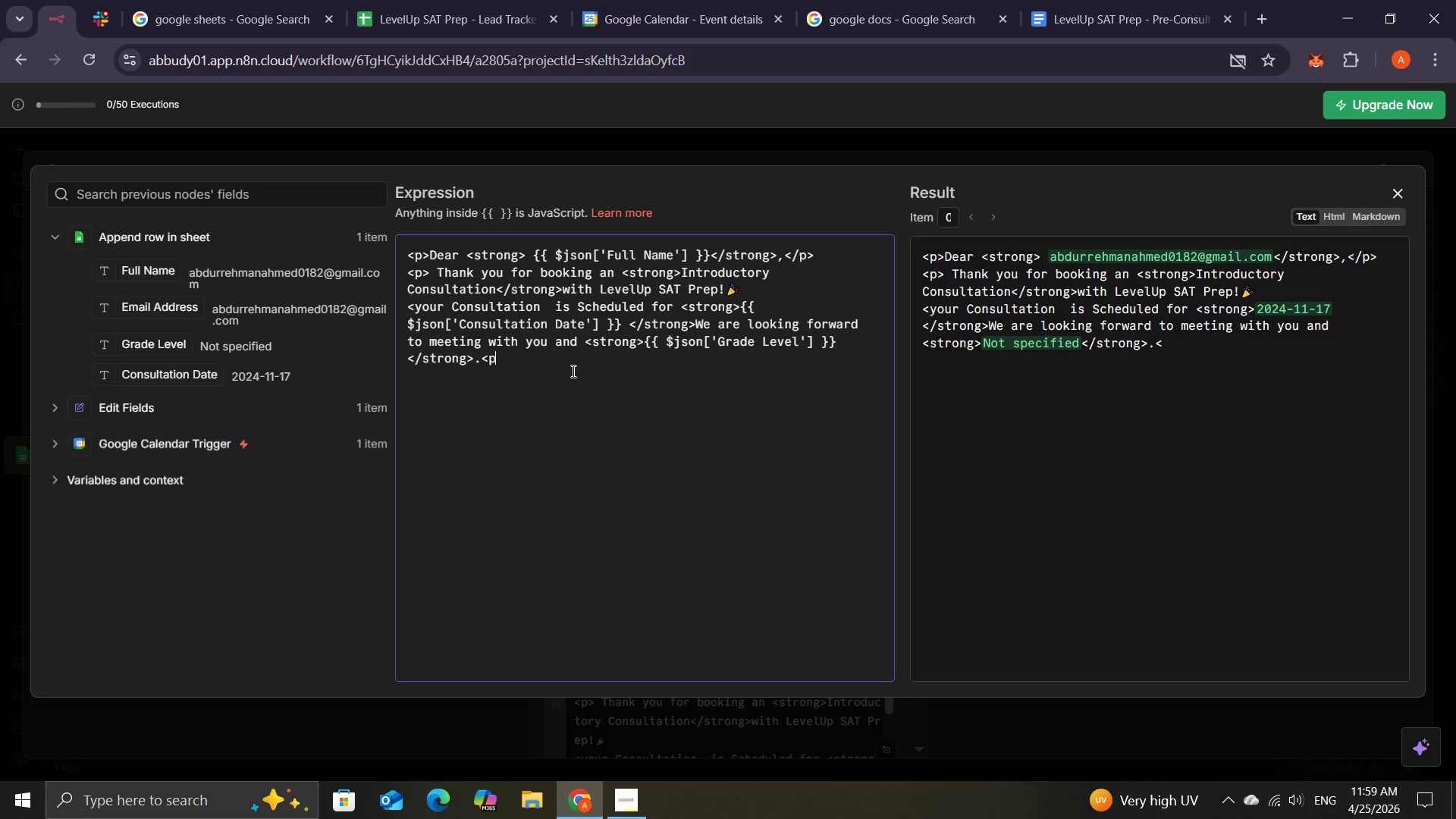 
key(Shift+Period)
 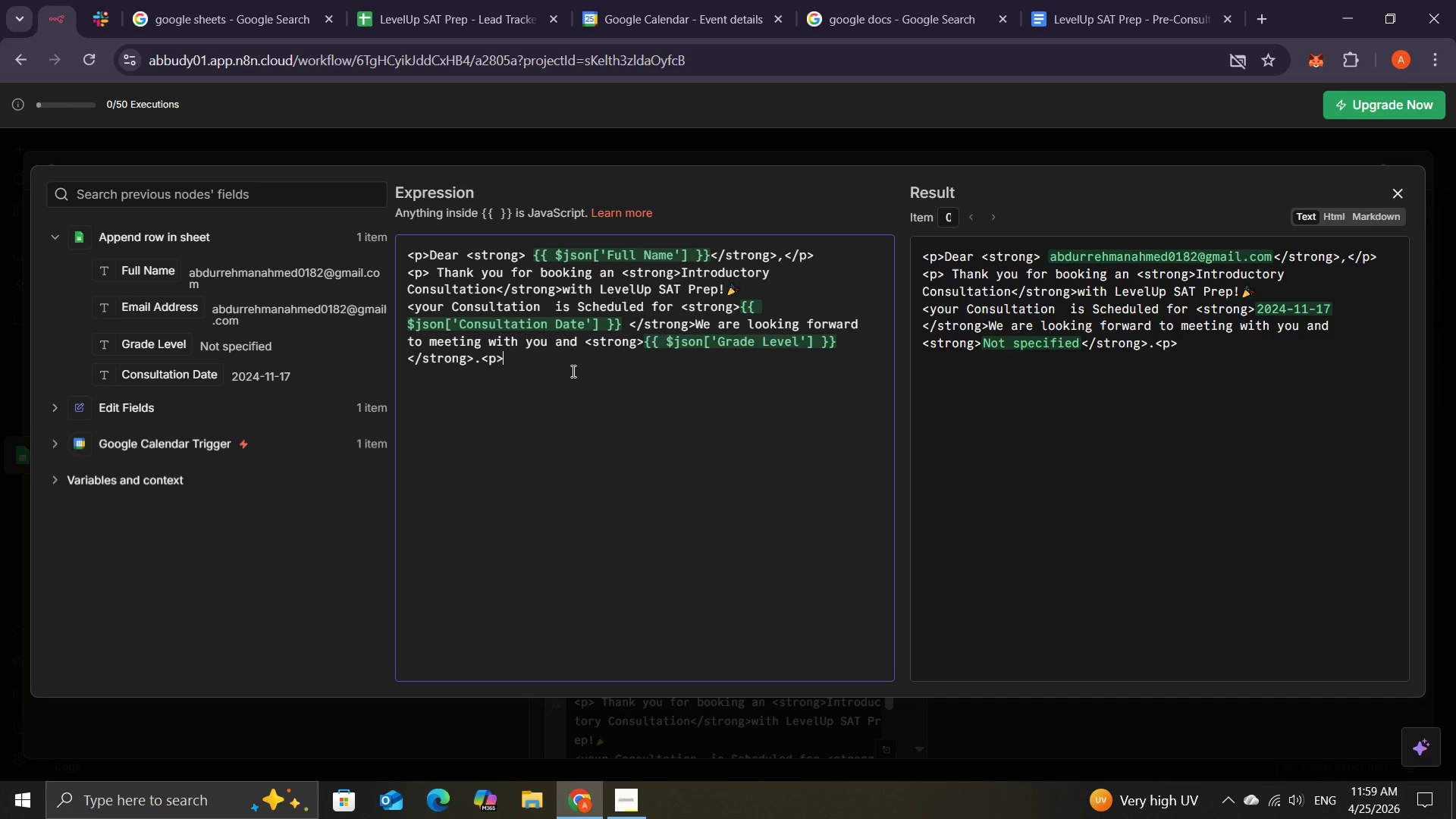 
wait(7.25)
 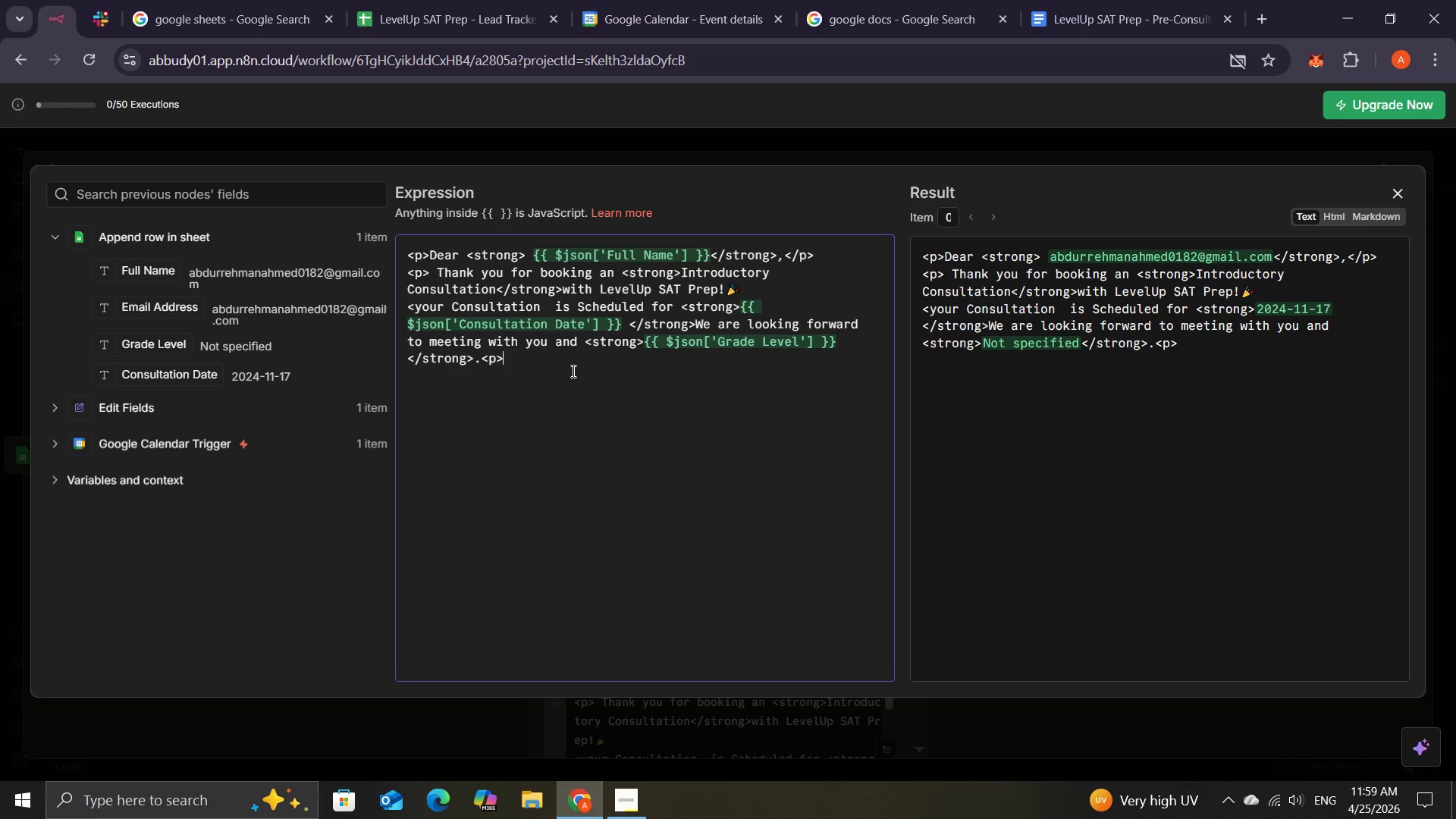 
key(ArrowLeft)
 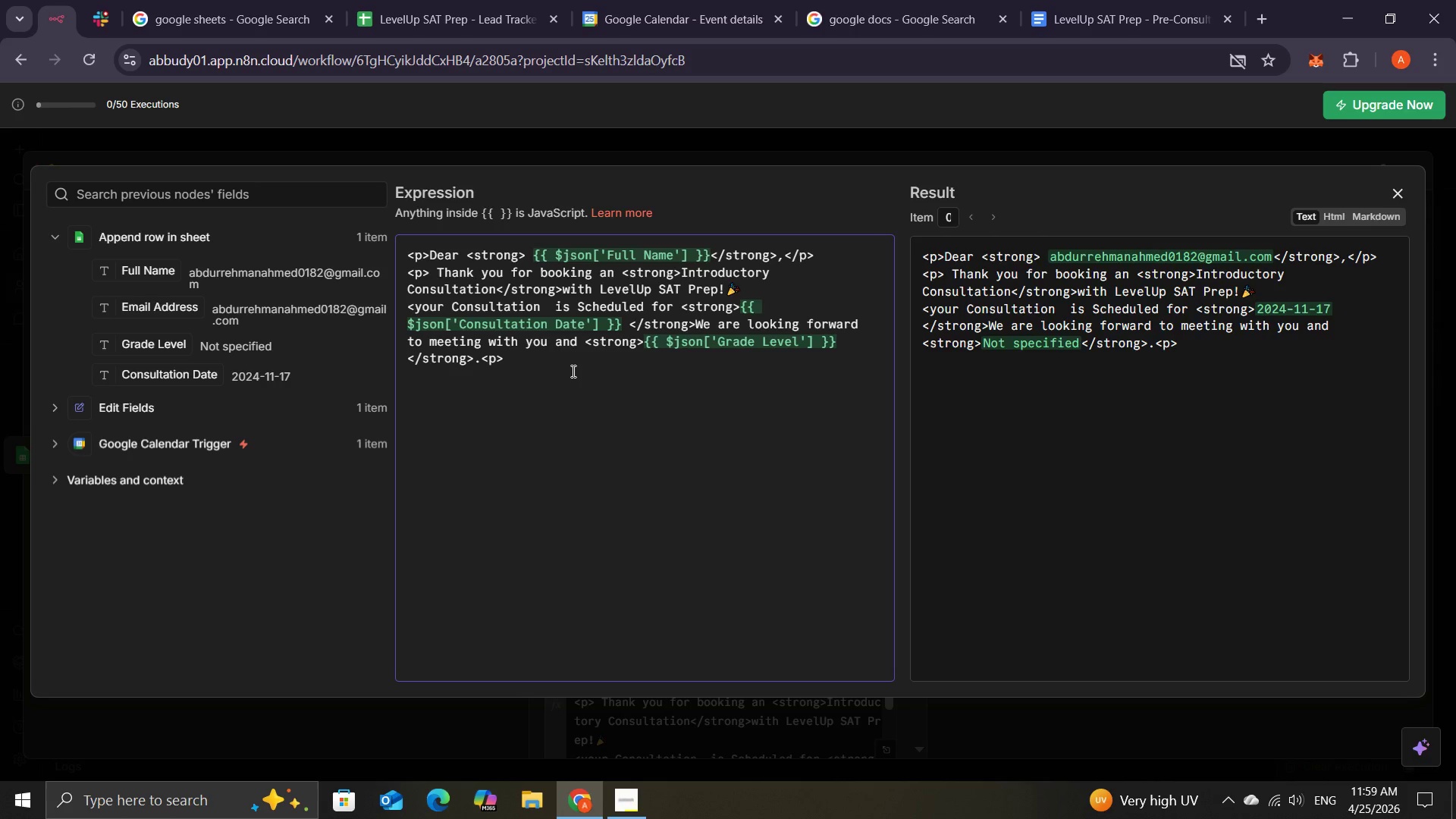 
key(ArrowLeft)
 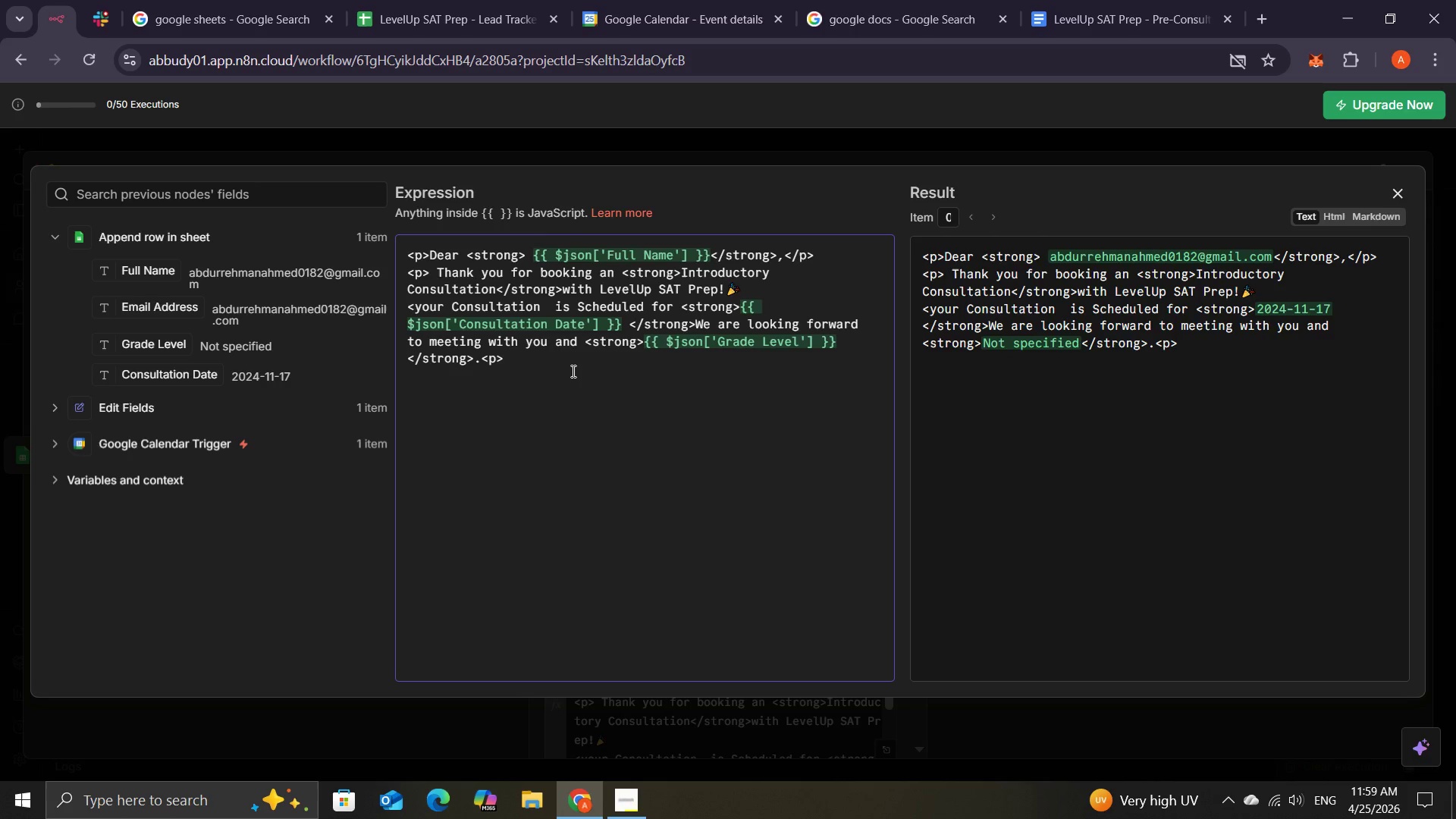 
key(Slash)
 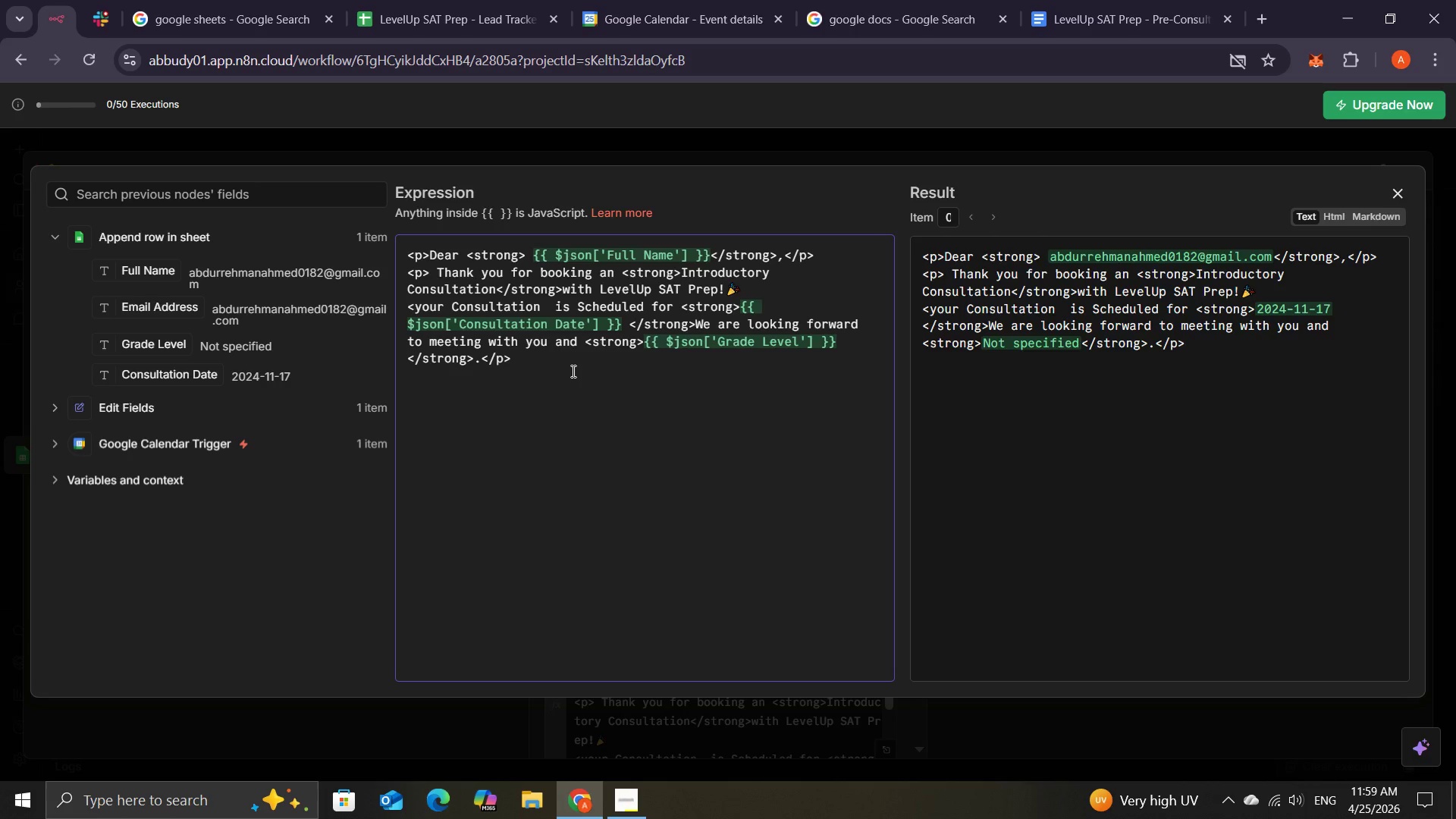 
key(ArrowRight)
 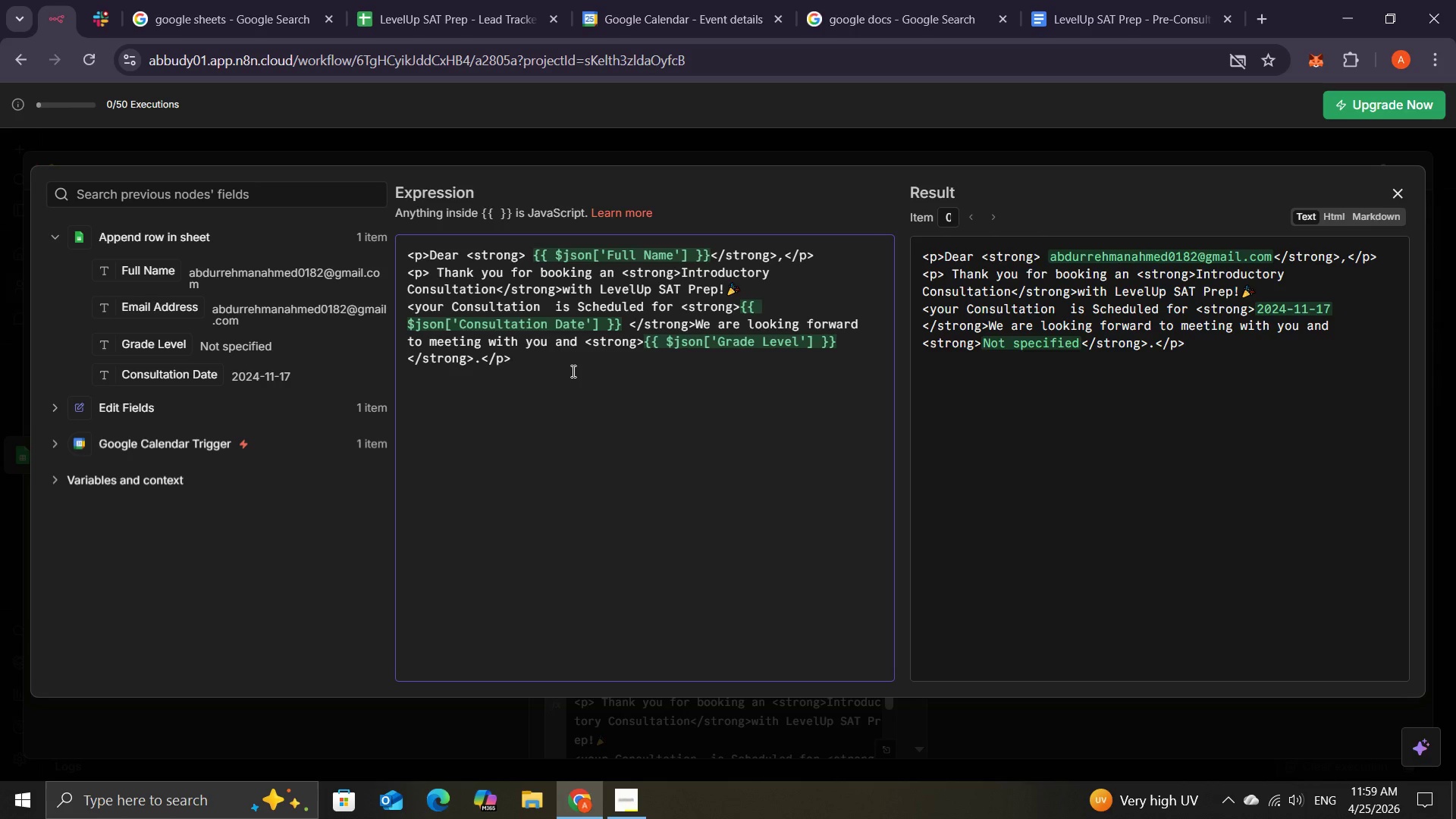 
key(ArrowRight)
 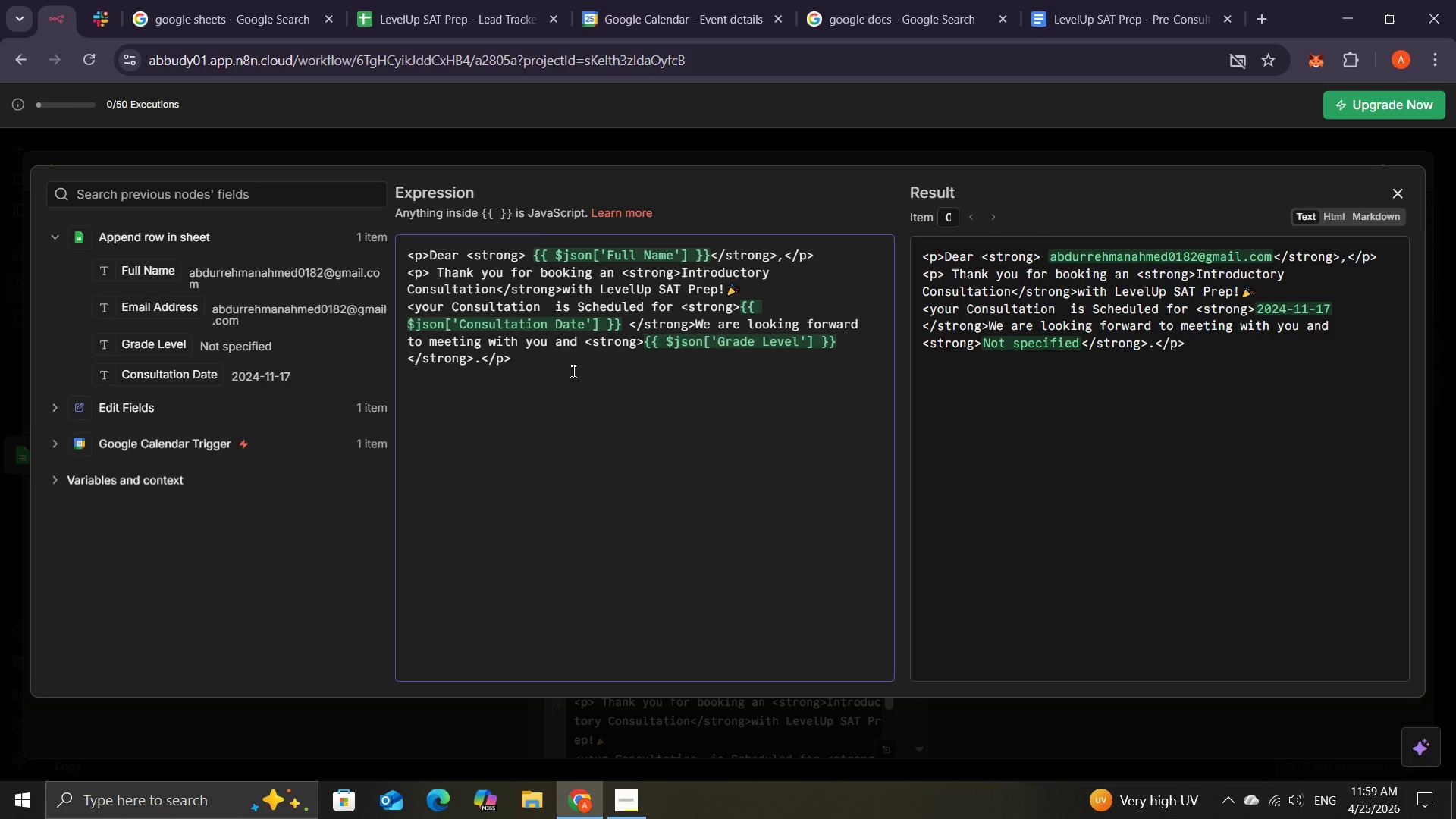 
key(Enter)
 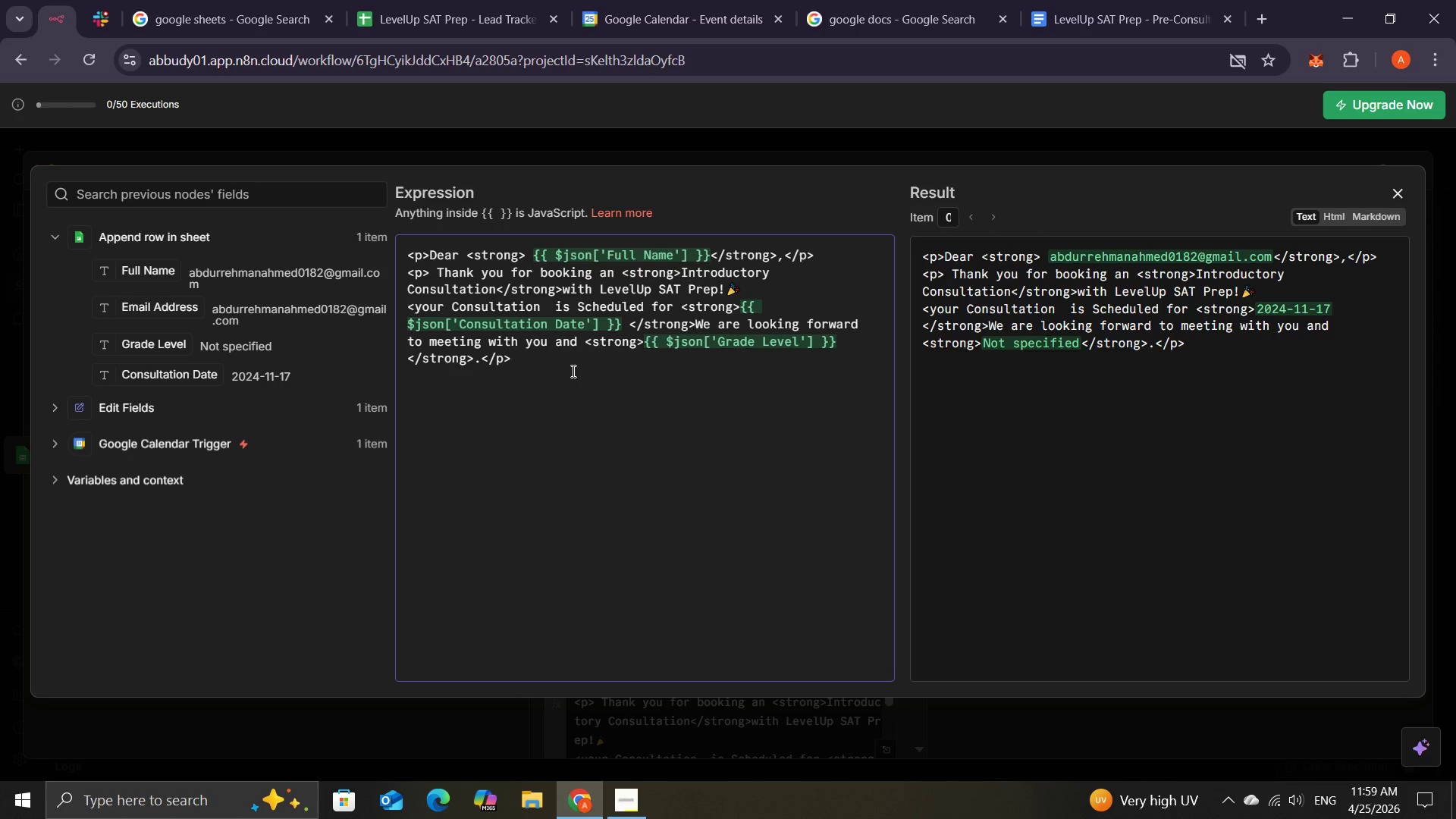 
key(Enter)
 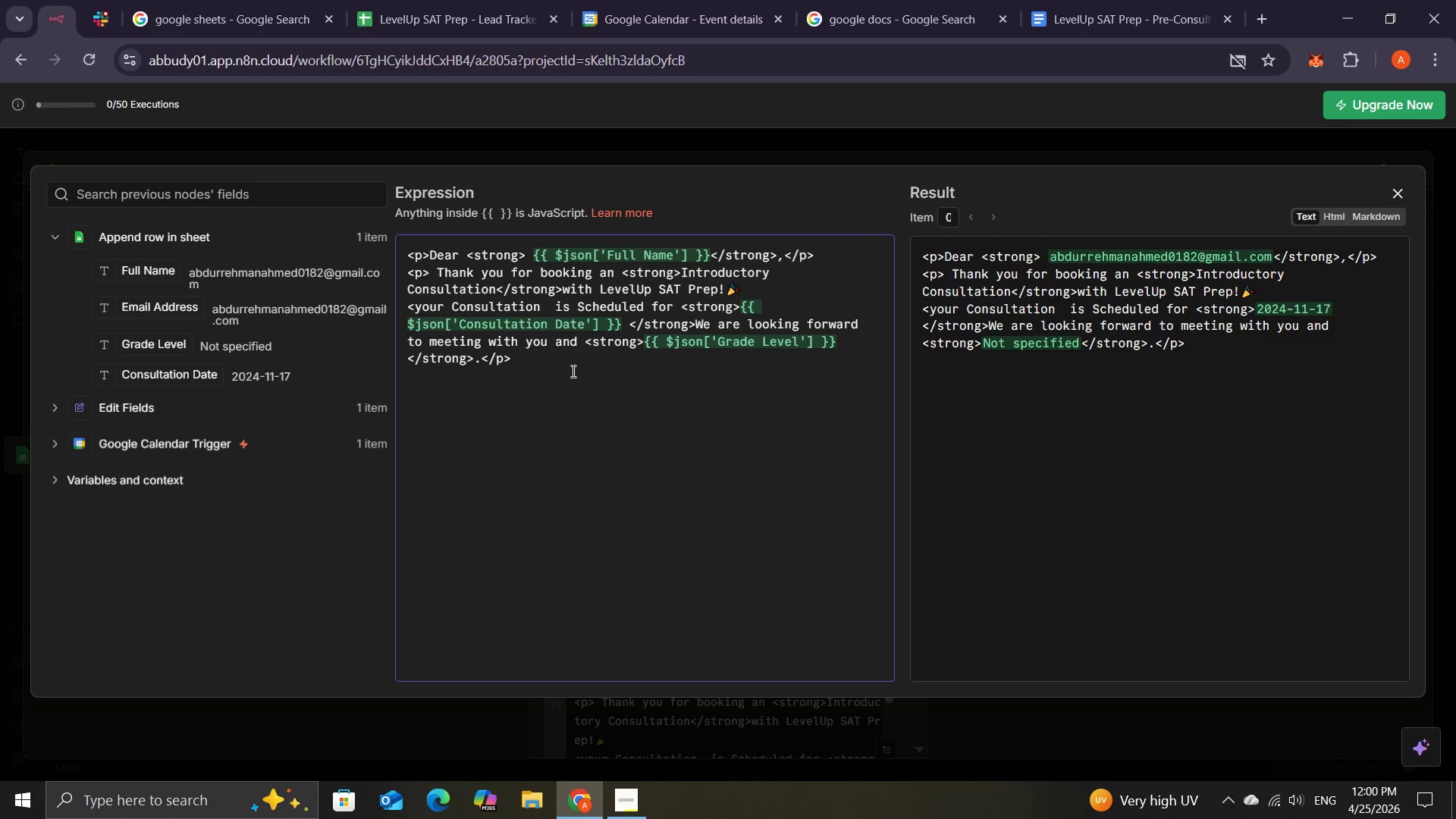 
wait(6.69)
 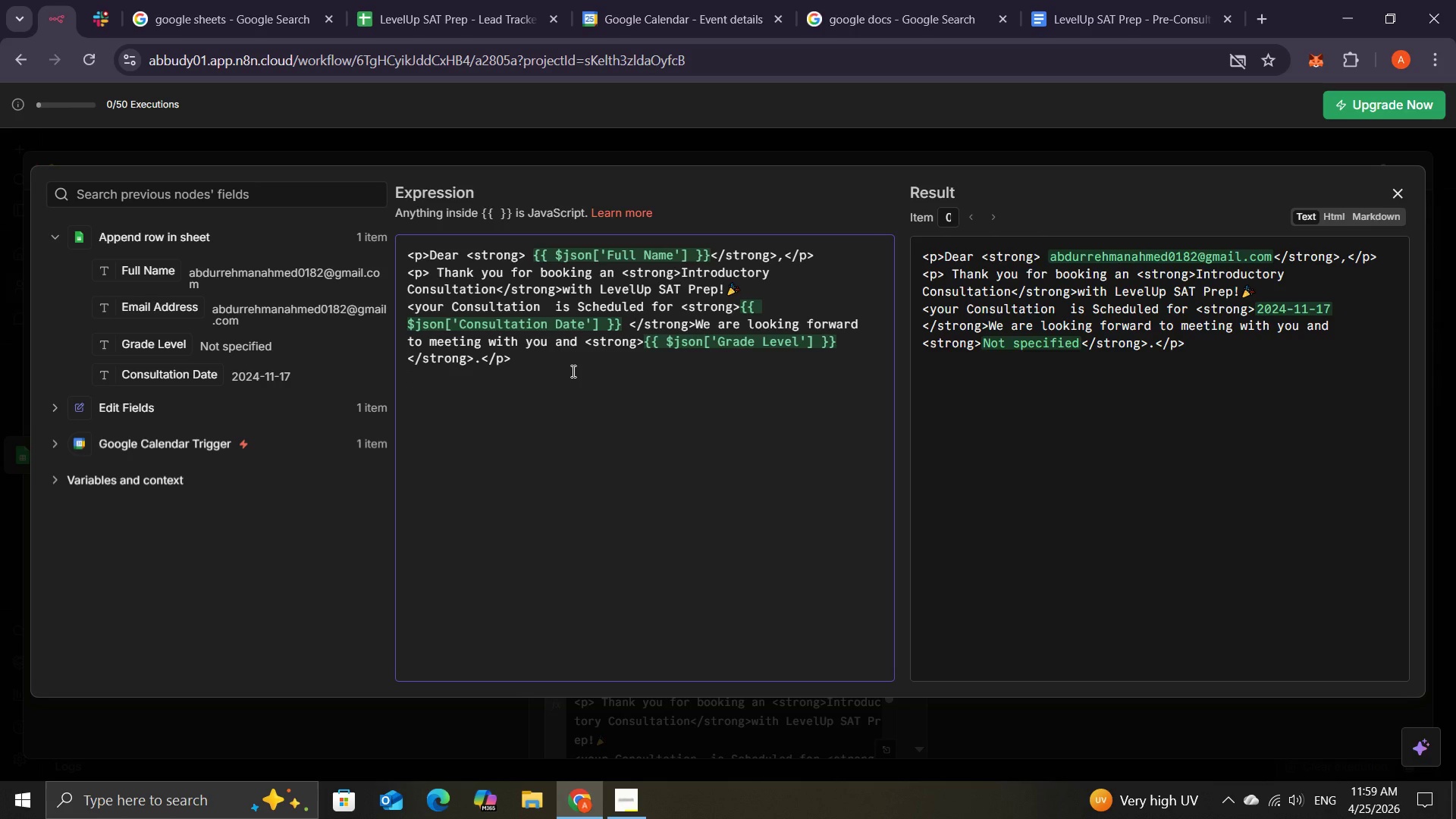 
mouse_move([635, 718])
 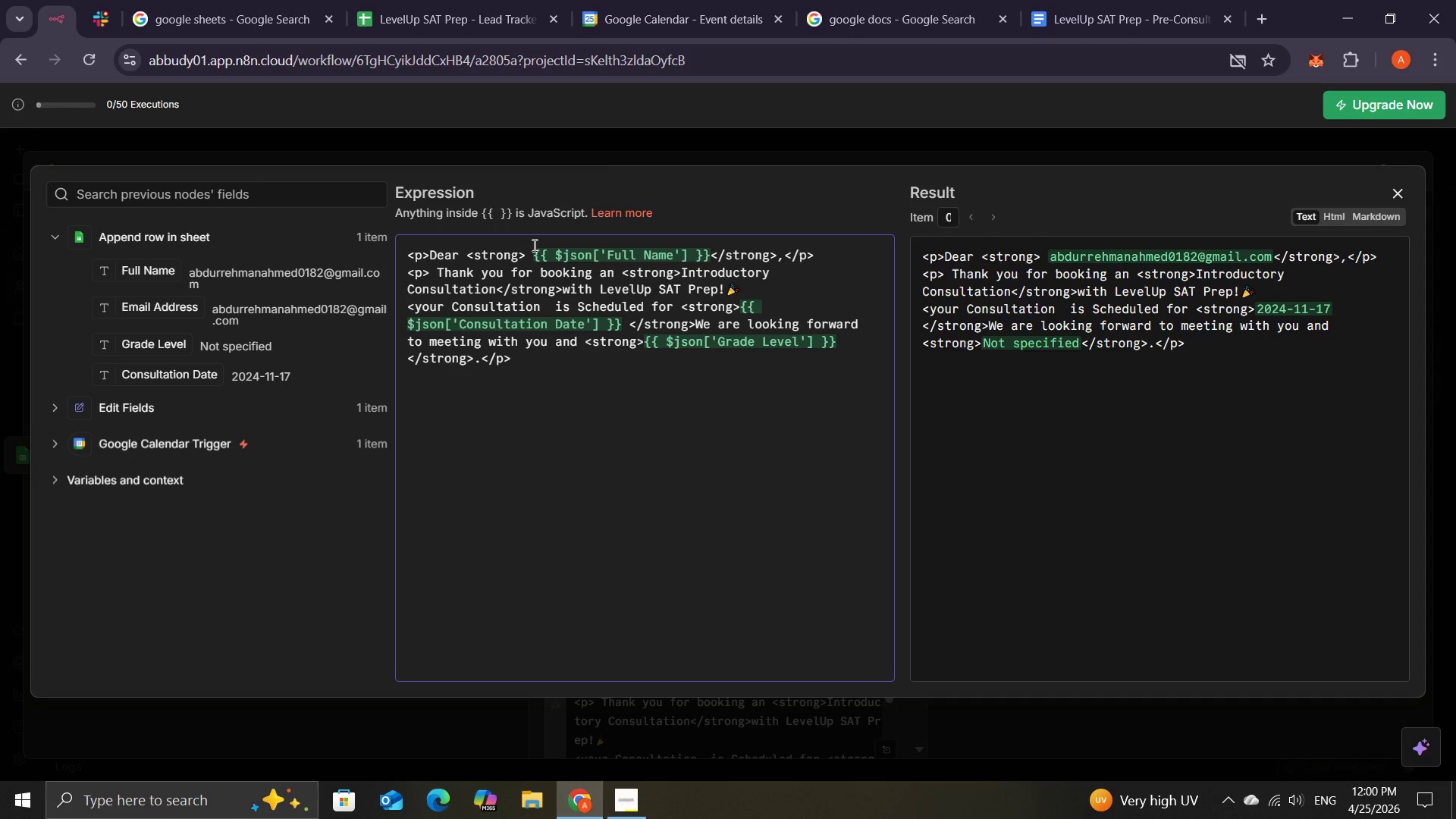 
wait(8.76)
 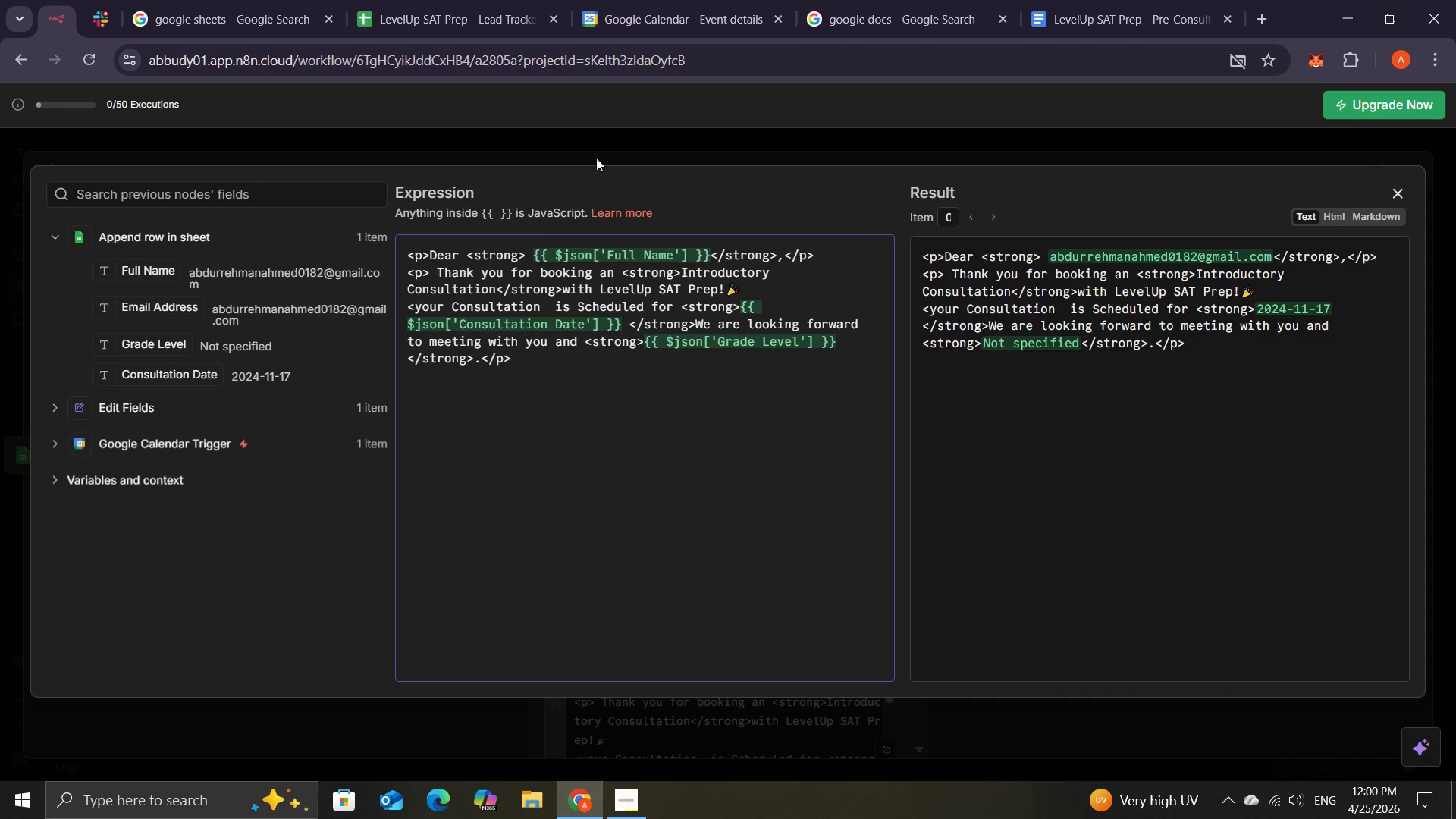 
key(Shift+Comma)
 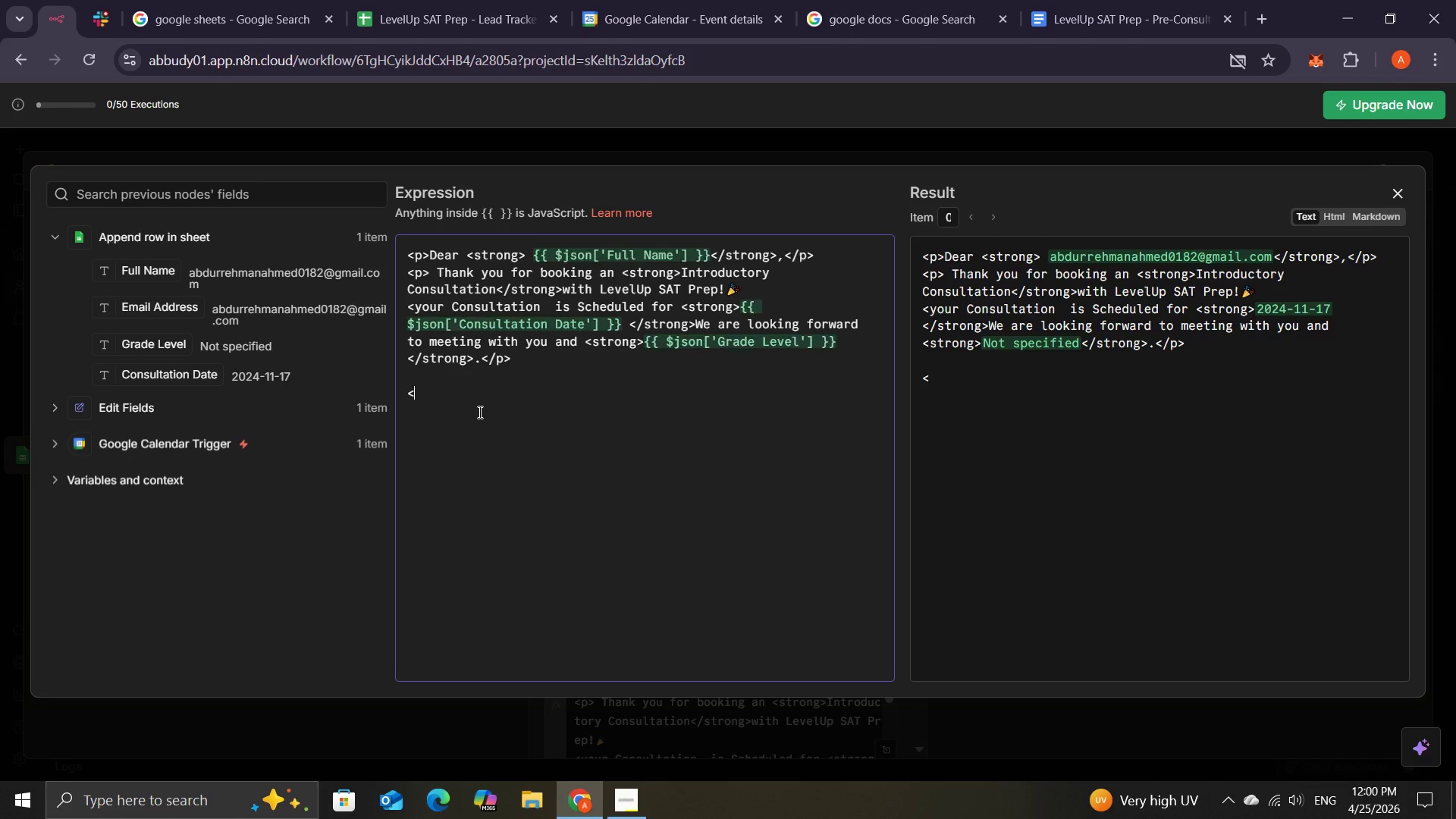 
key(P)
 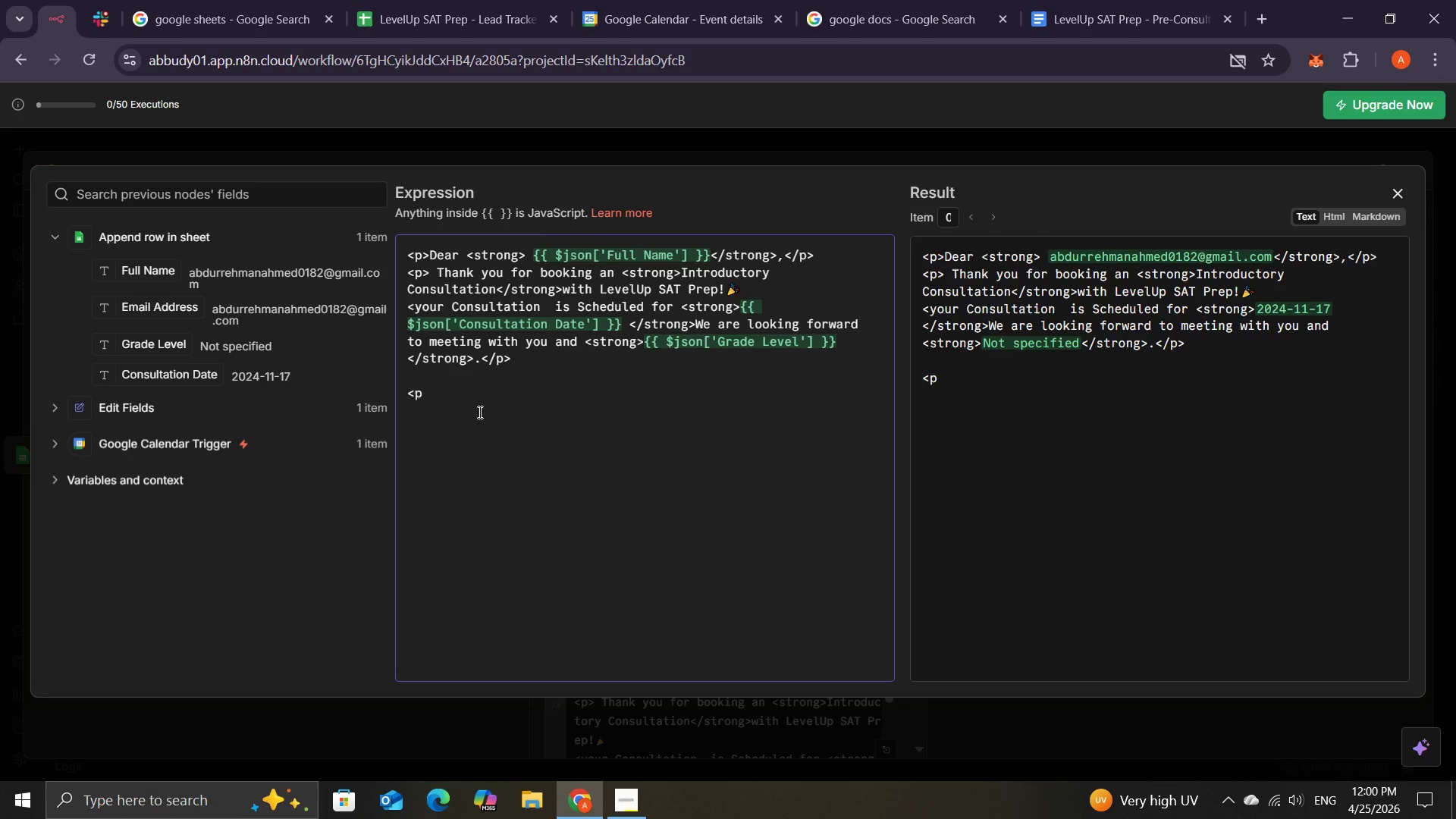 
key(Shift+Period)
 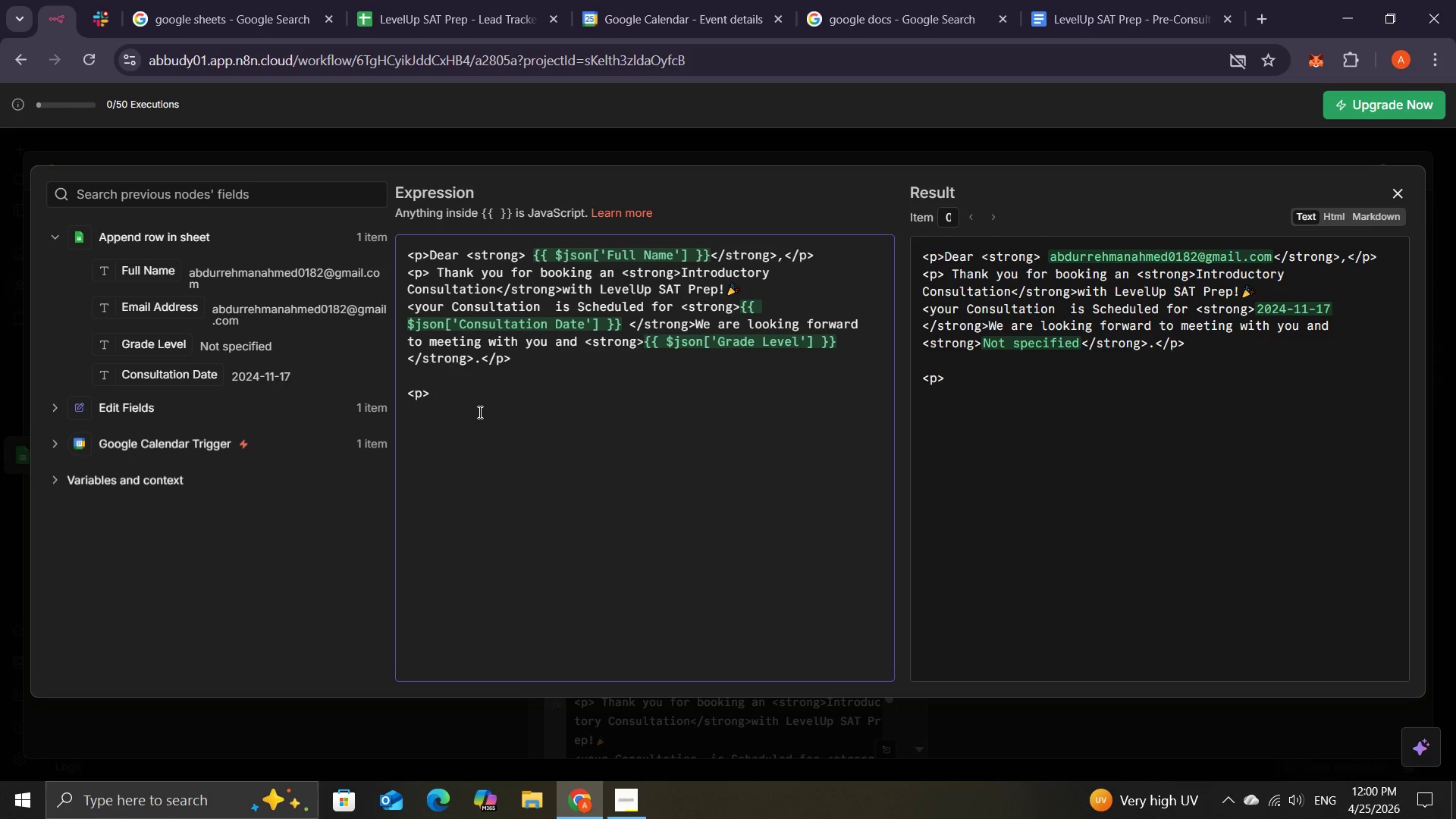 
wait(6.38)
 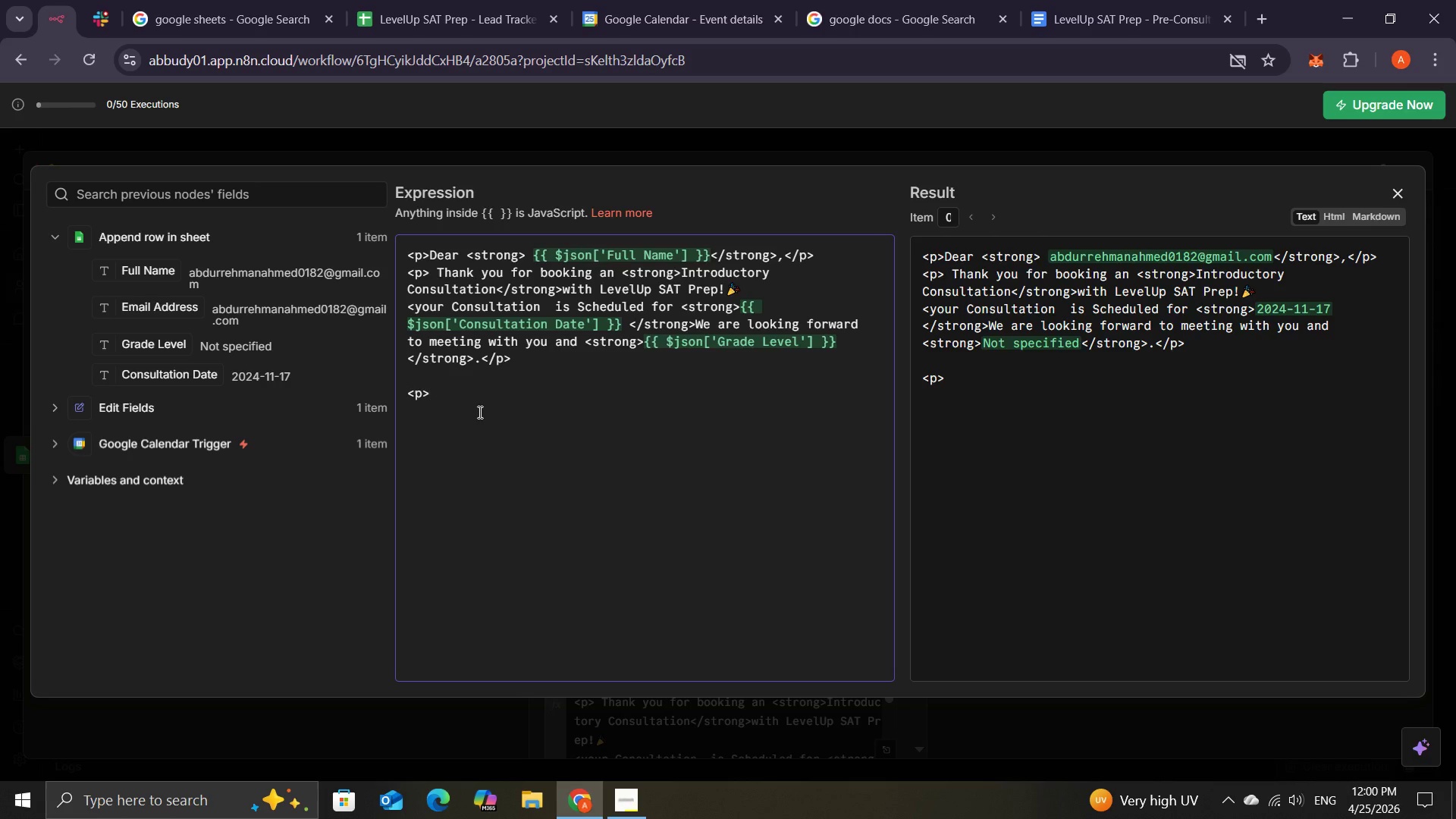 
type( to )
key(Backspace)
key(Backspace)
key(Backspace)
key(Backspace)
type(To make mosy)
key(Backspace)
type(t of our time )
 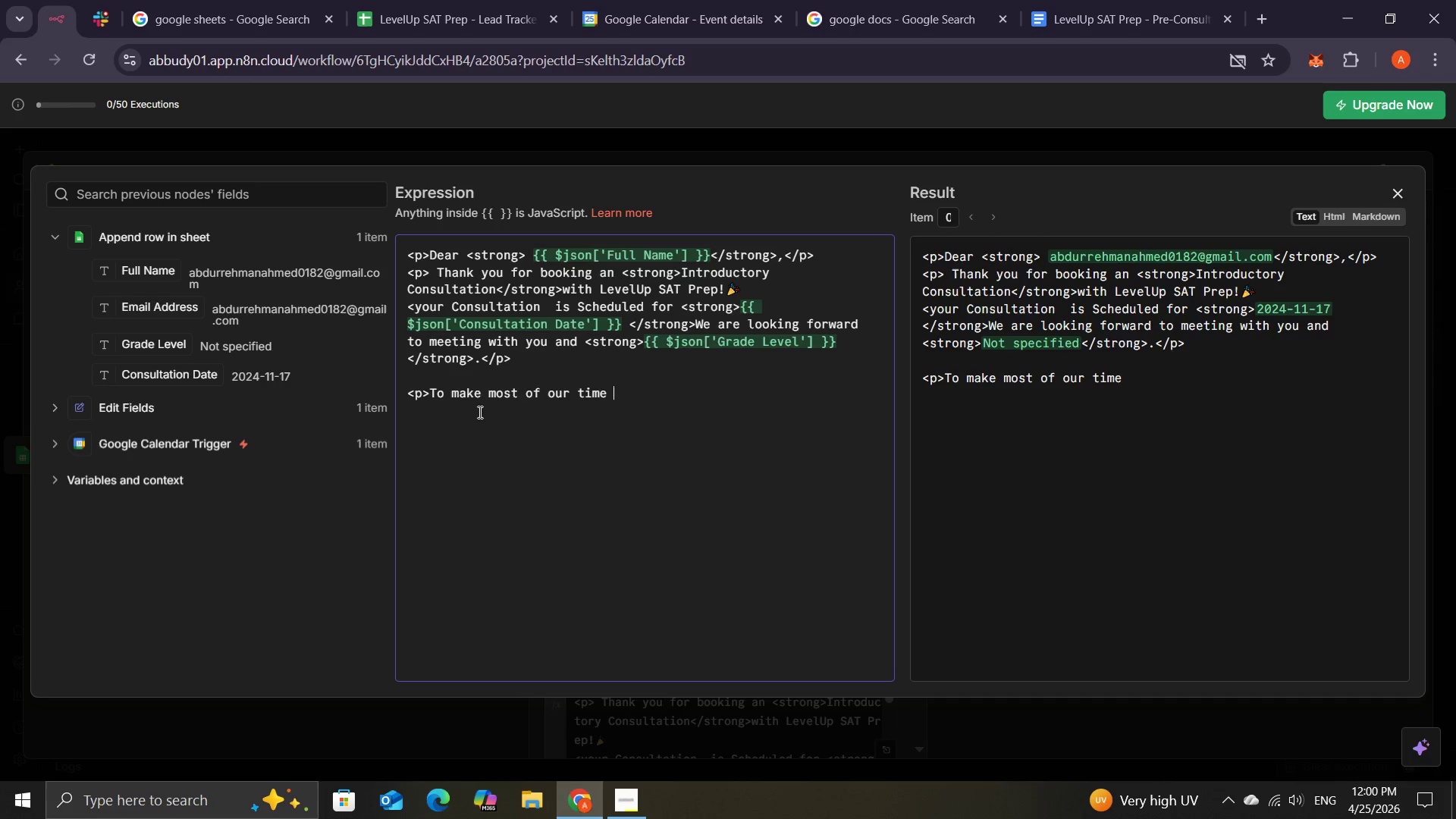 
type(toh)
key(Backspace)
type(gether )
 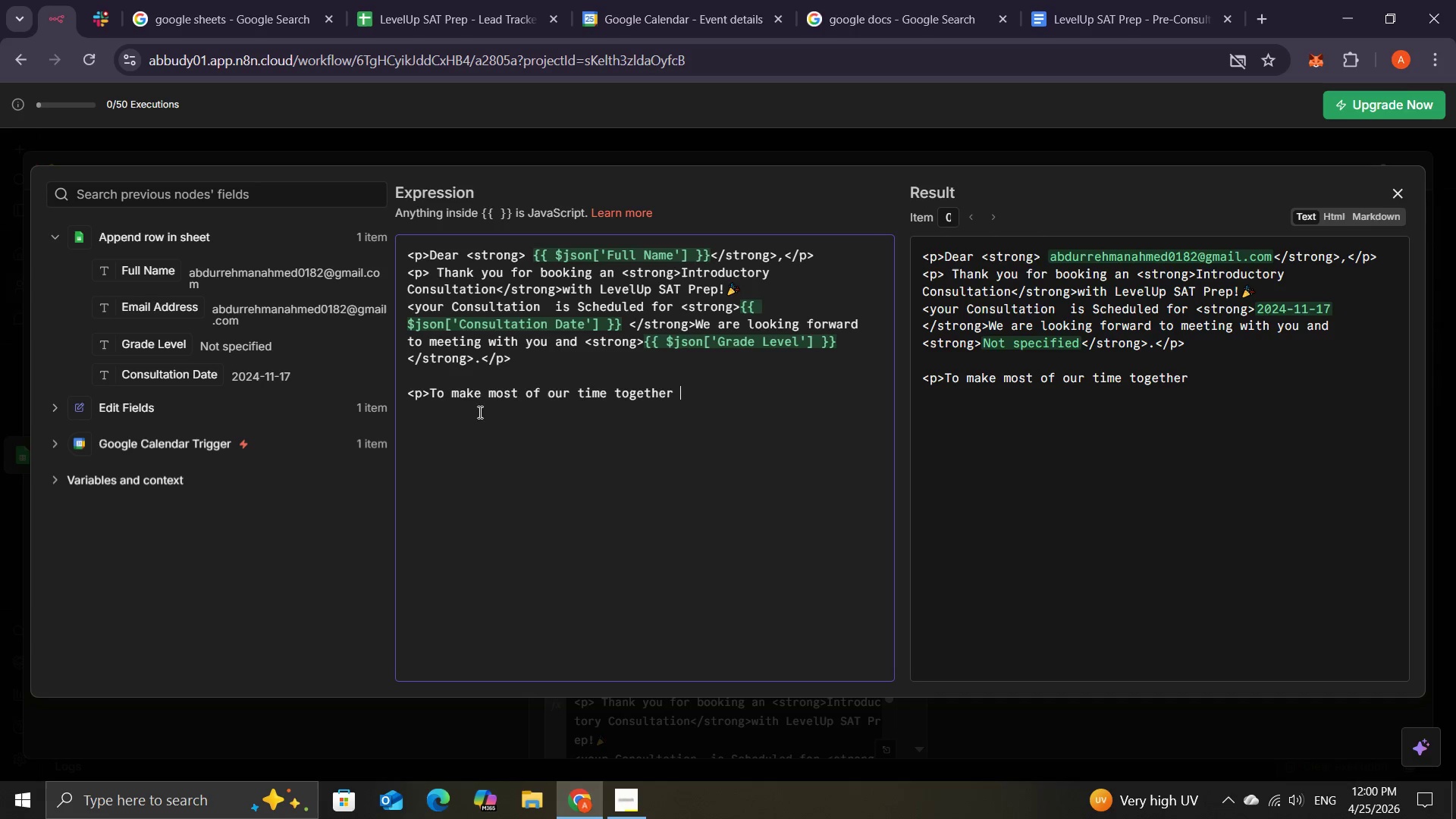 
left_click([476, 360])
 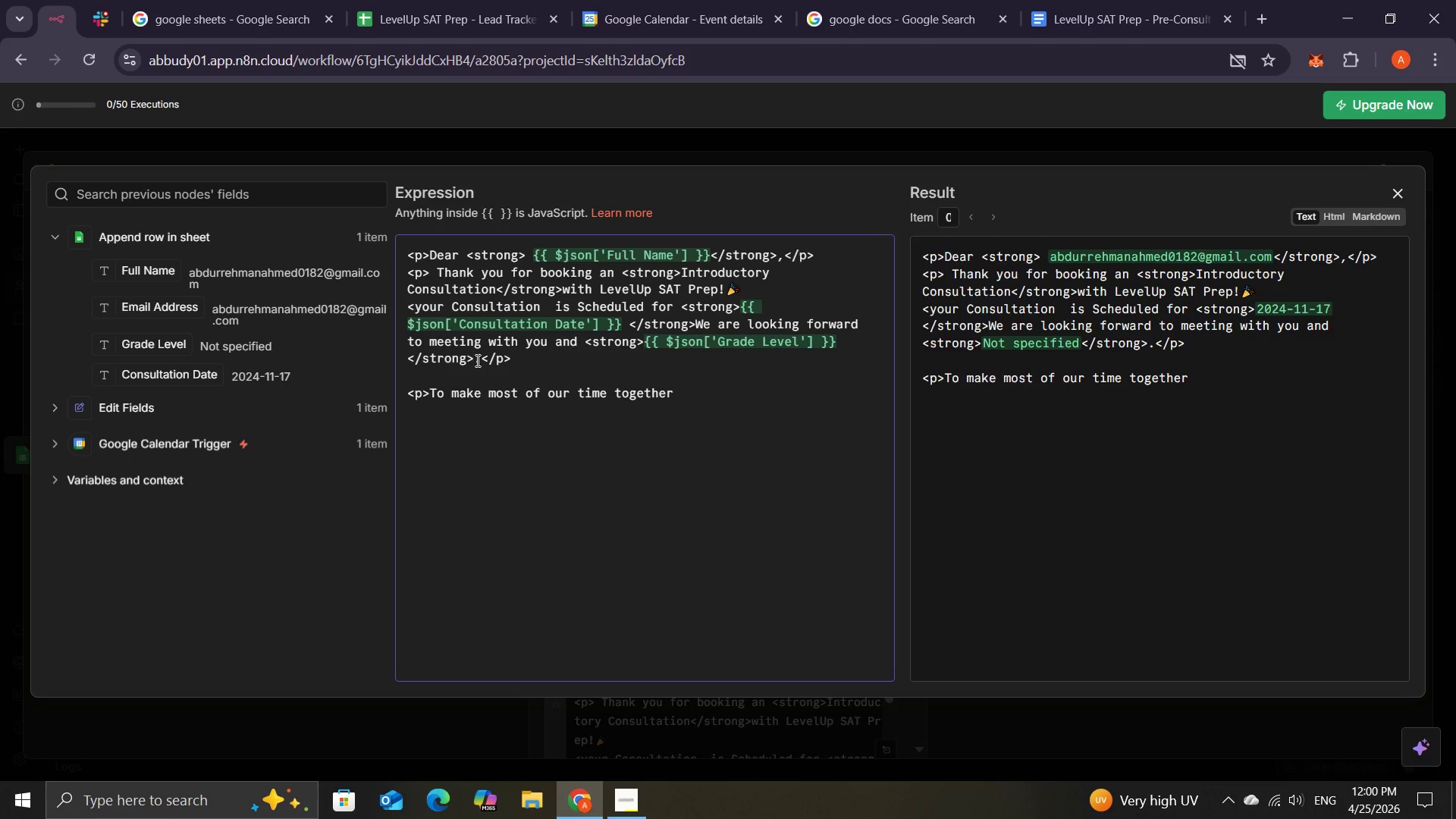 
wait(13.94)
 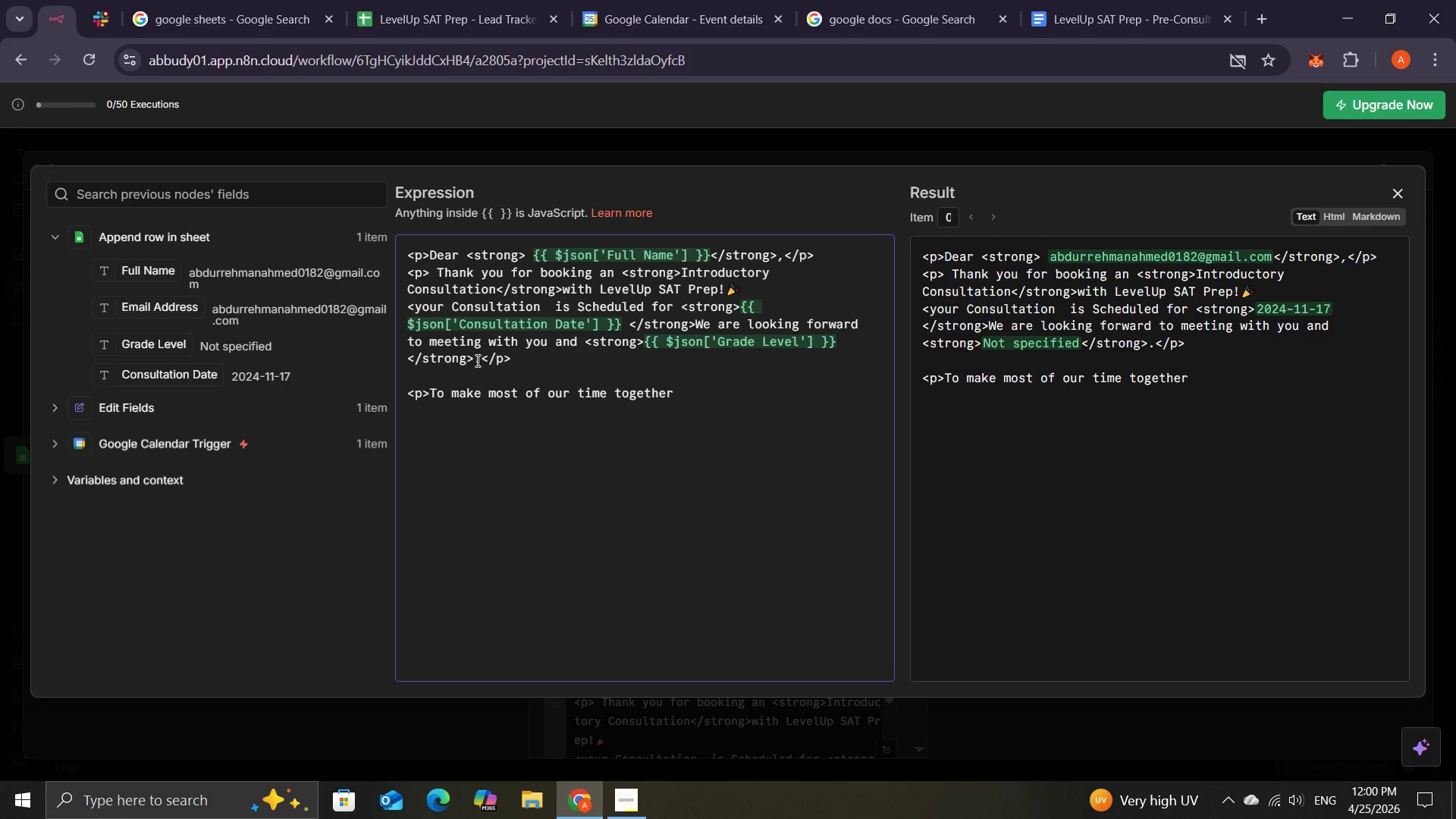 
left_click([677, 397])
 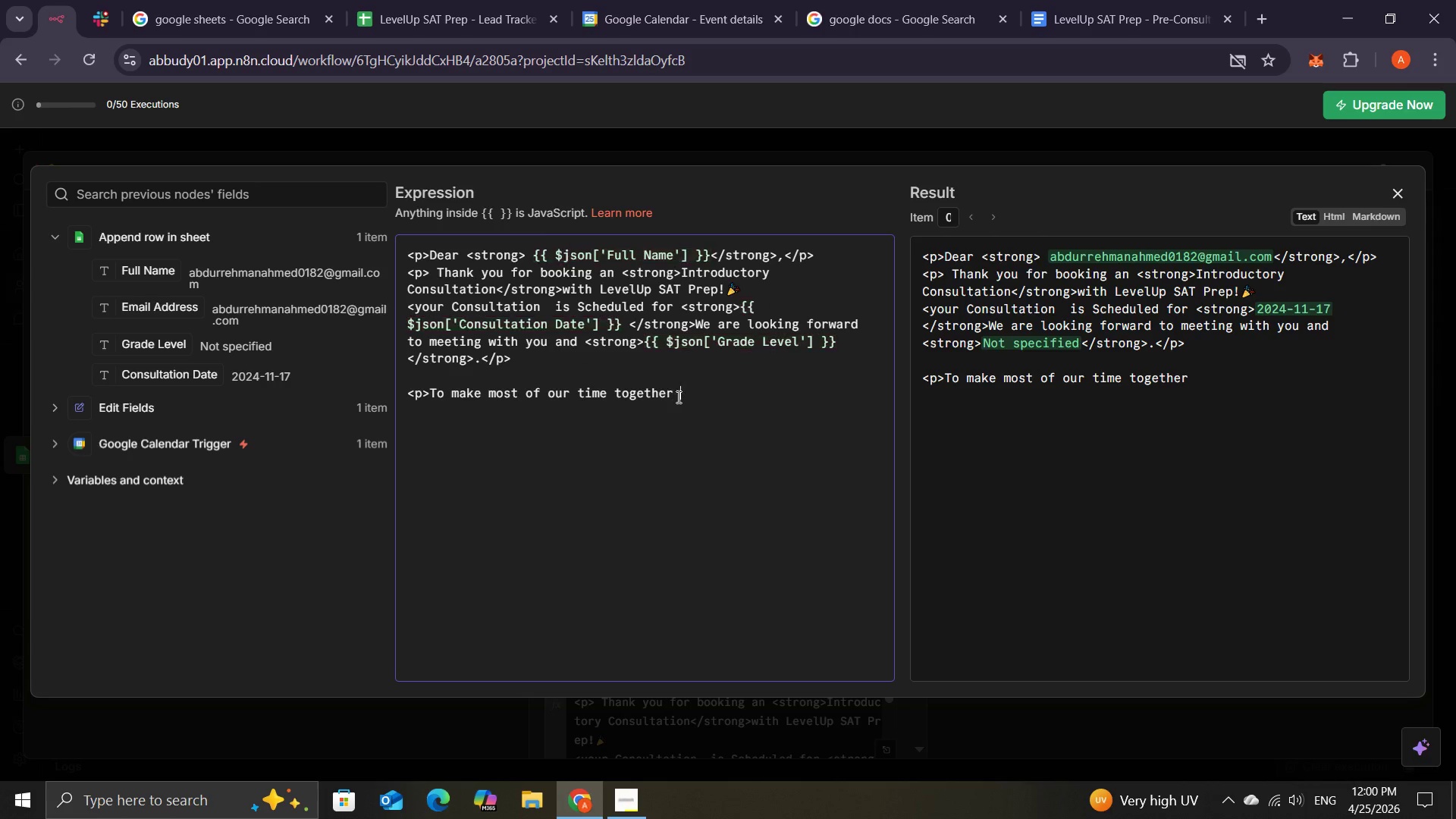 
type( please complete our short )
 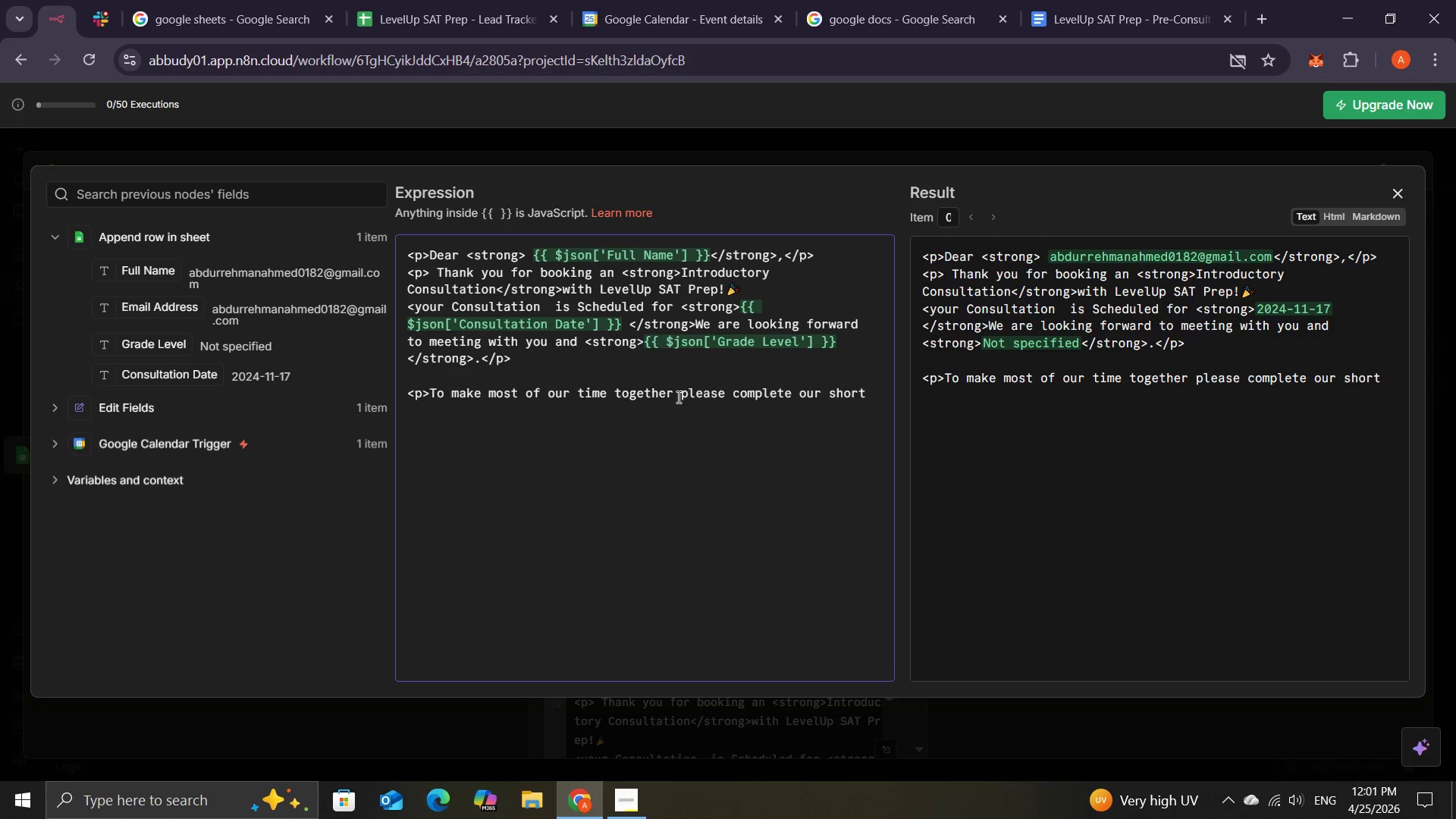 
key(Shift+Comma)
 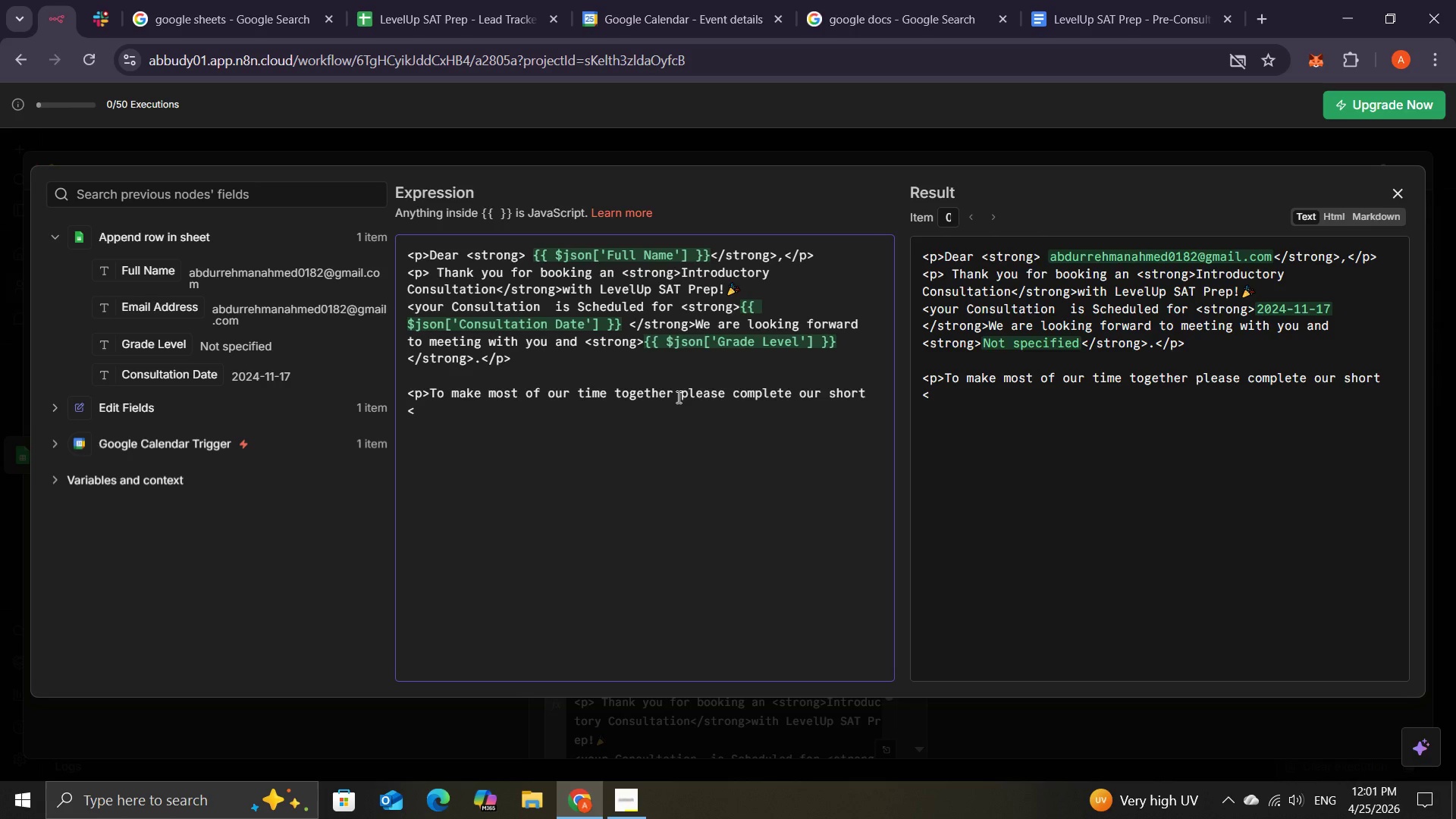 
wait(5.33)
 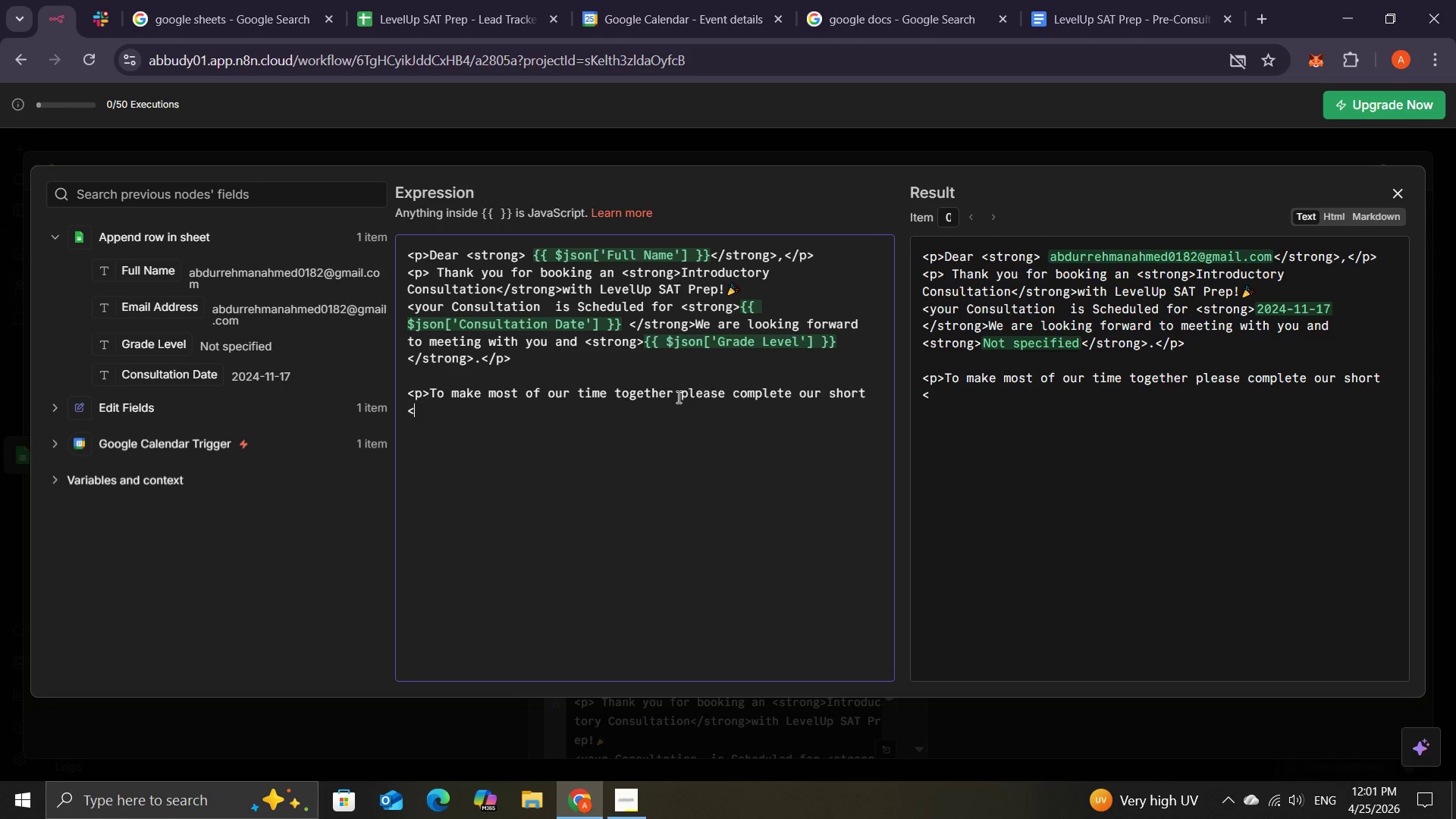 
type(strom)
key(Backspace)
type(ng>)
 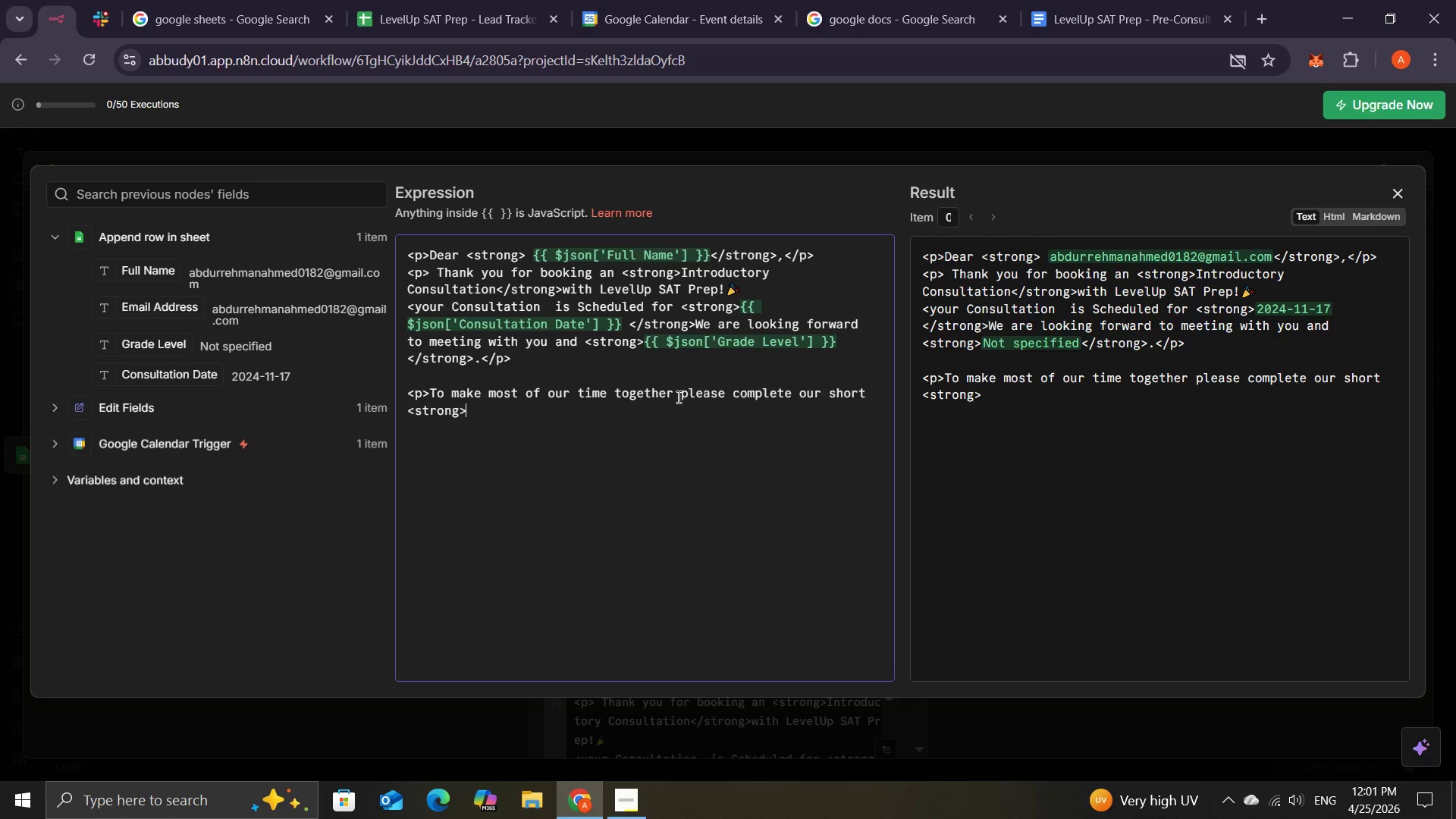 
wait(7.7)
 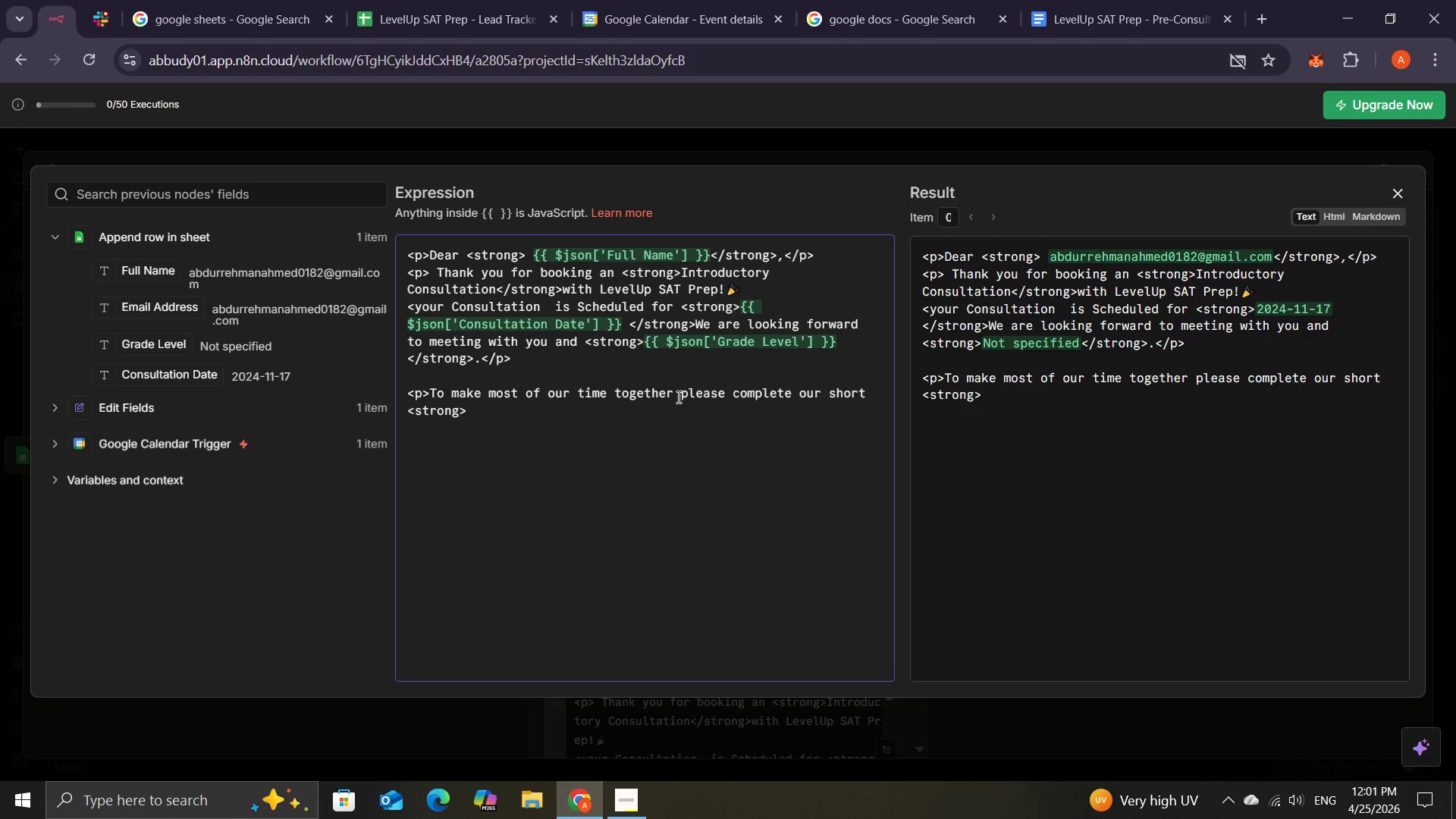 
type(Pre )
key(Backspace)
type(-Com)
key(Backspace)
type(nsultation )
 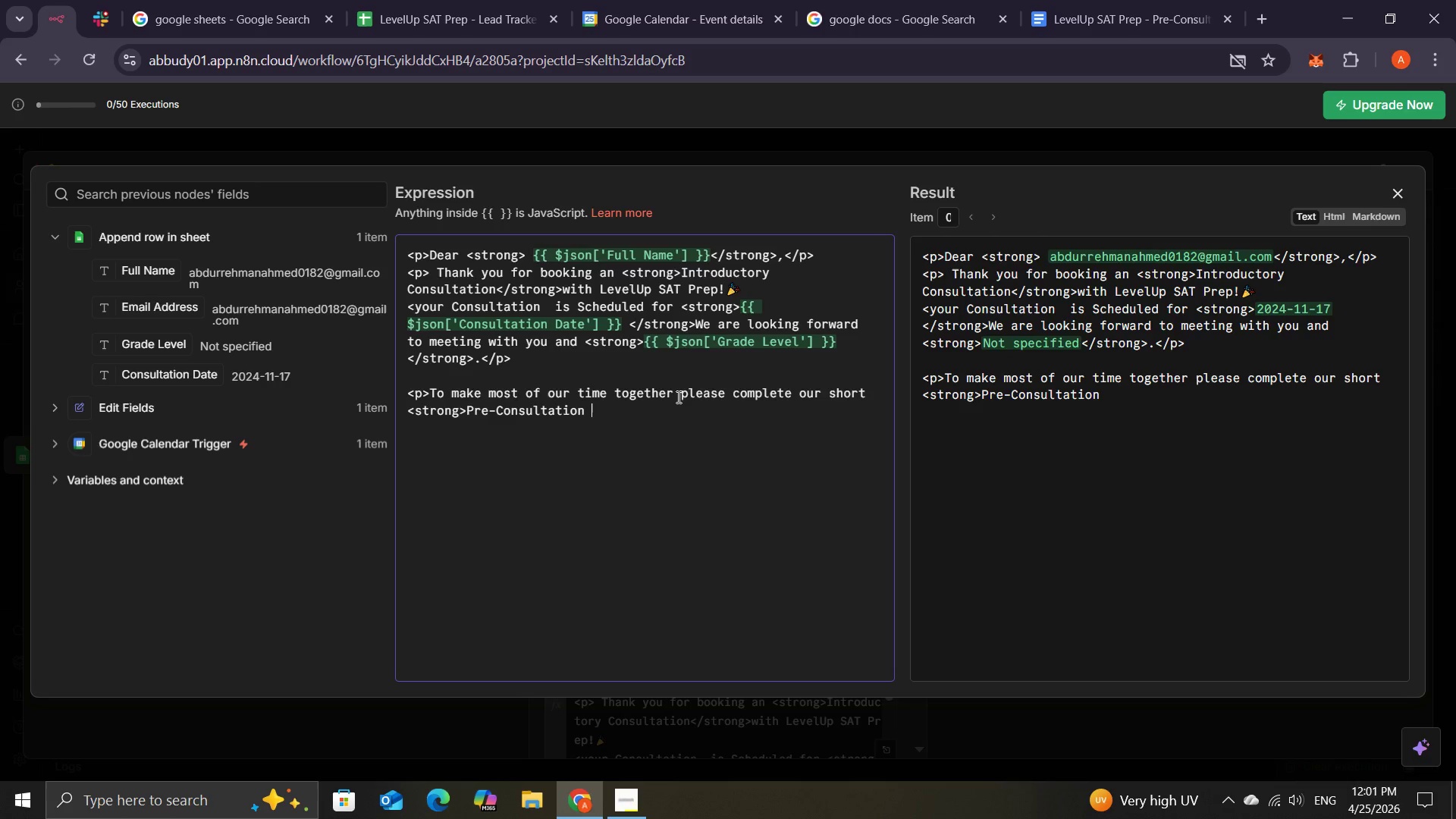 
type(Questionar)
 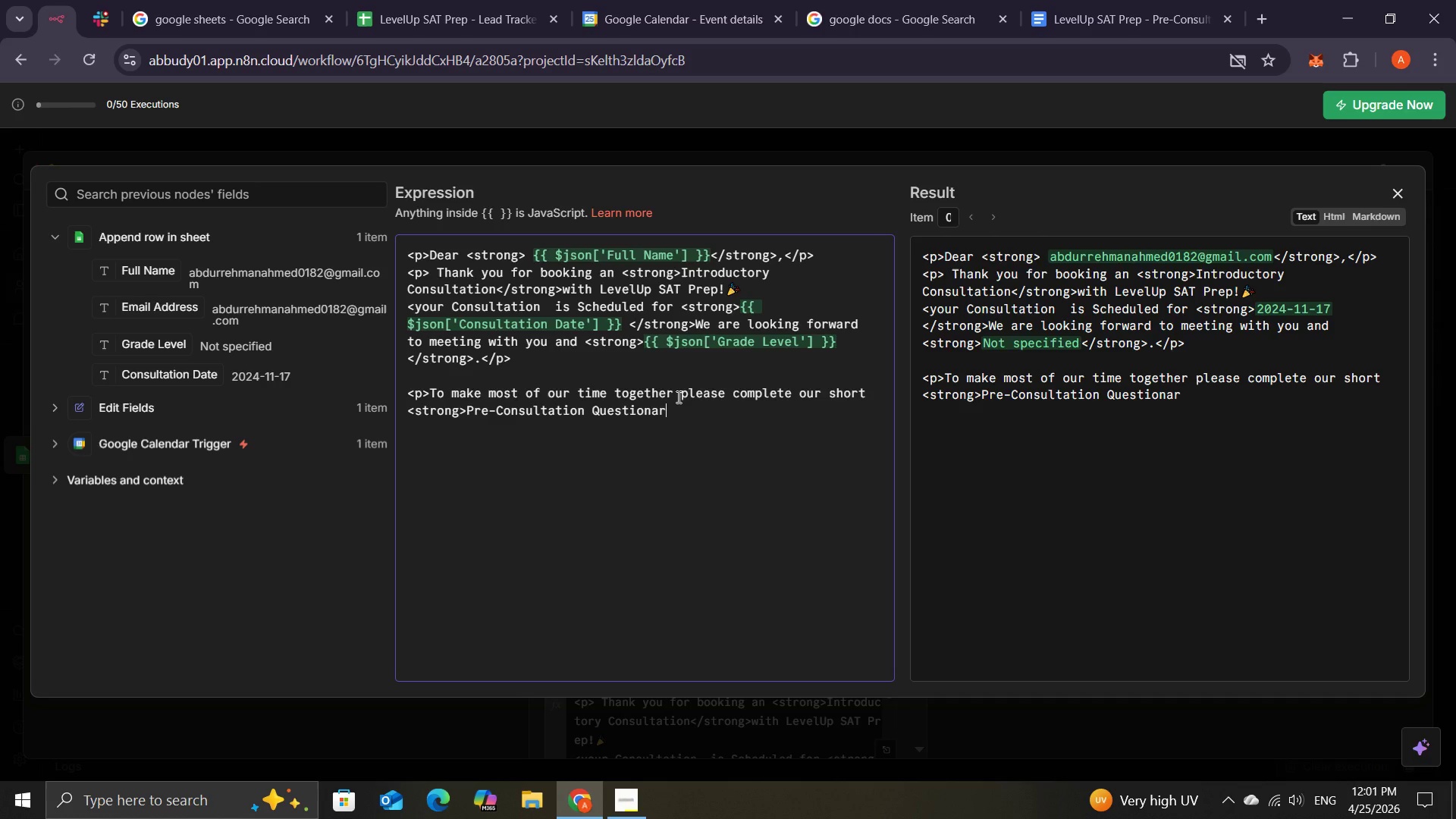 
key(Backspace)
key(Backspace)
type(na)
 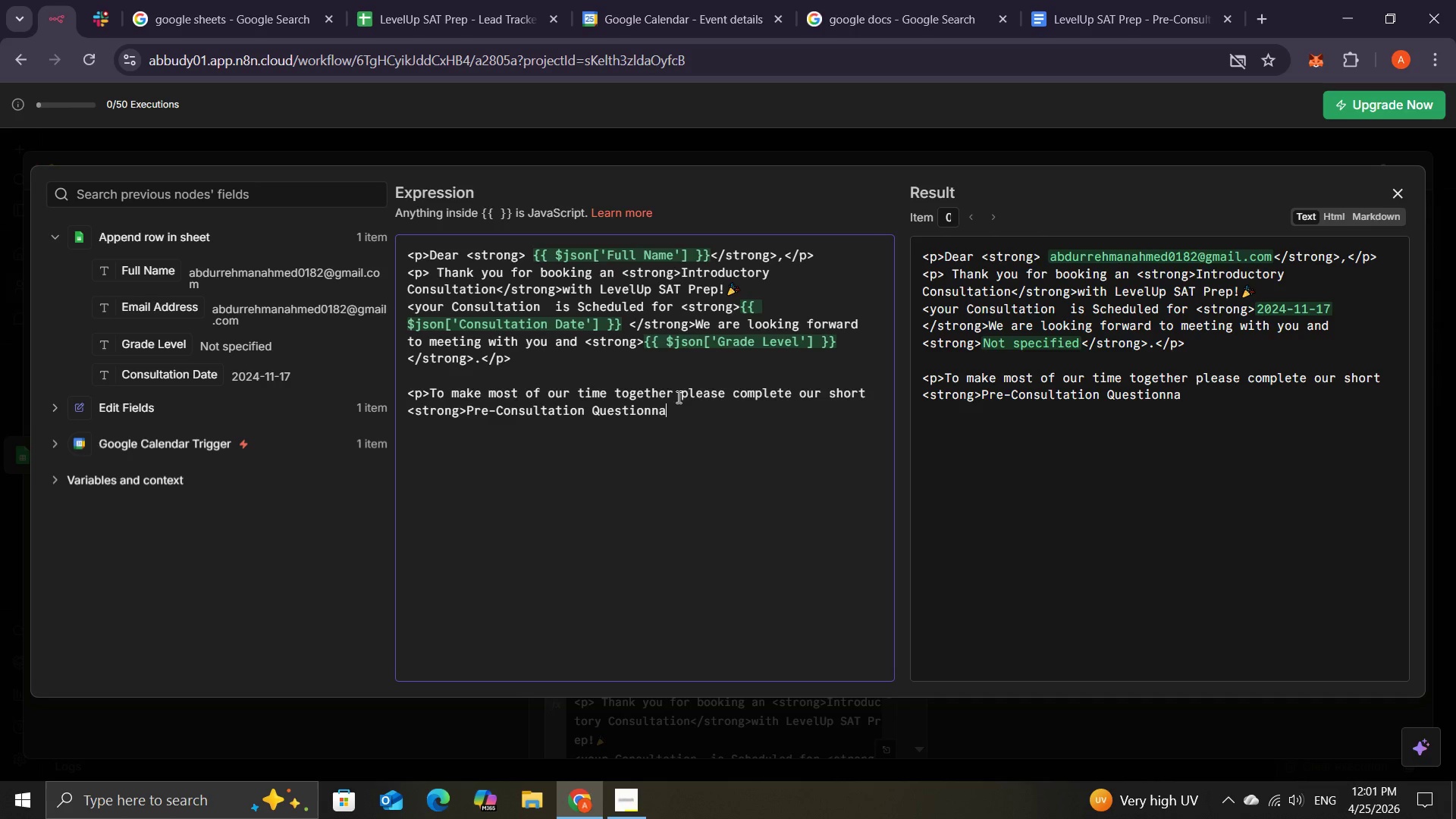 
type(ire)
 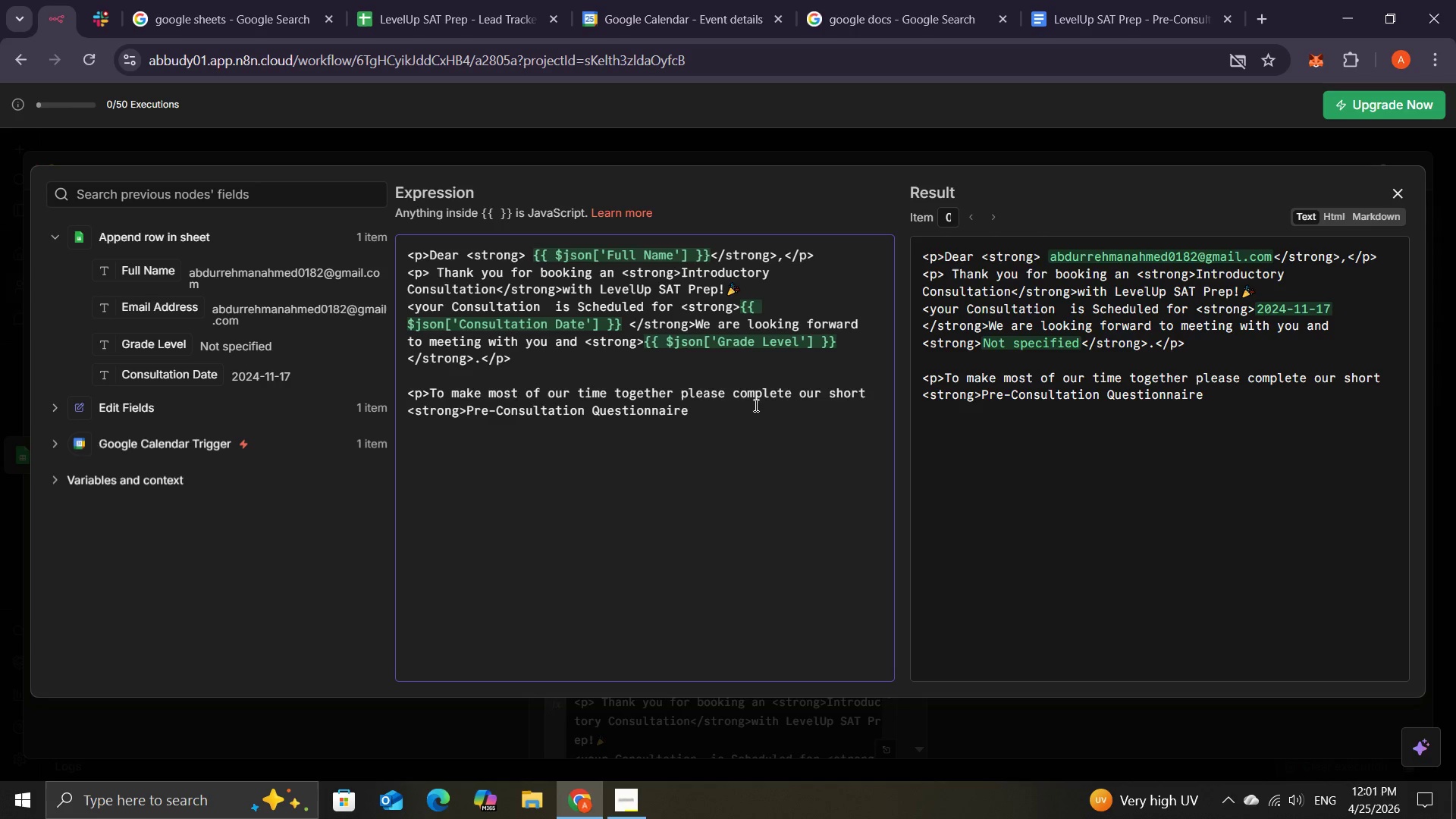 
wait(8.06)
 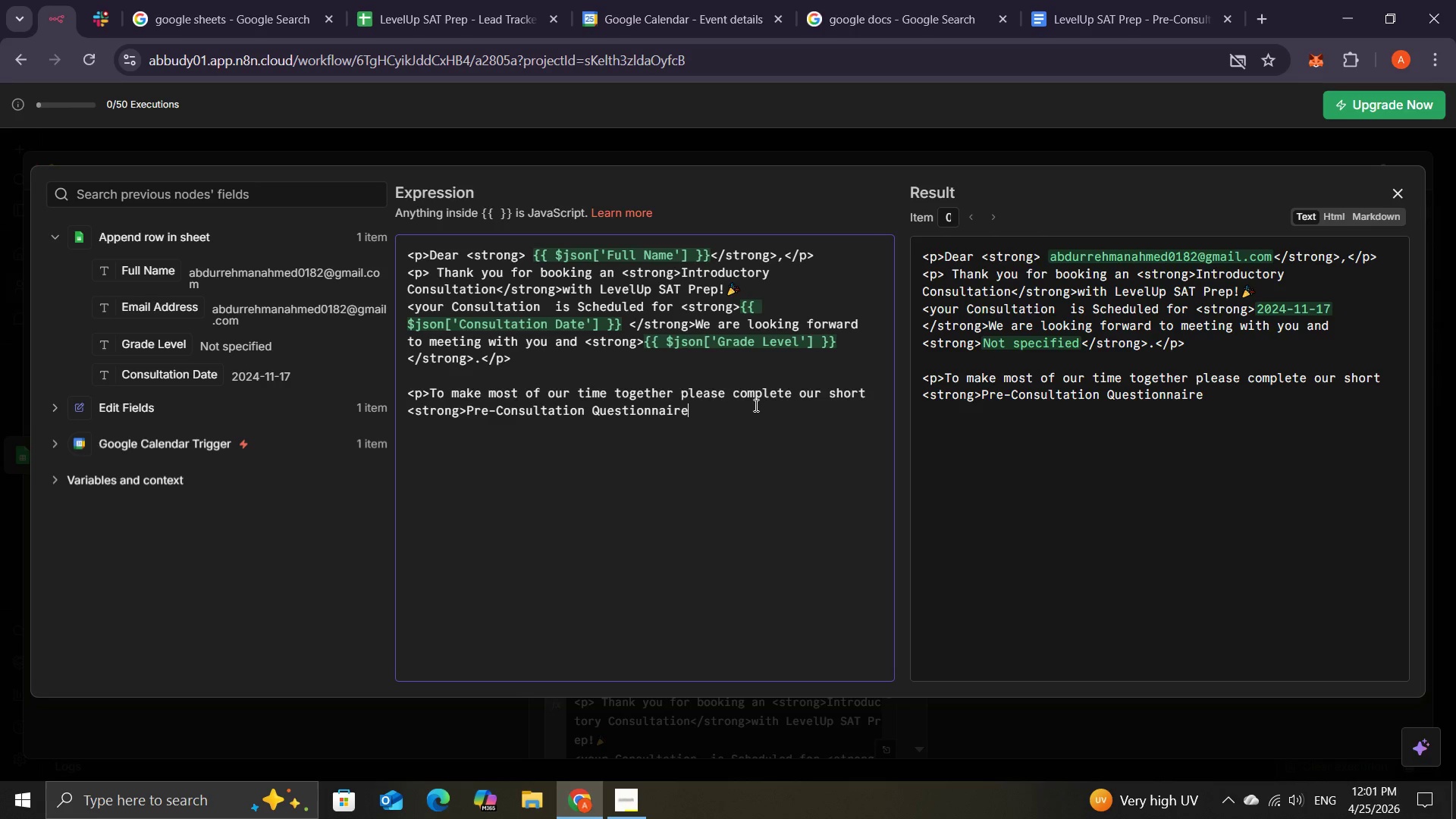 
type(</strong )
 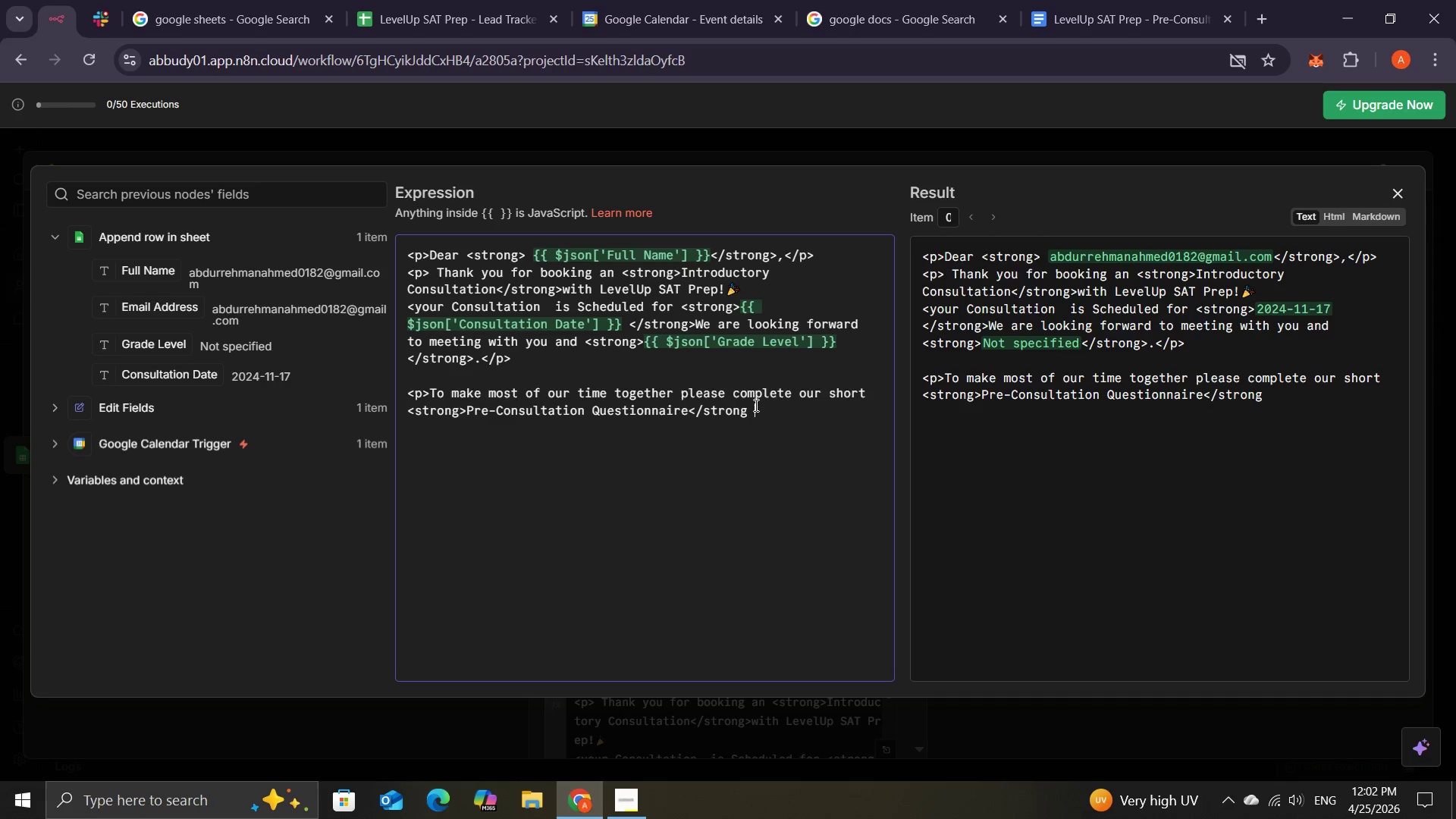 
wait(5.66)
 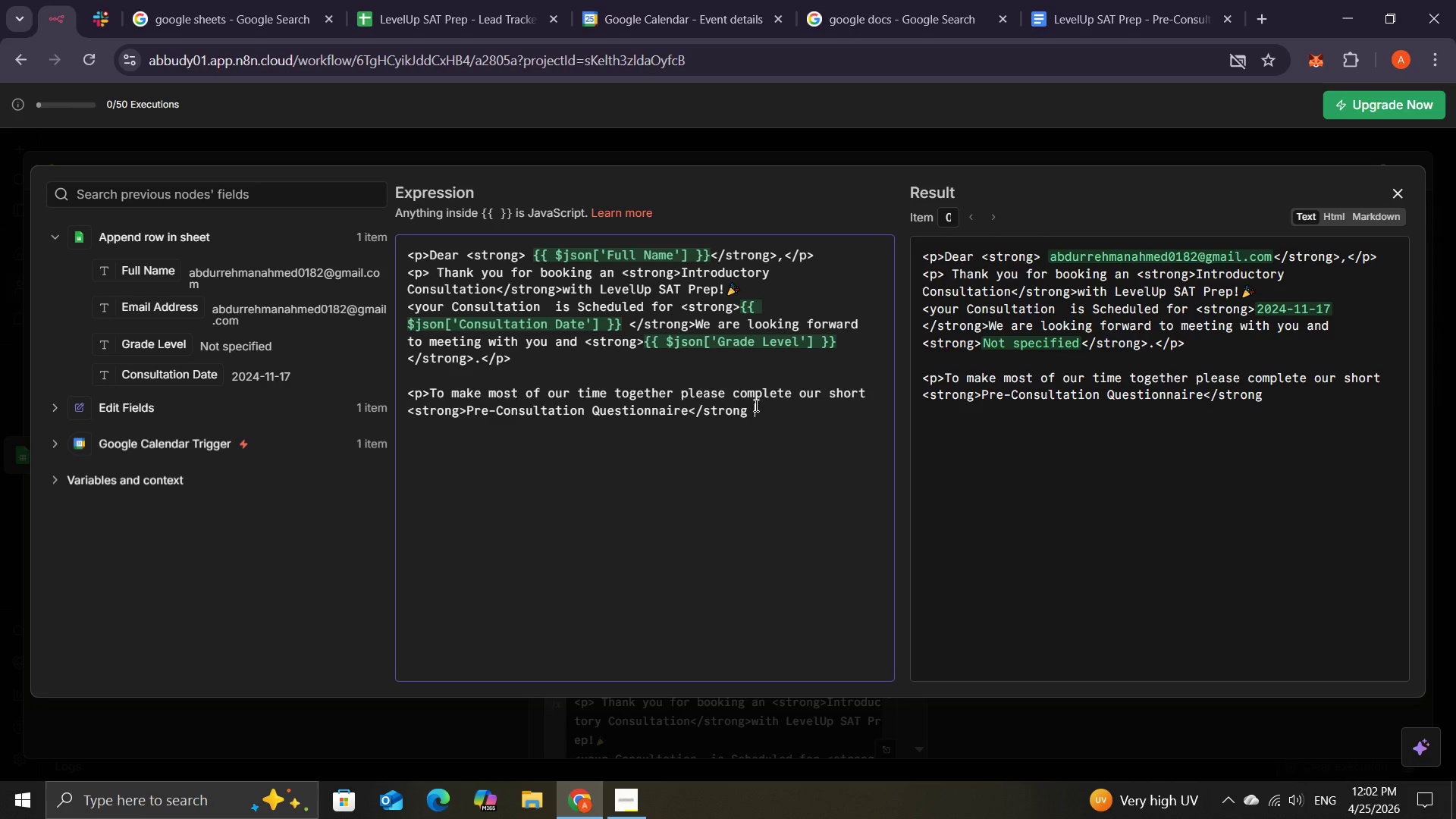 
key(Backspace)
type(> before )
 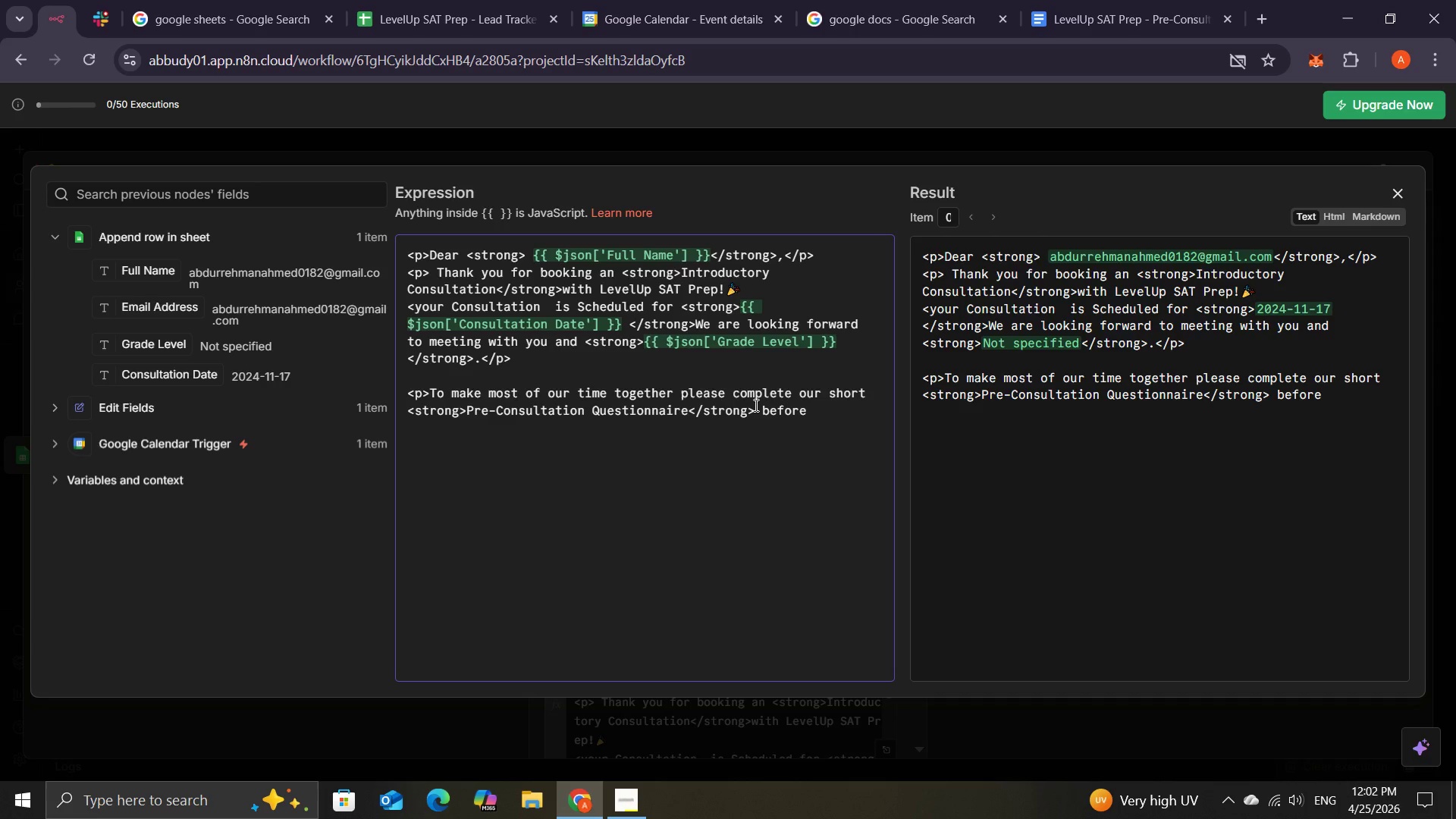 
wait(5.5)
 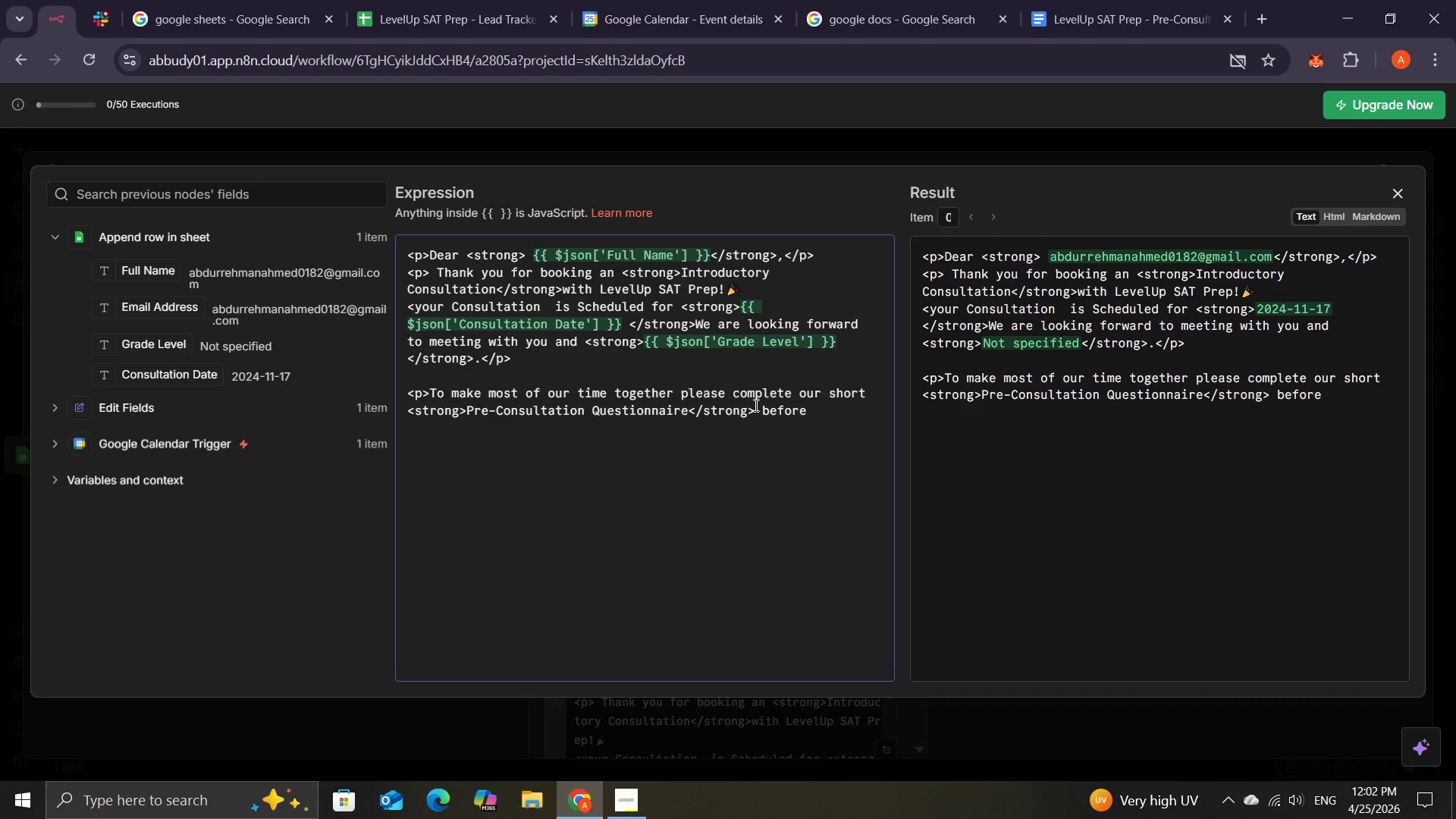 
type(your session:</p>)
 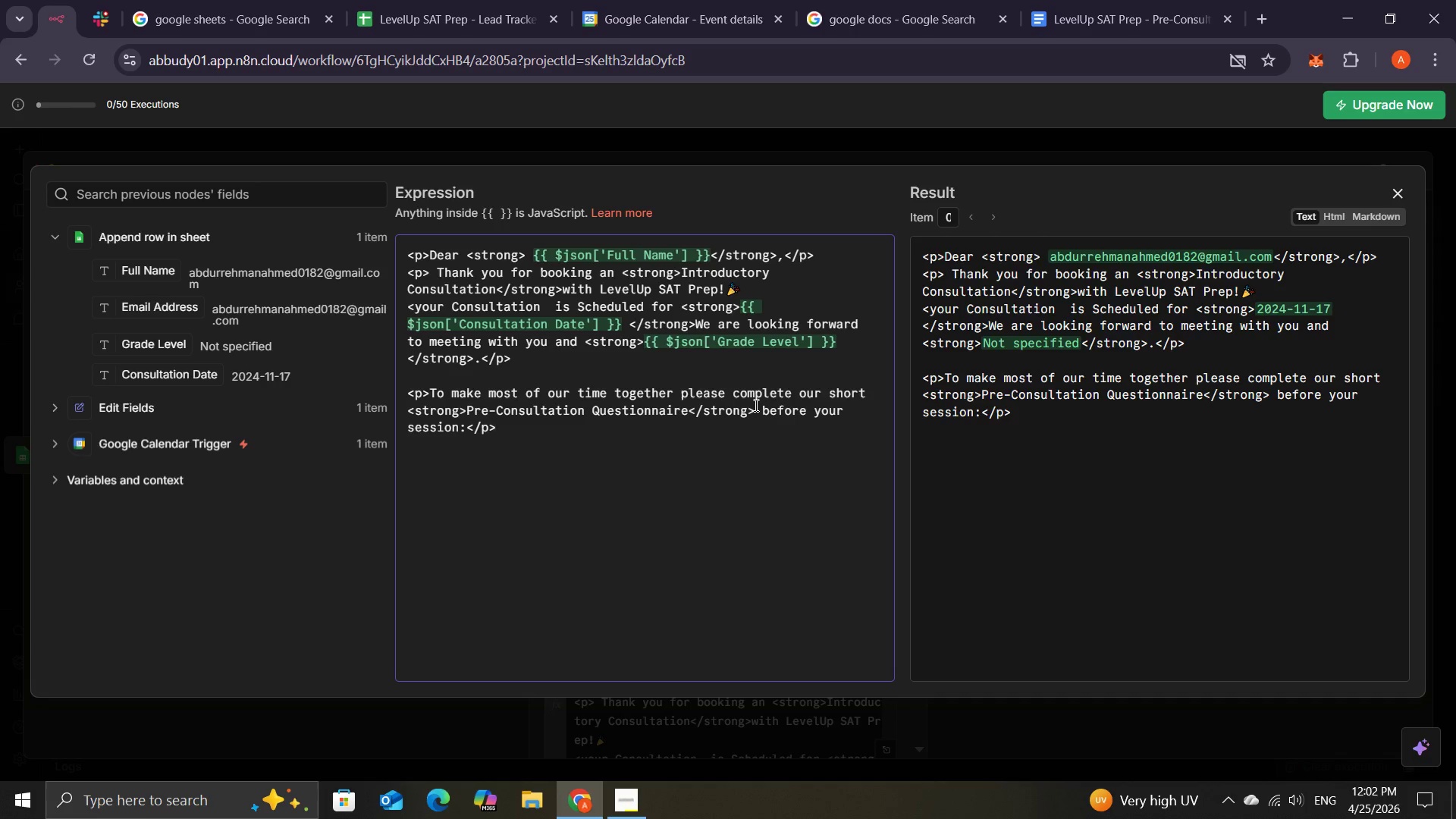 
wait(5.09)
 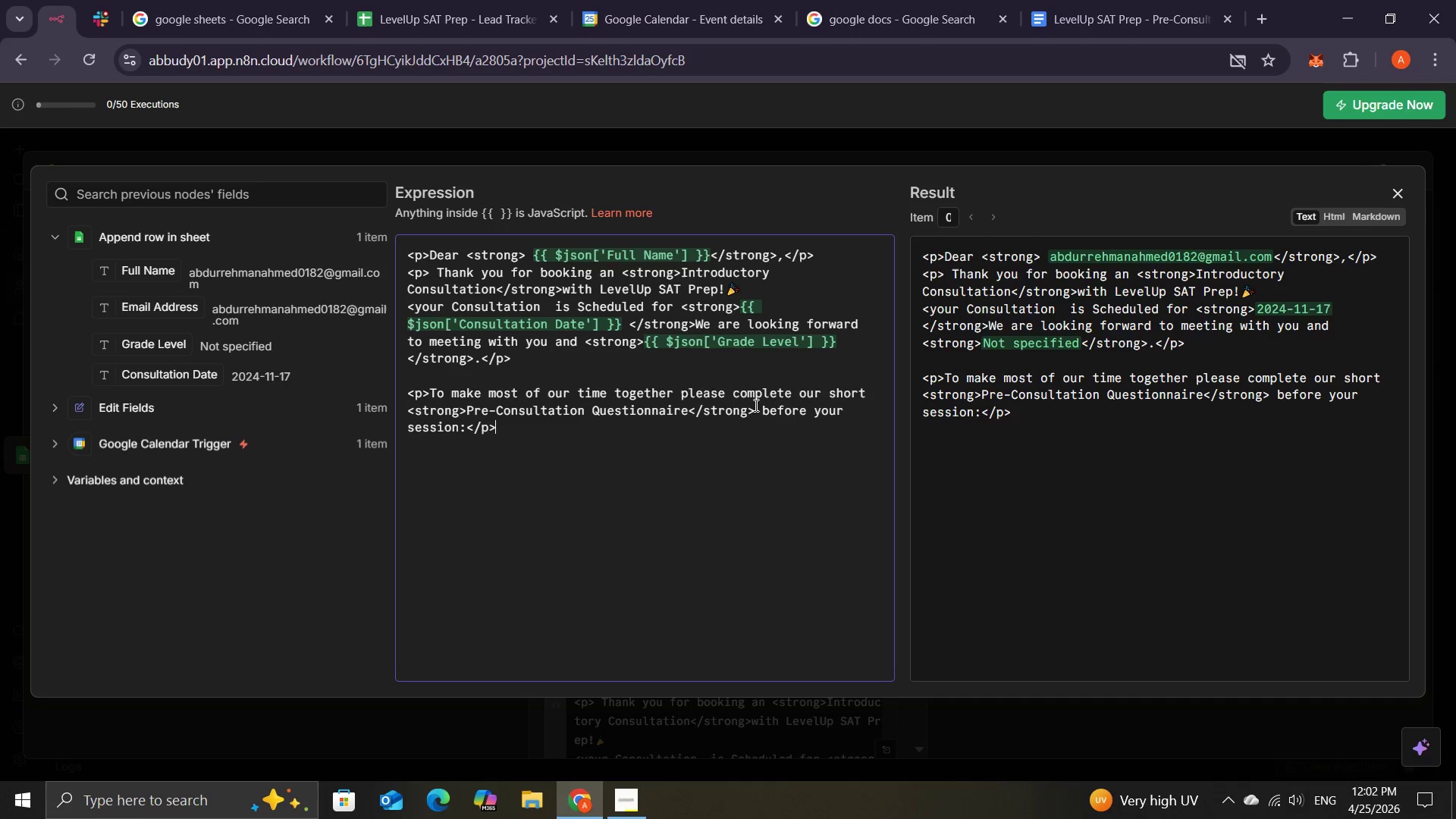 
key(Enter)
 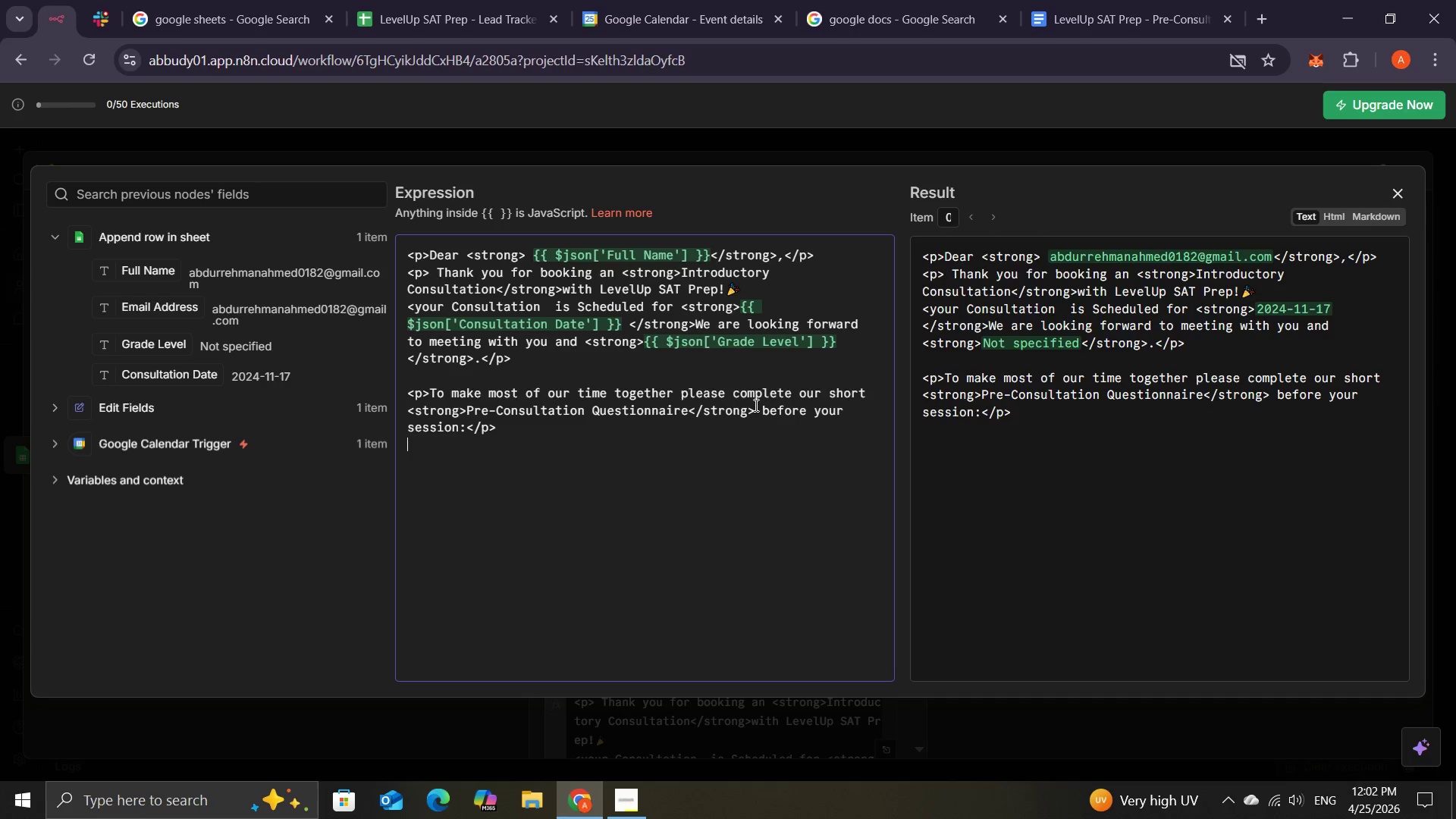 
wait(8.38)
 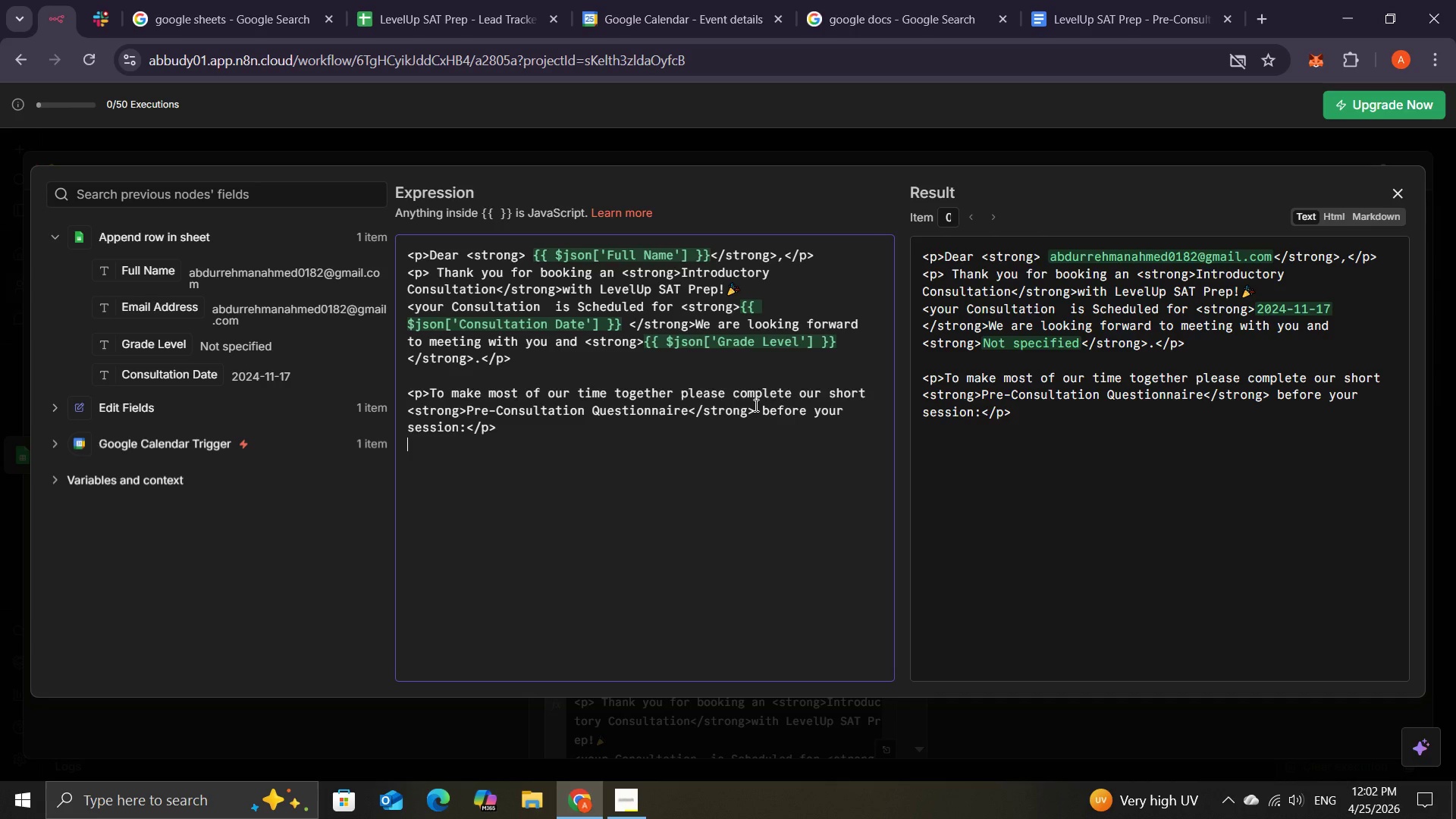 
key(Shift+Comma)
 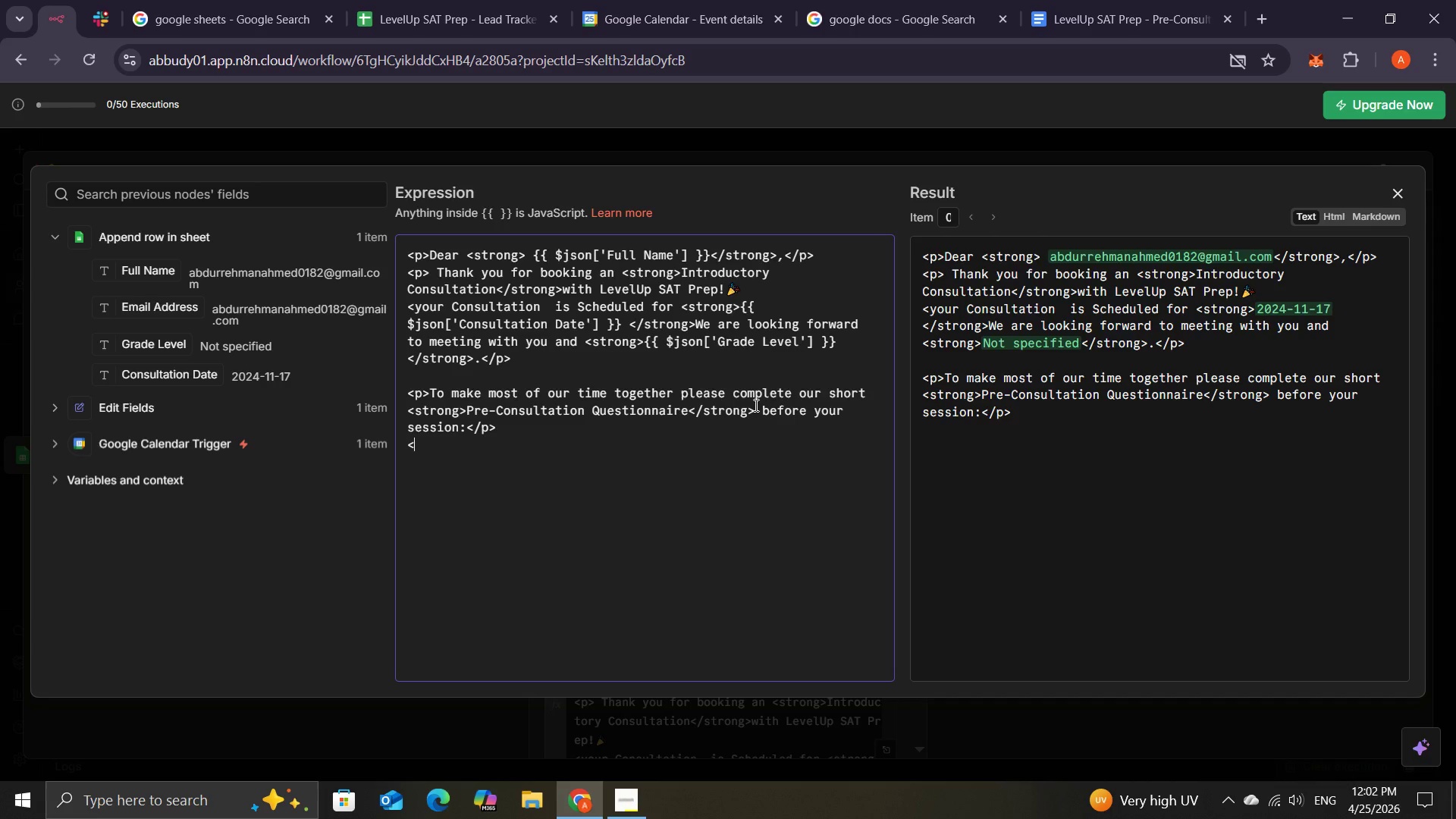 
key(Shift+ShiftRight)
 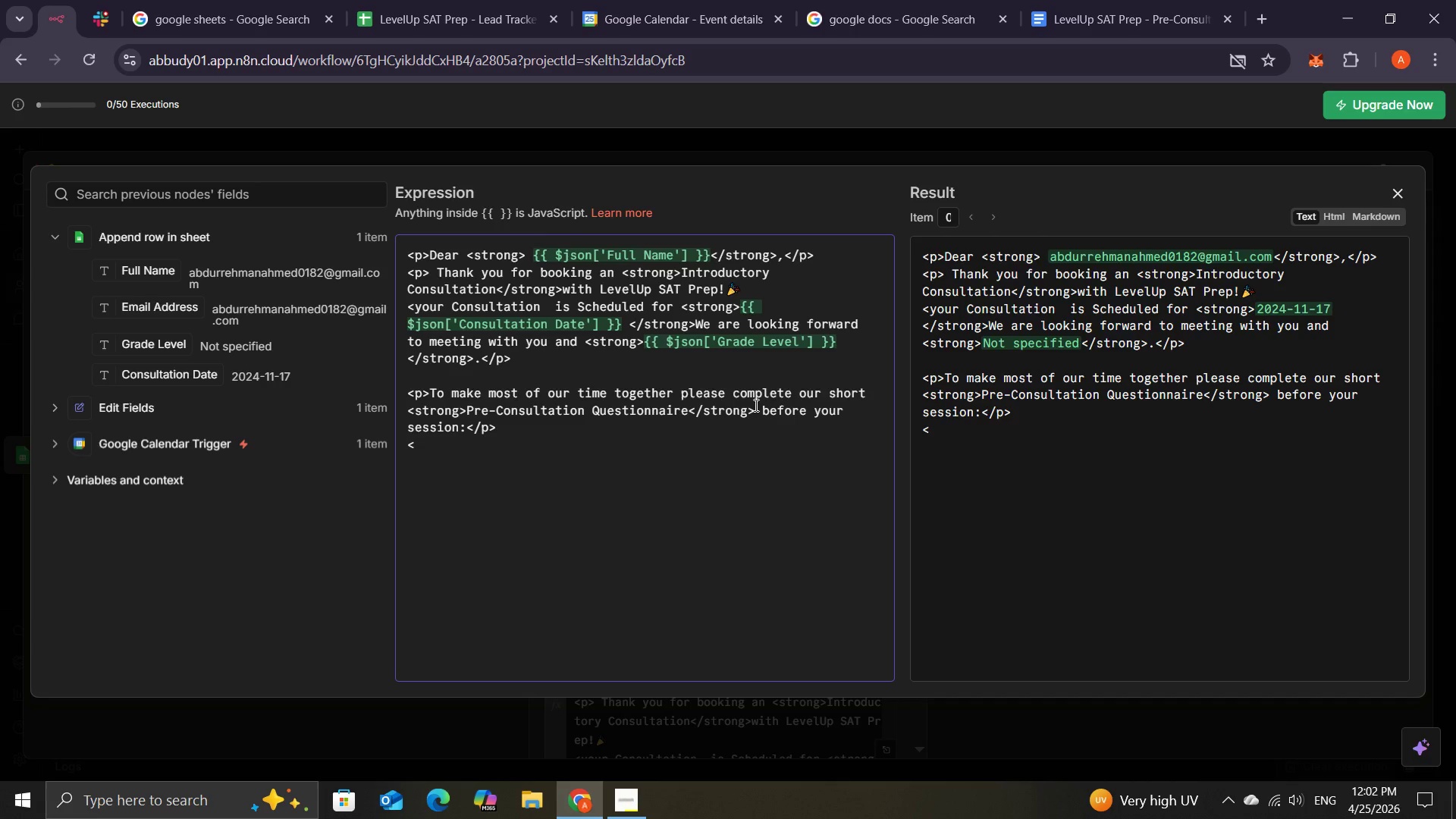 
key(P)
 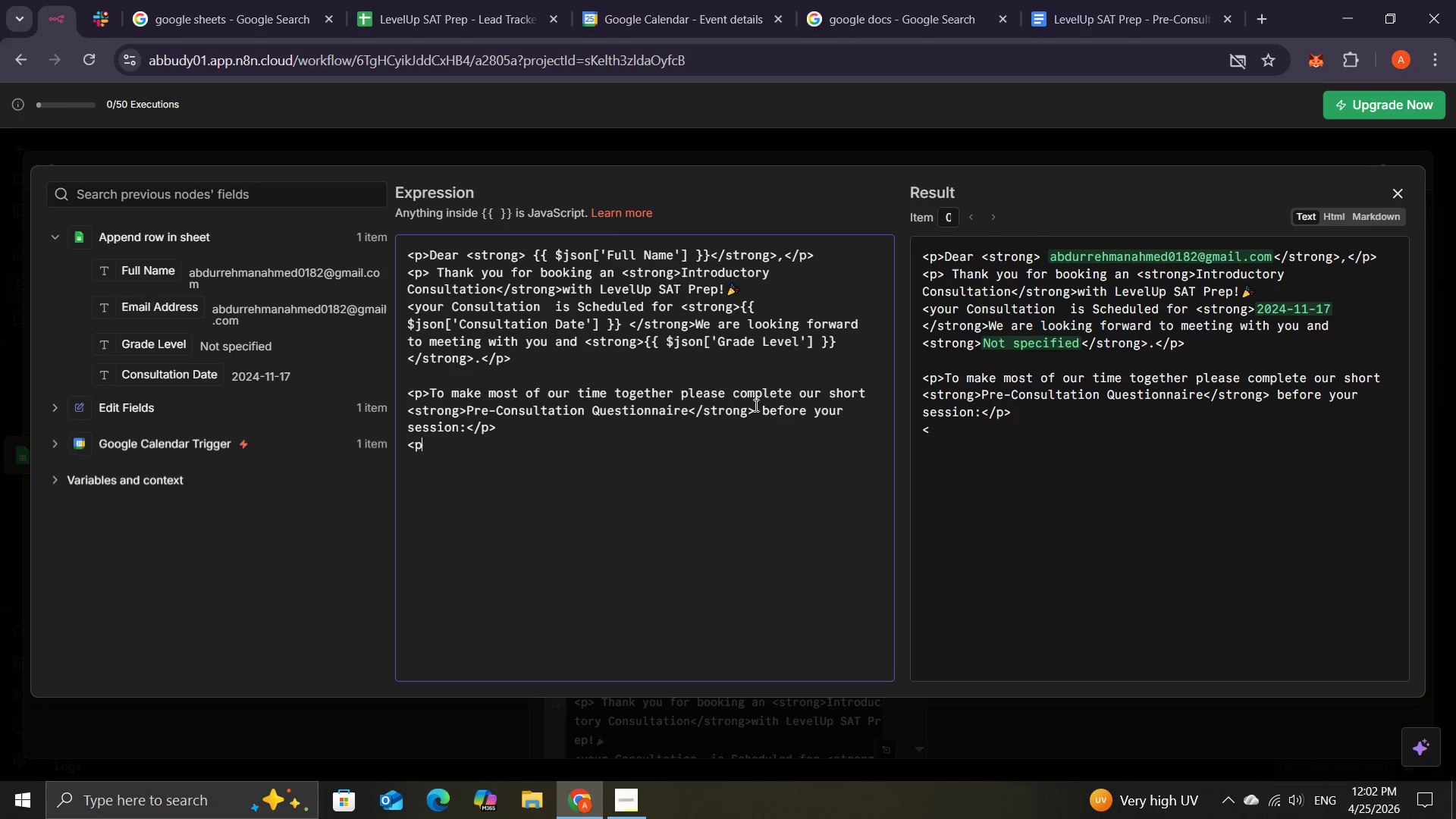 
key(Shift+Period)
 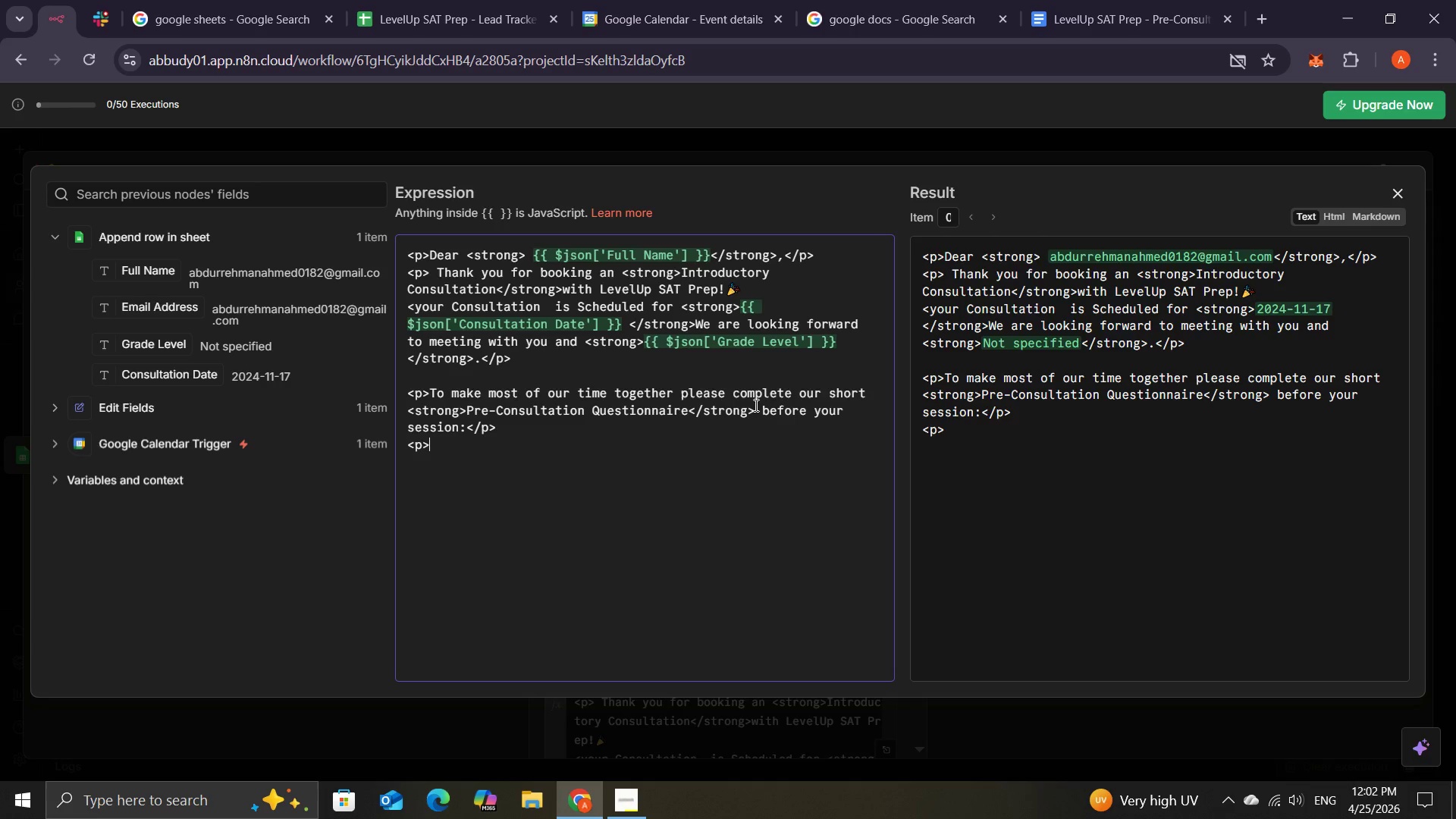 
wait(5.3)
 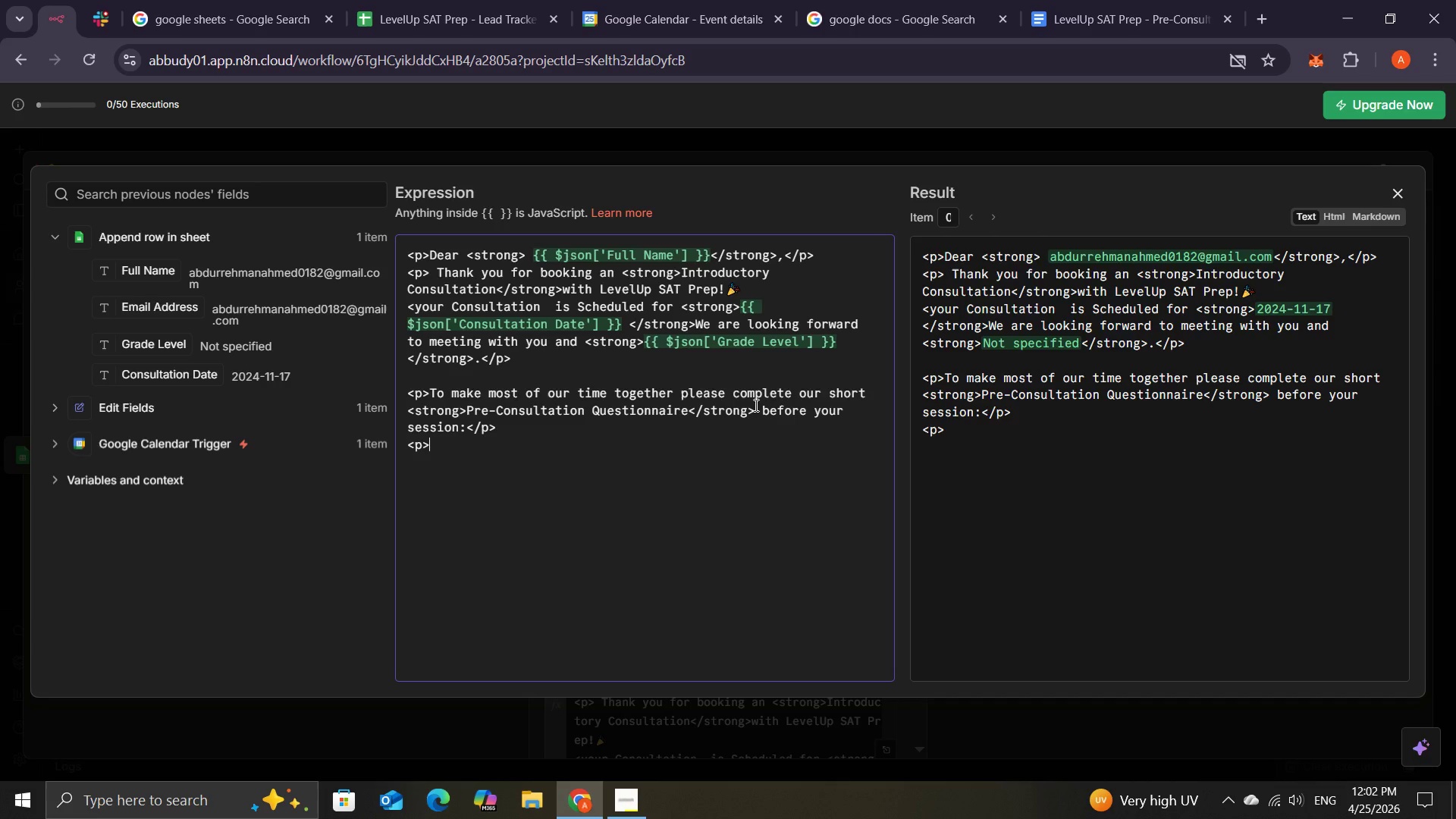 
key(Meta+Period)
 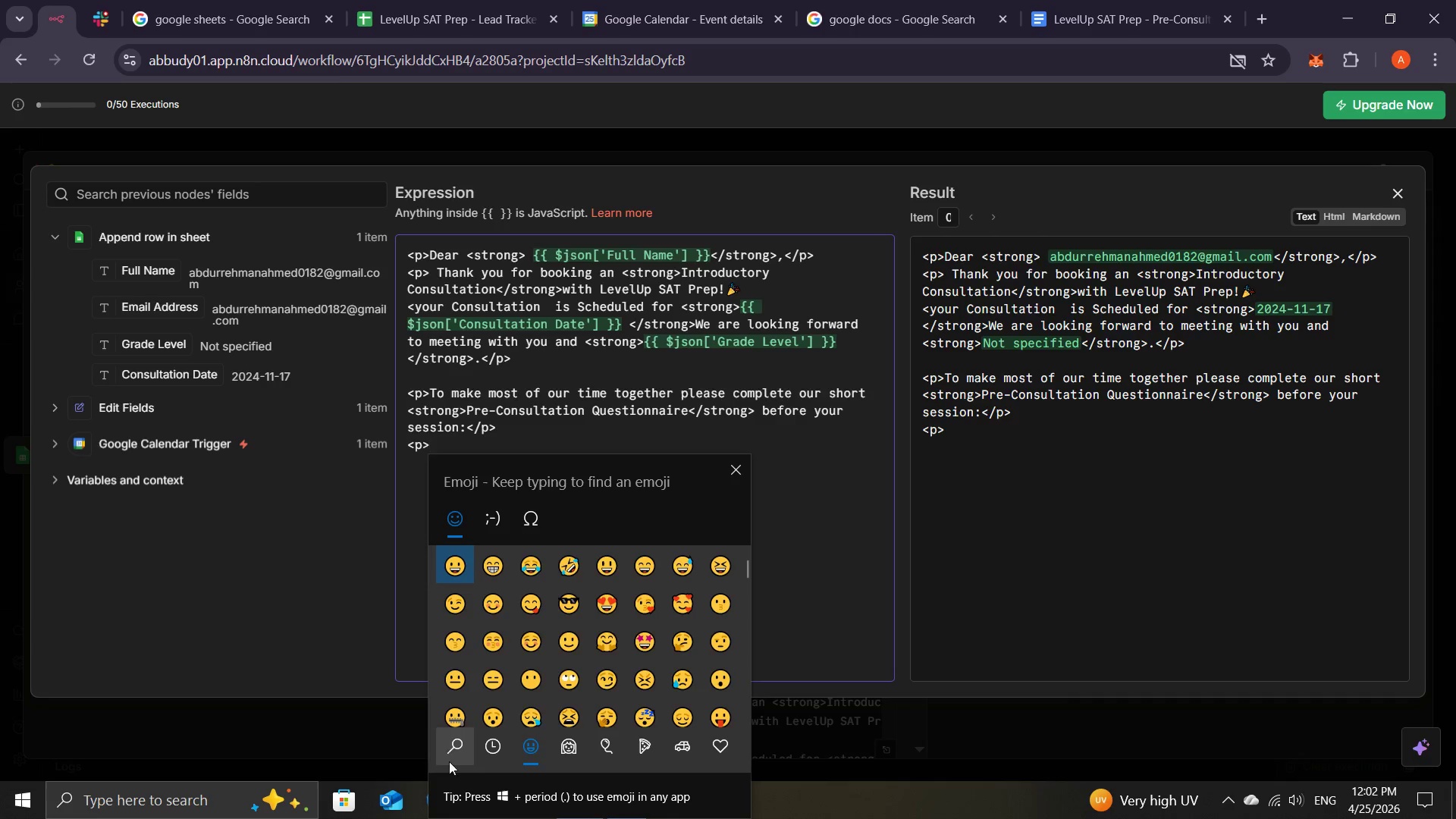 
left_click([451, 752])
 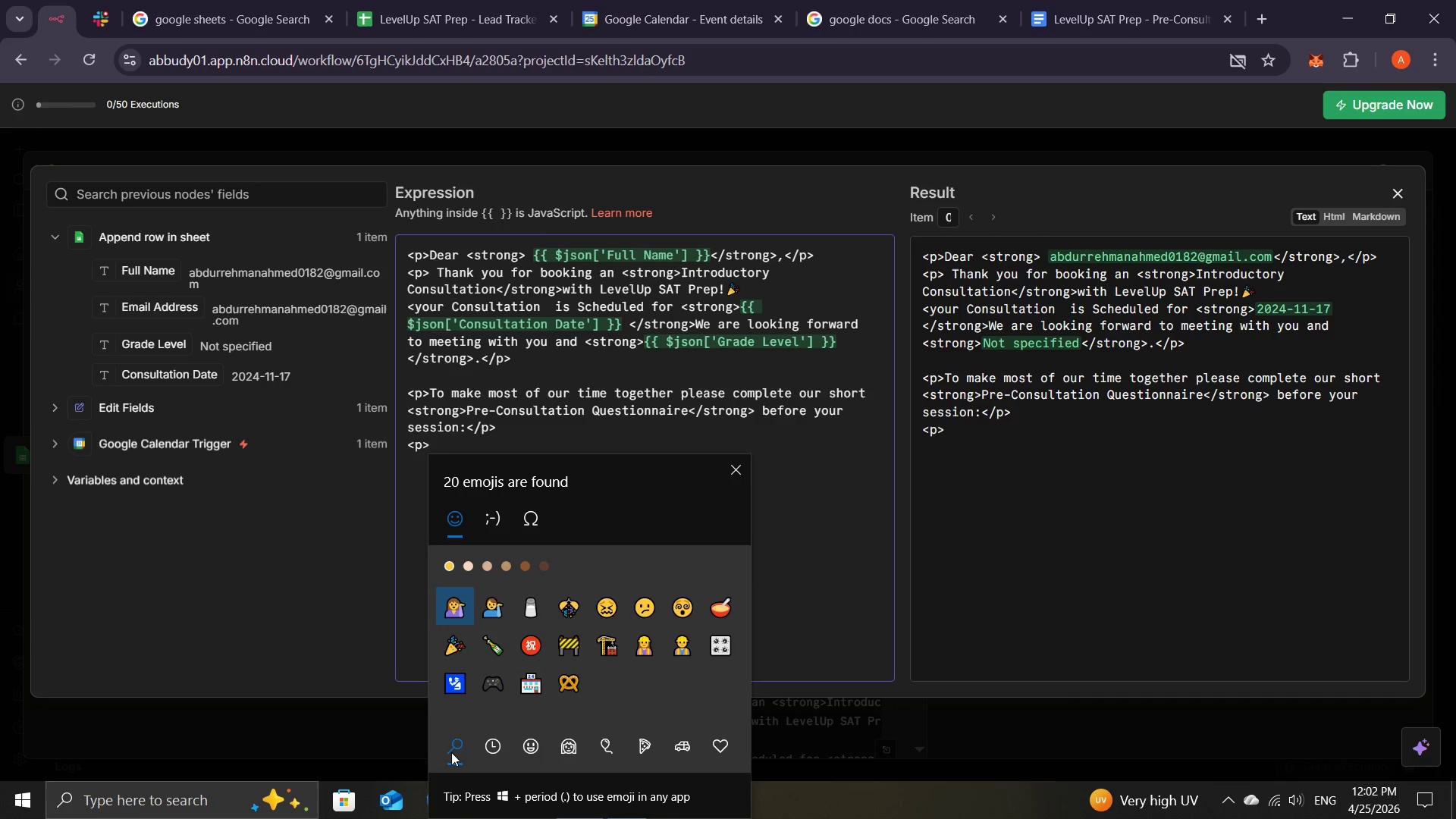 
type(poi)
 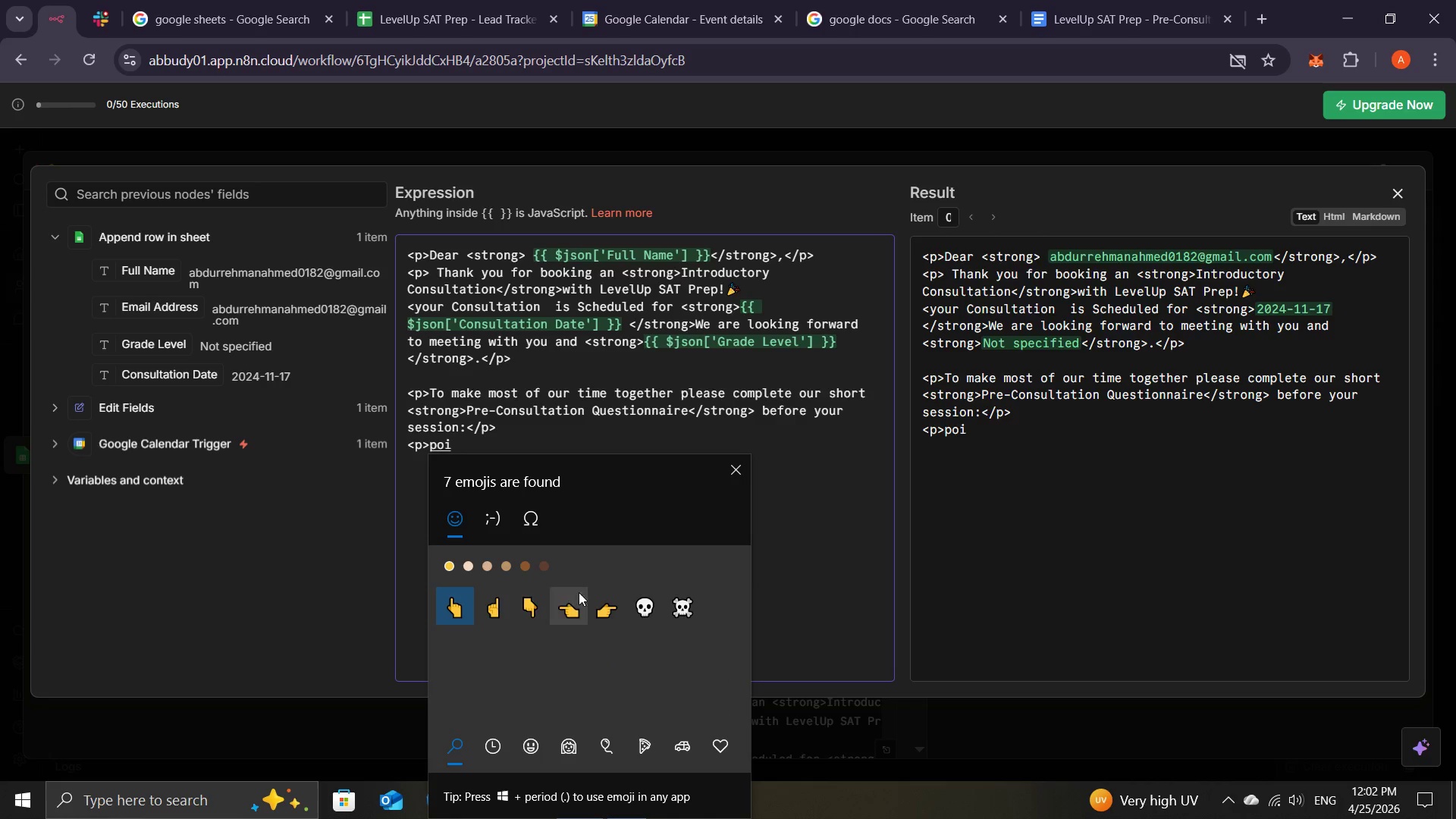 
left_click([610, 612])
 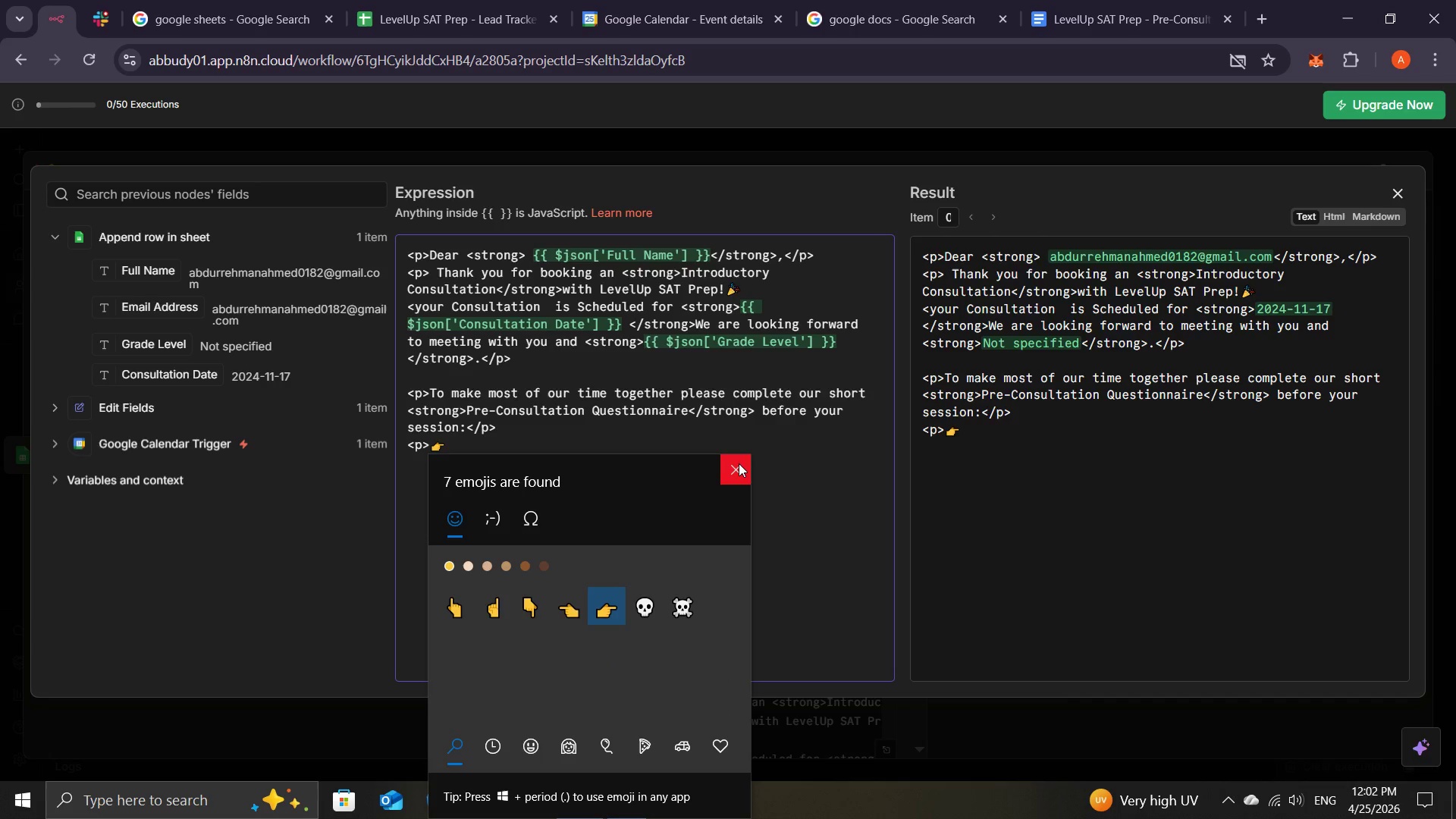 
left_click([739, 463])
 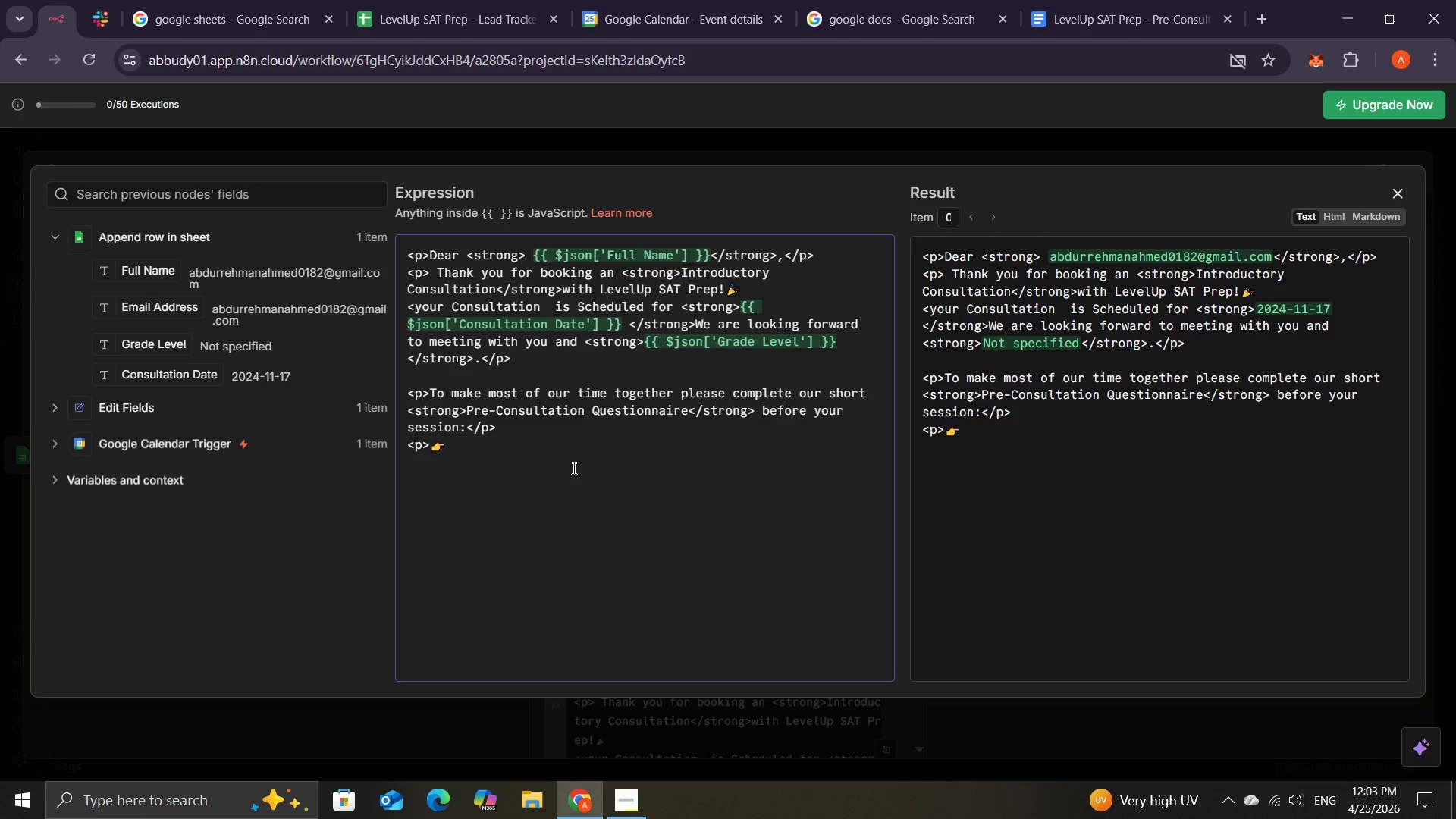 
key(Shift+Comma)
 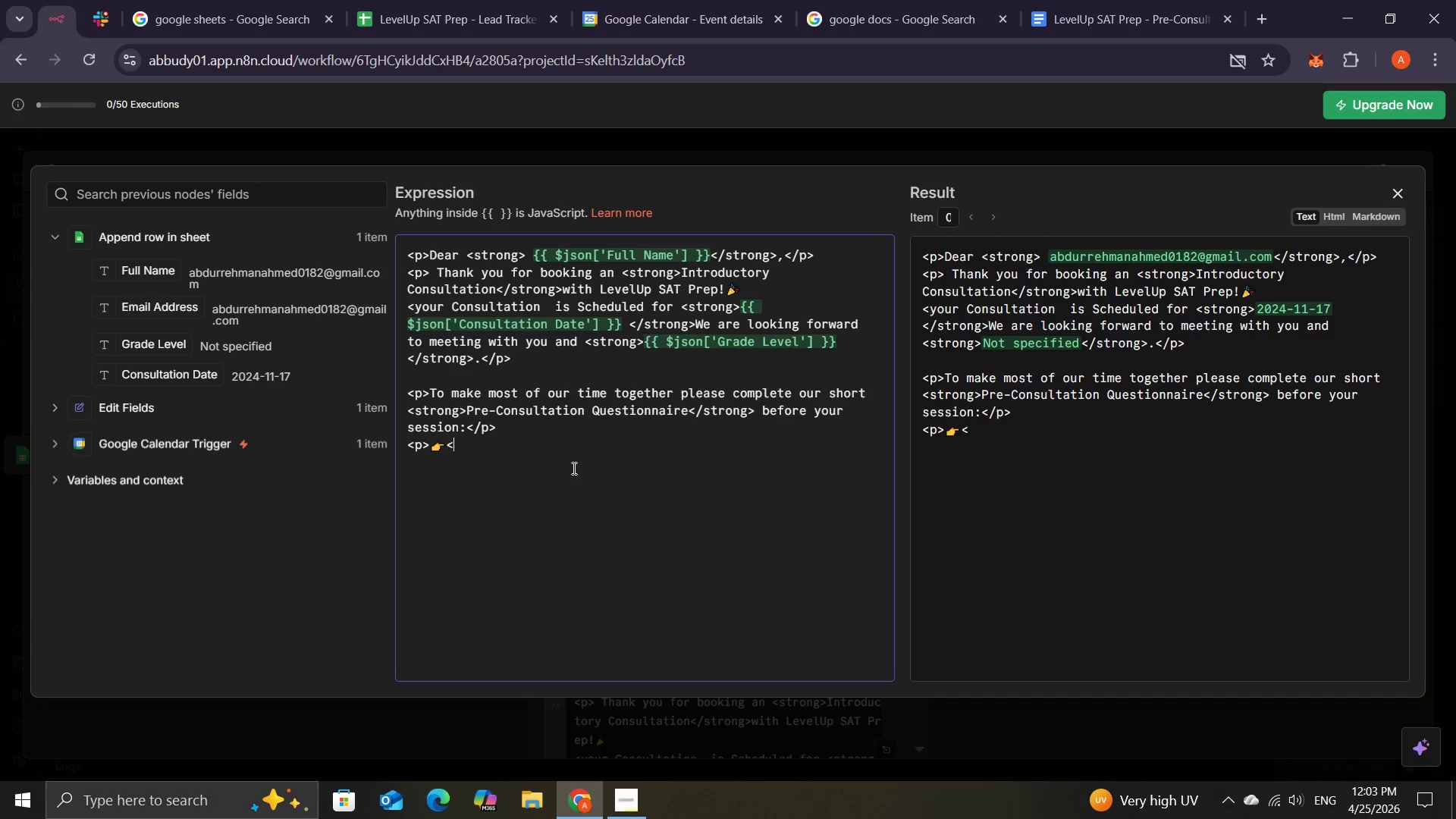 
type(a hrefff)
key(Backspace)
key(Backspace)
 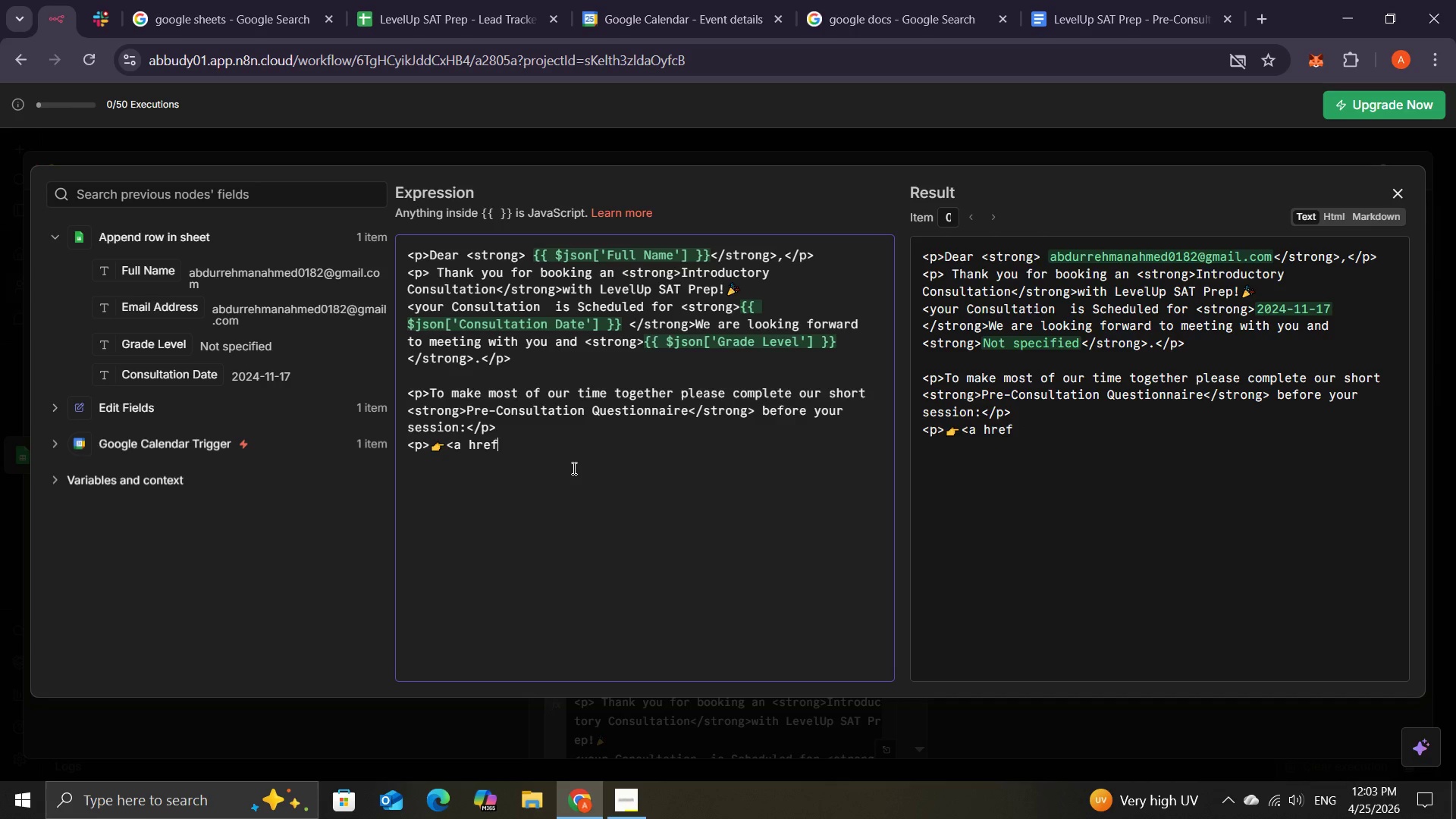 
key(Equal)
 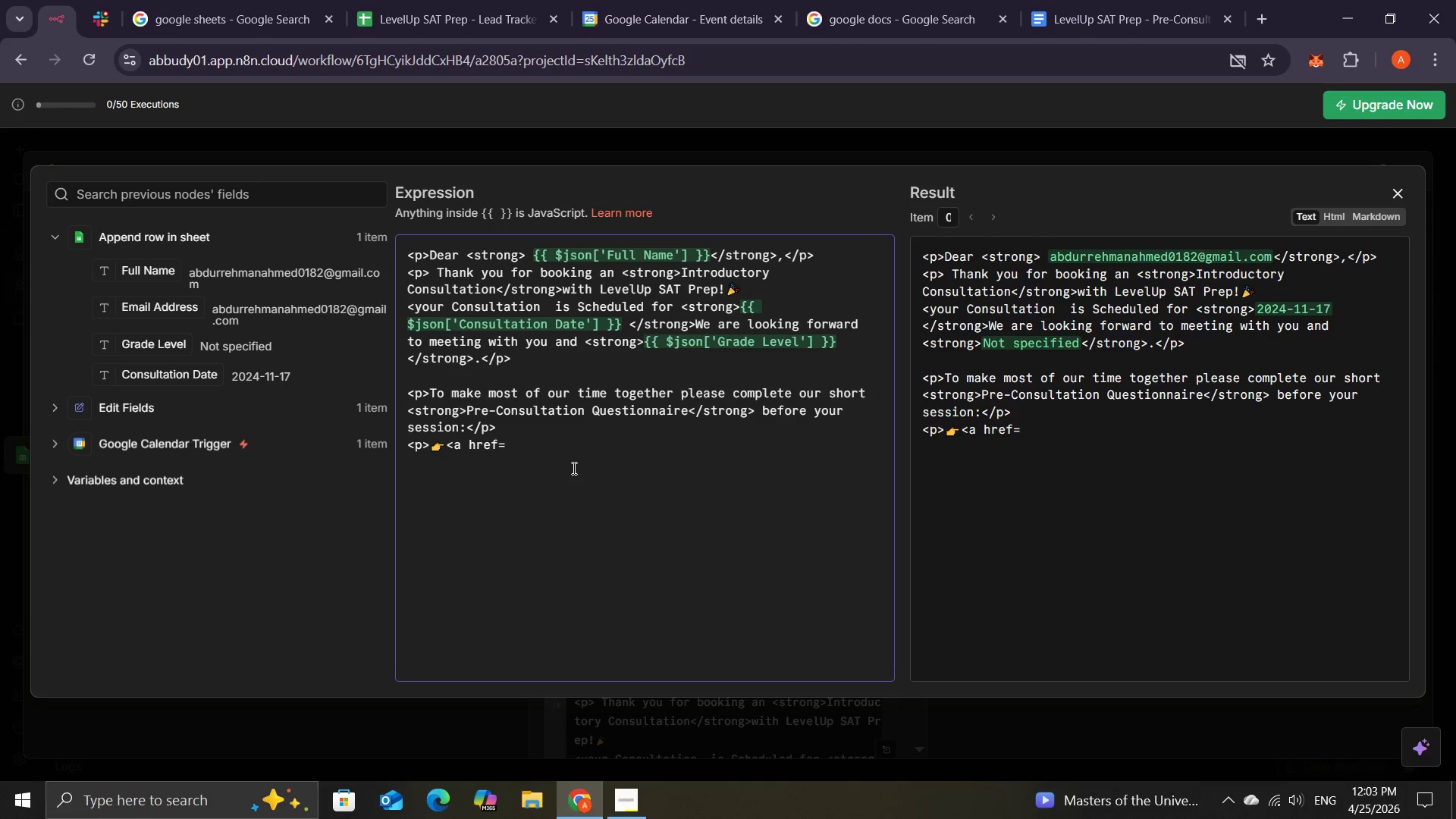 
key(Shift+Quote)
 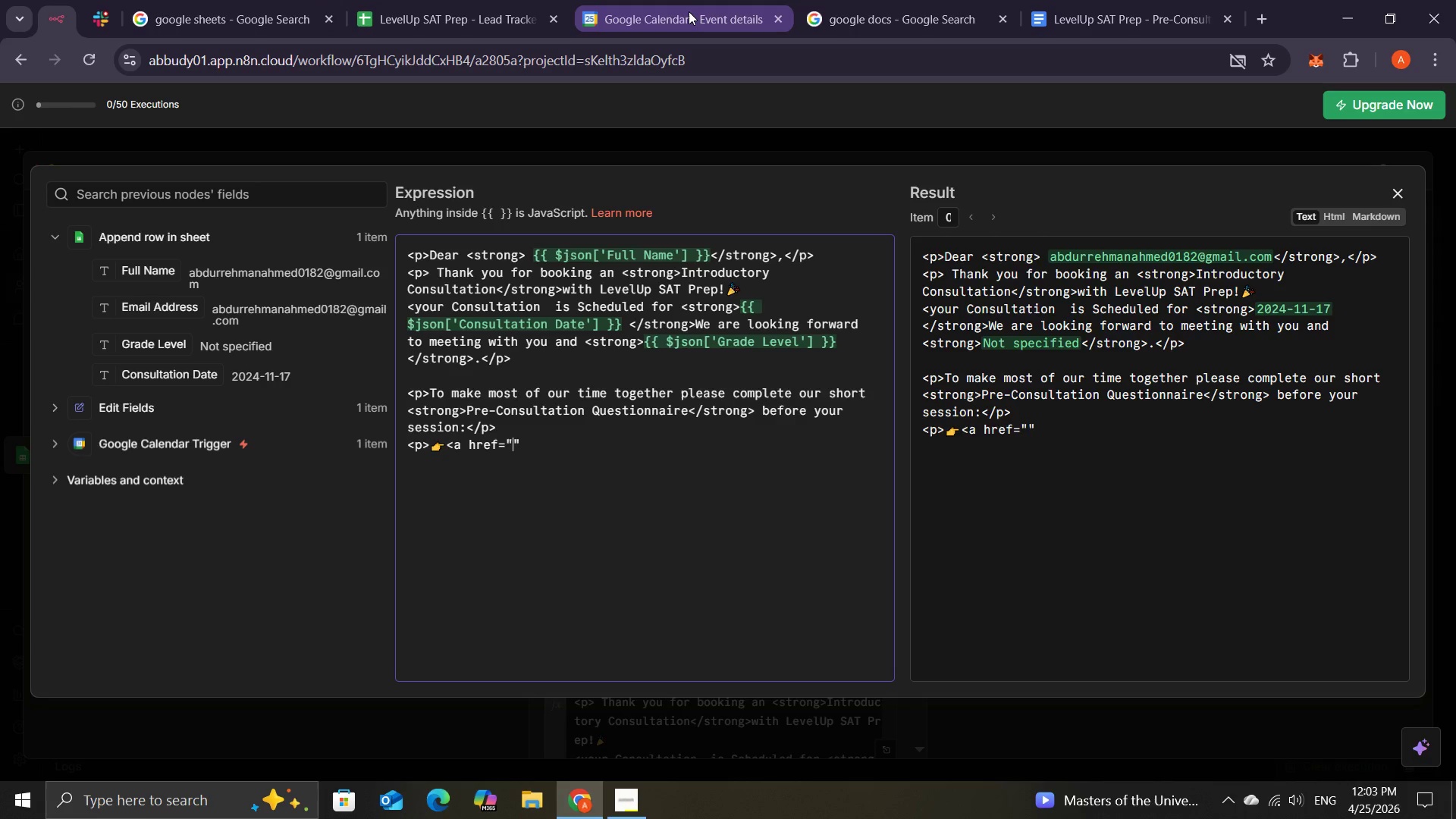 
left_click([491, 0])
 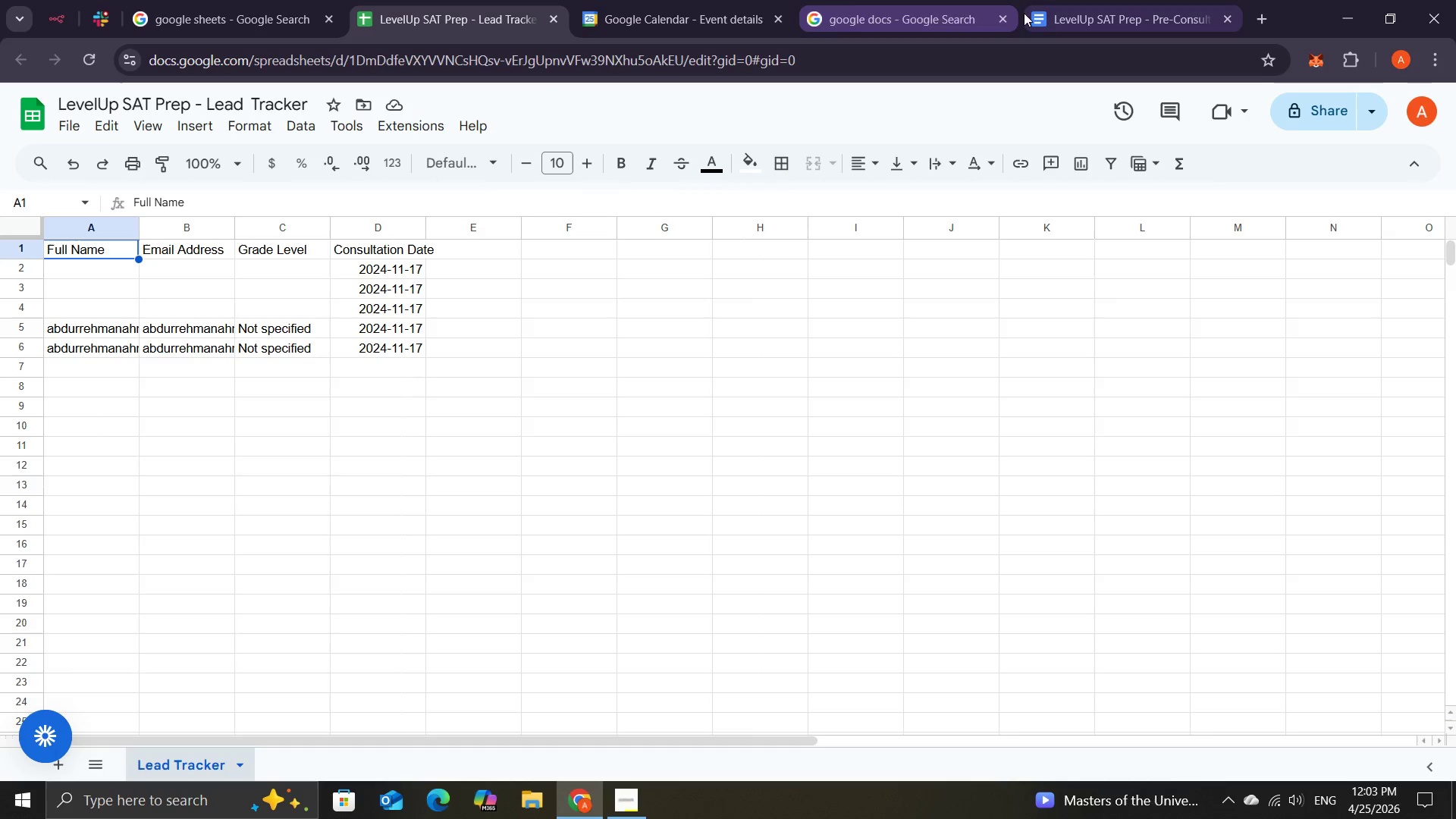 
left_click([1073, 17])
 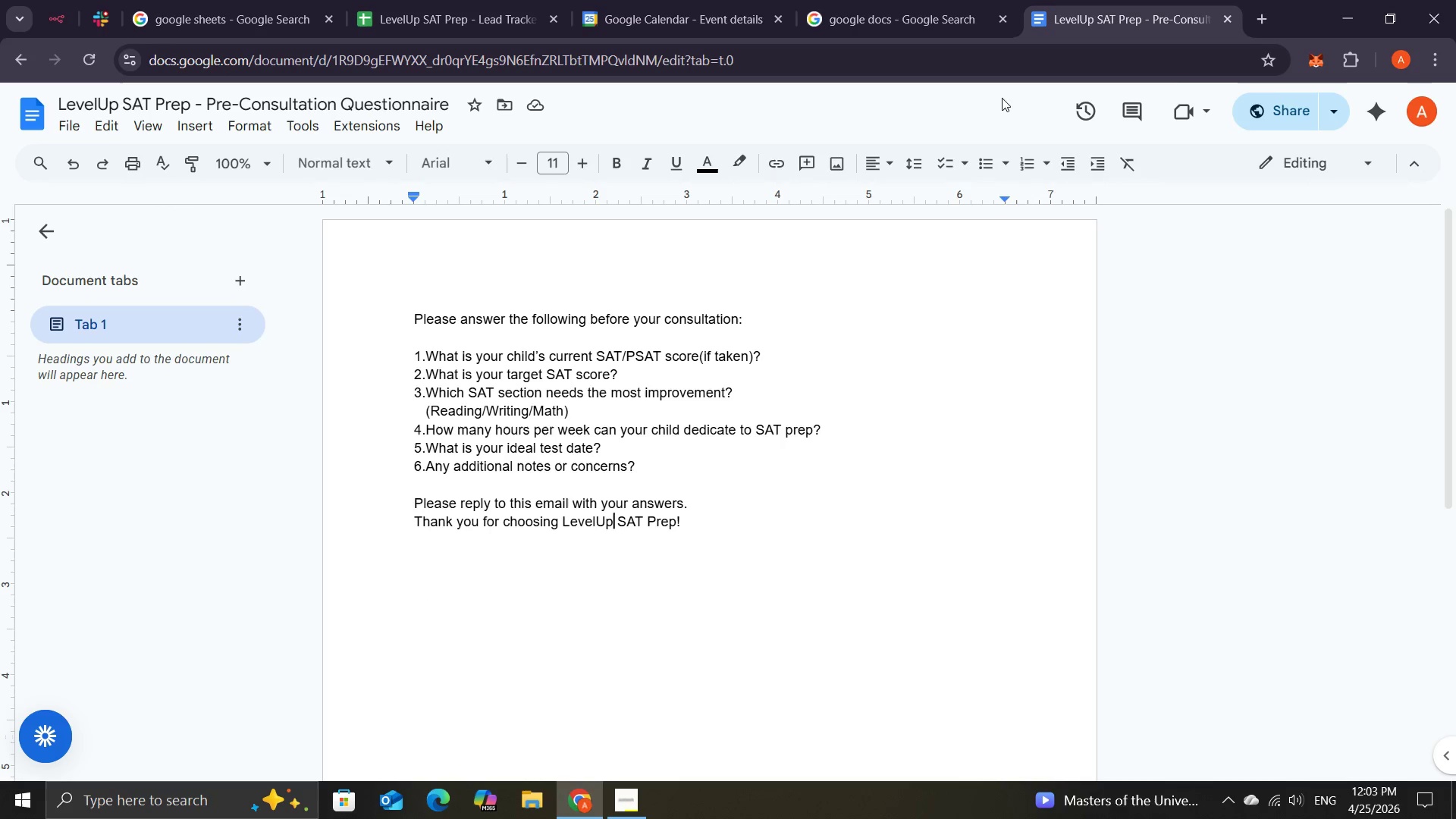 
mouse_move([1298, 111])
 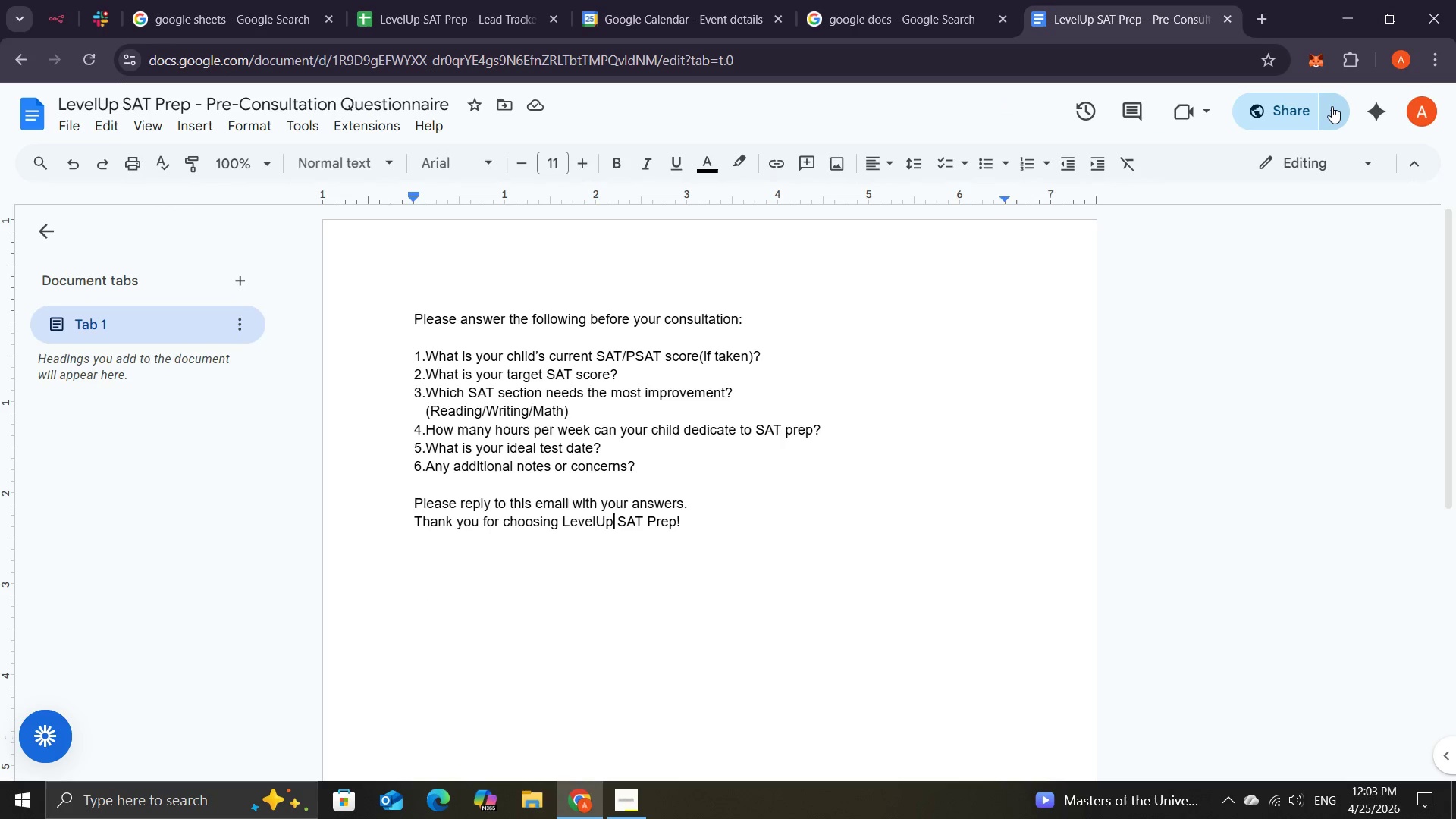 
left_click([1332, 106])
 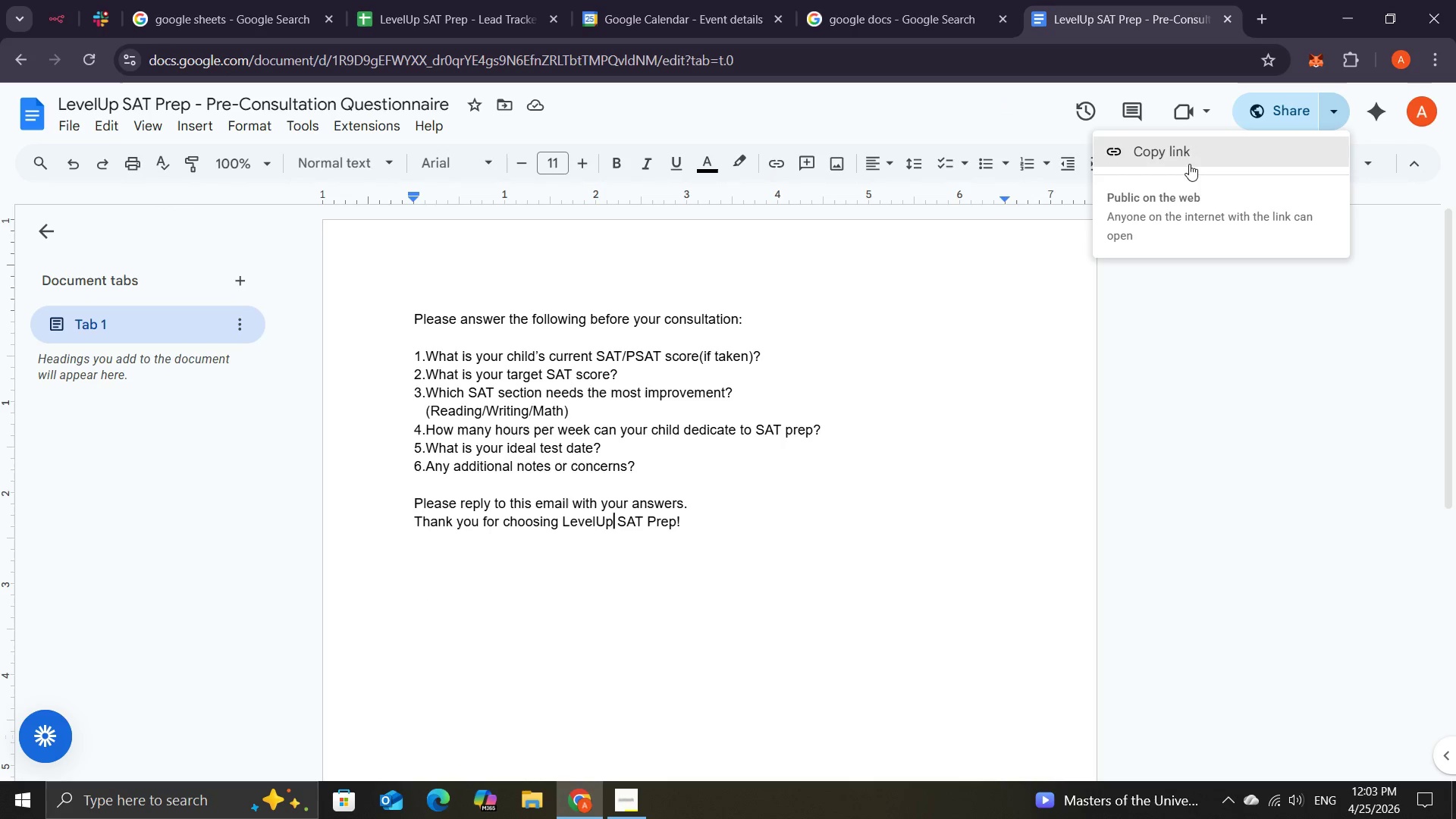 
left_click([1189, 152])
 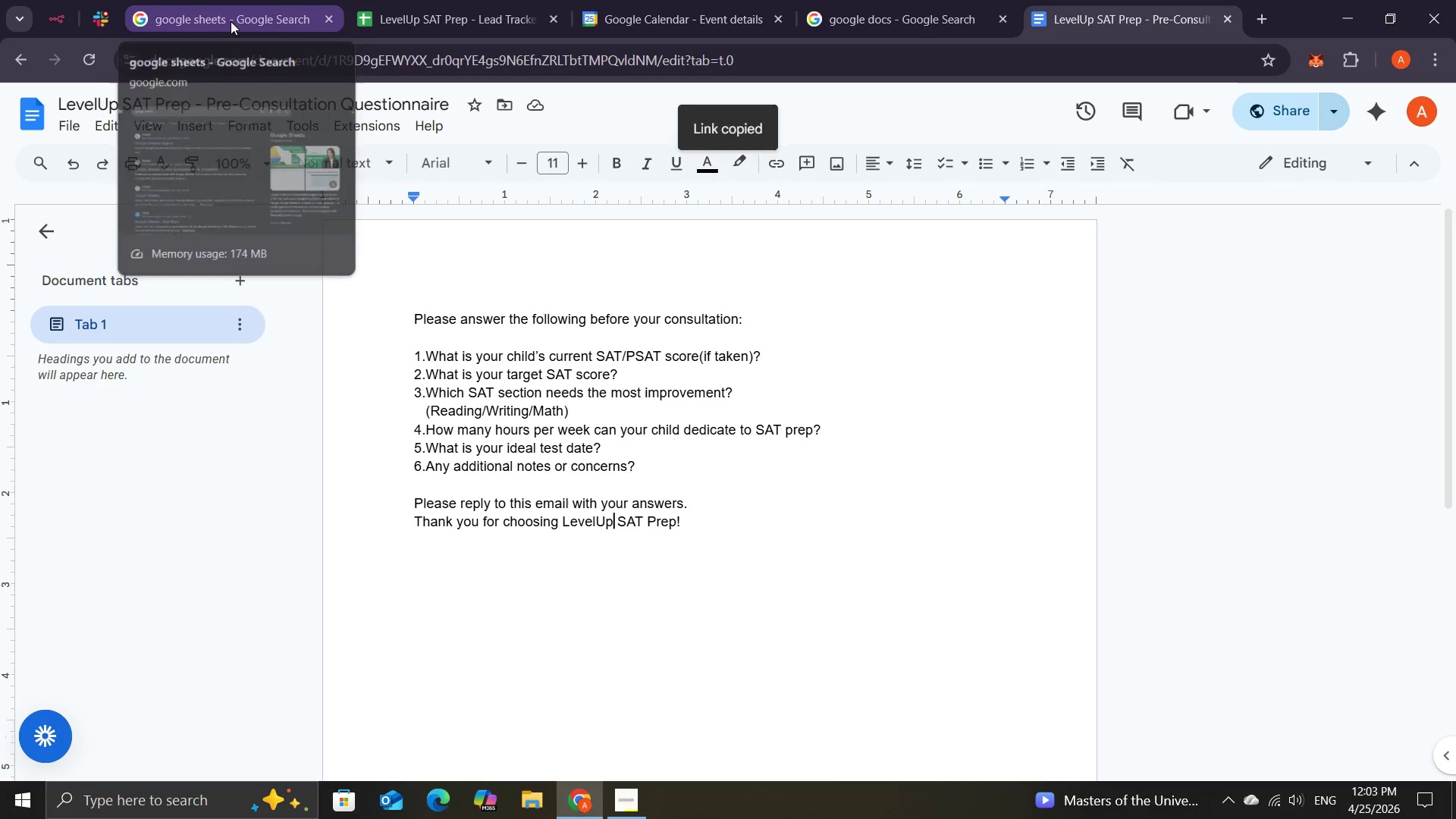 
mouse_move([282, 15])
 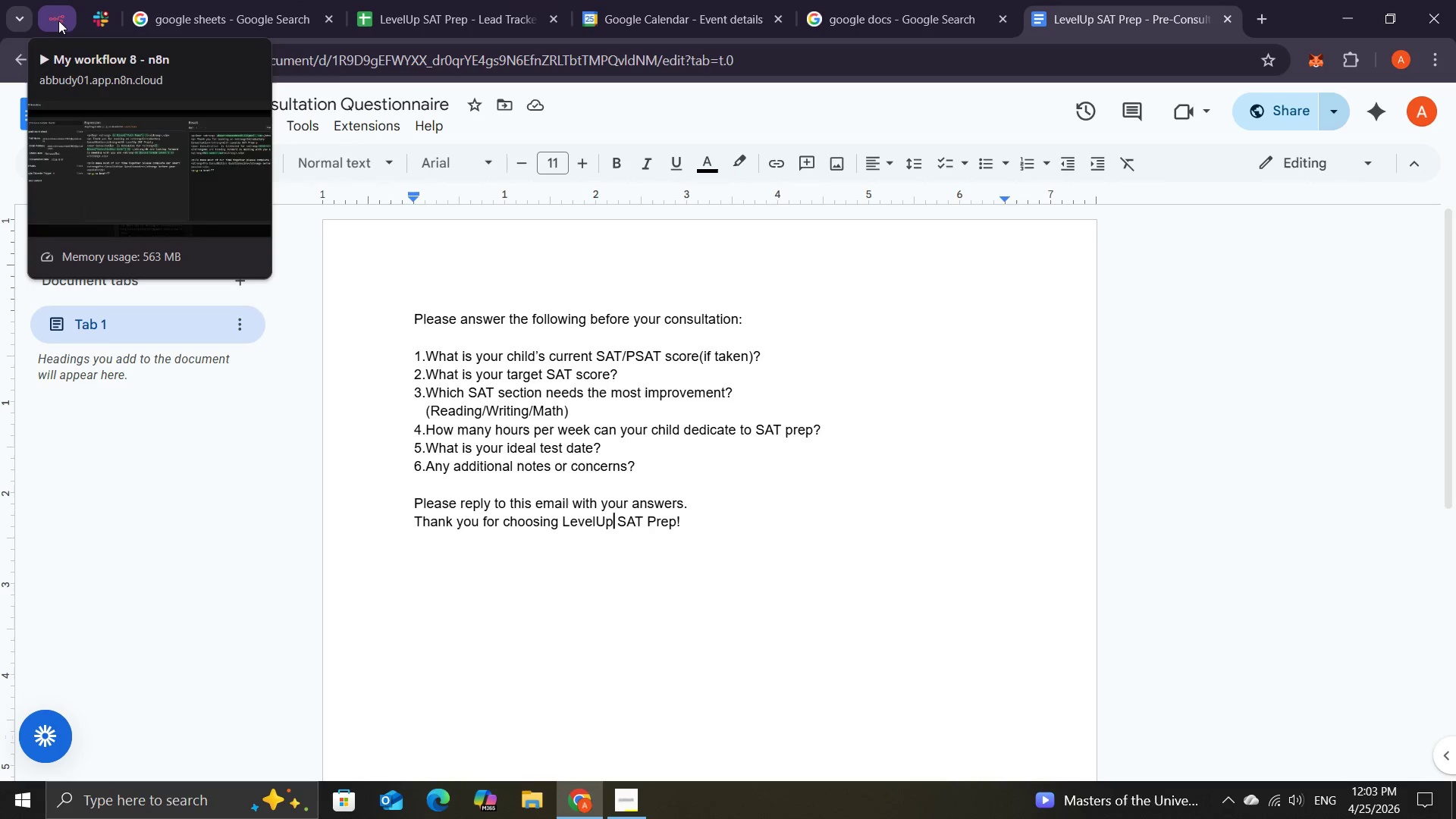 
left_click([59, 20])
 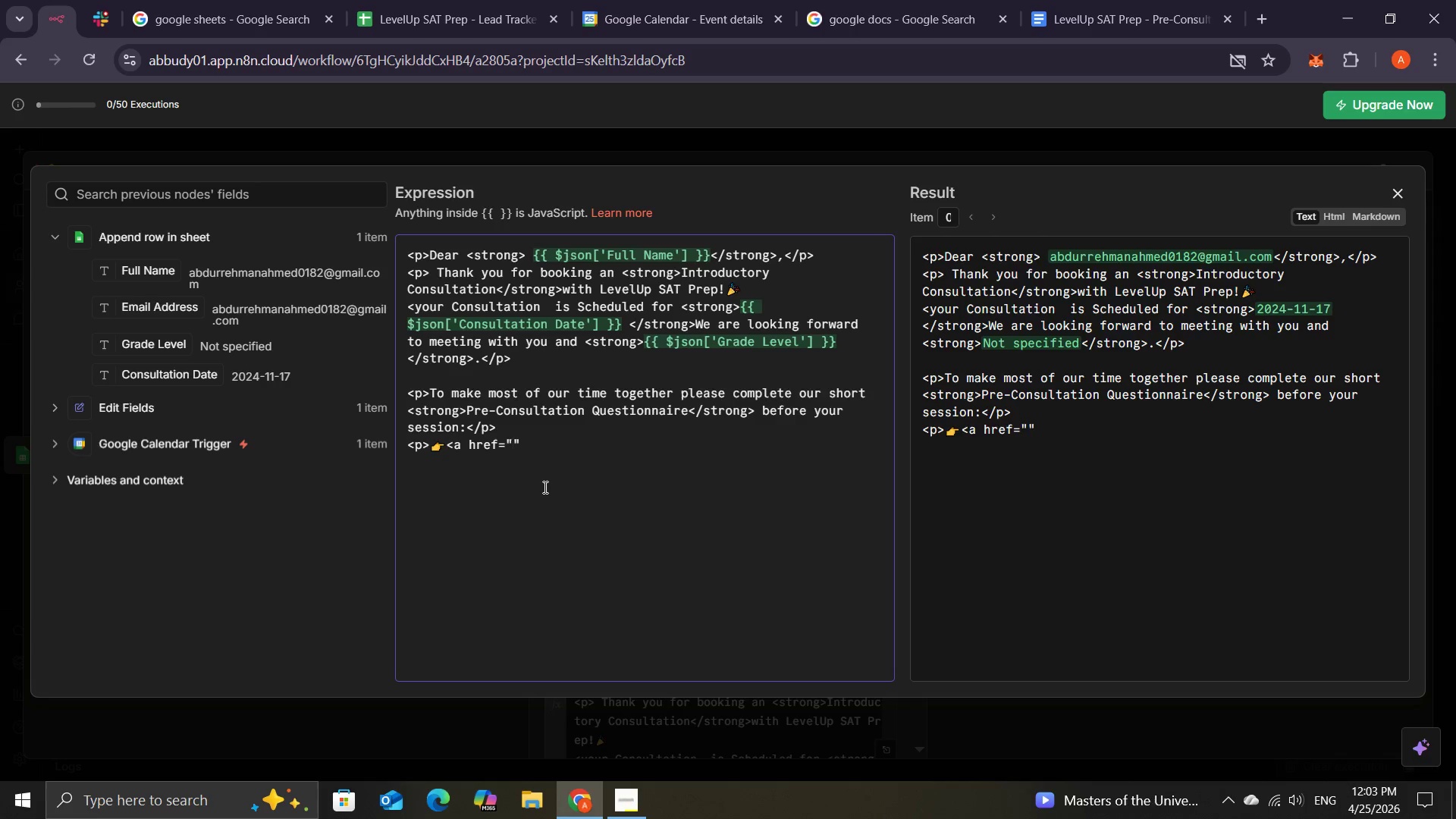 
key(Control+V)
 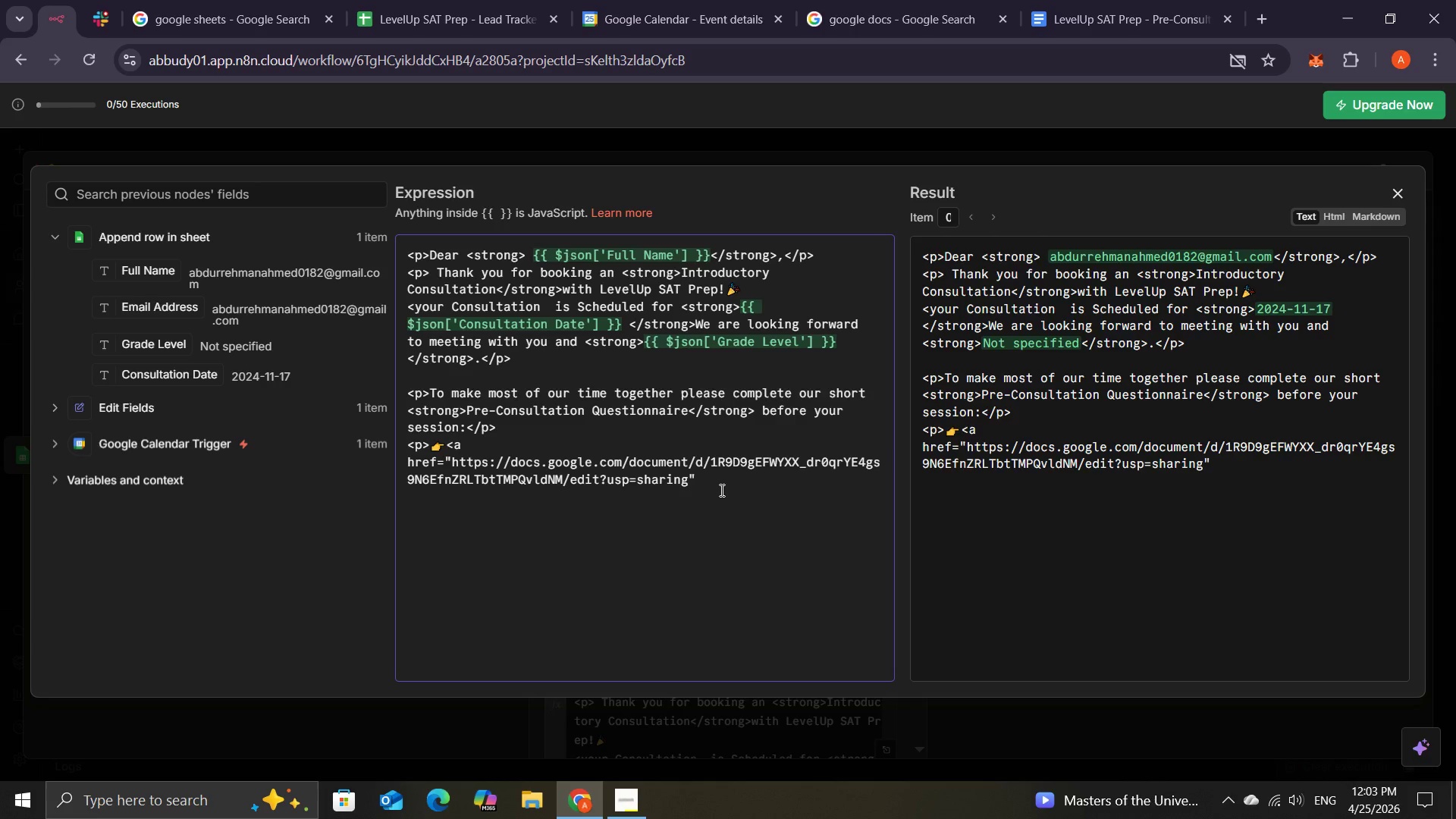 
wait(6.92)
 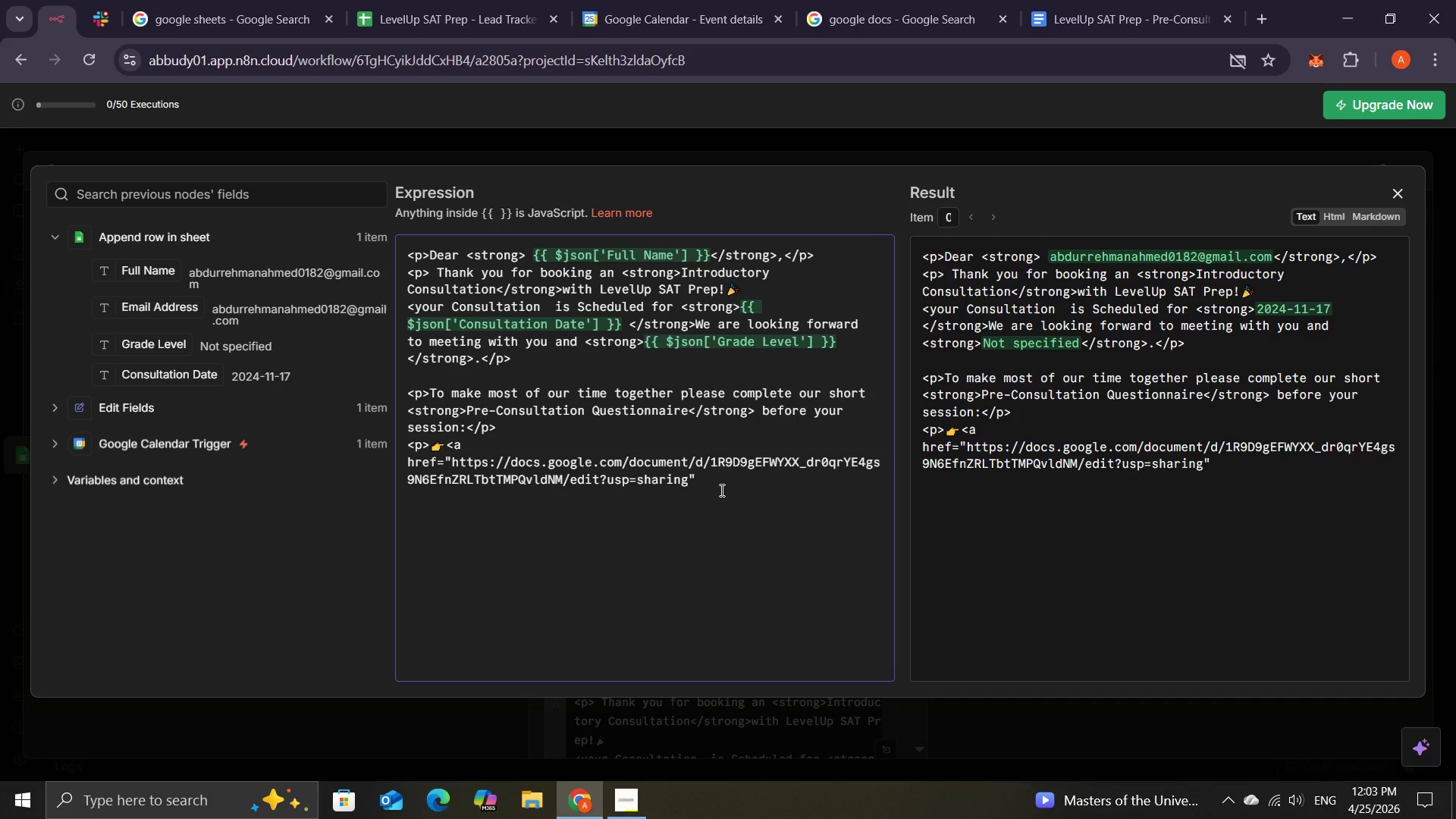 
left_click([721, 481])
 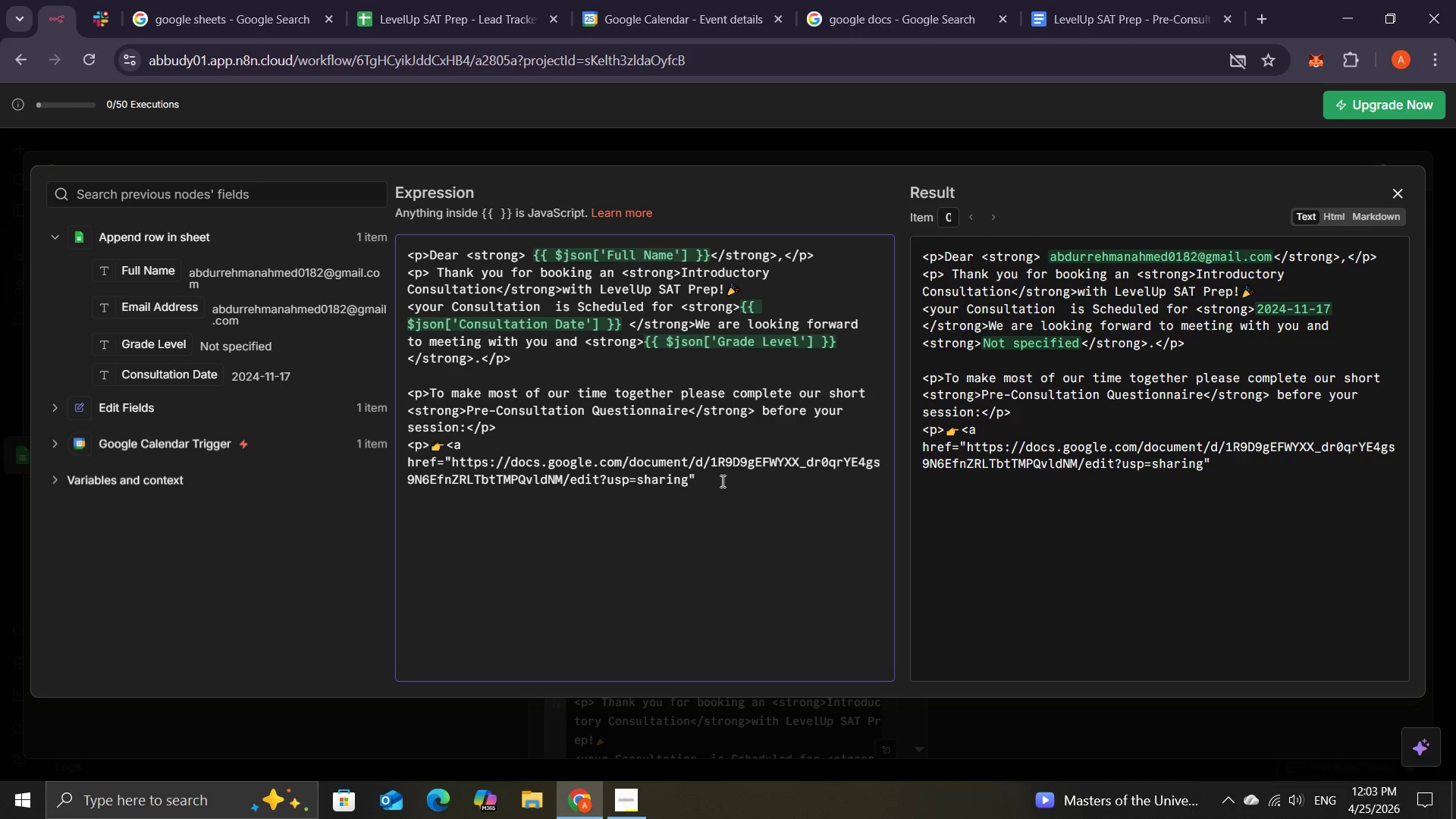 
key(Shift+ShiftRight)
 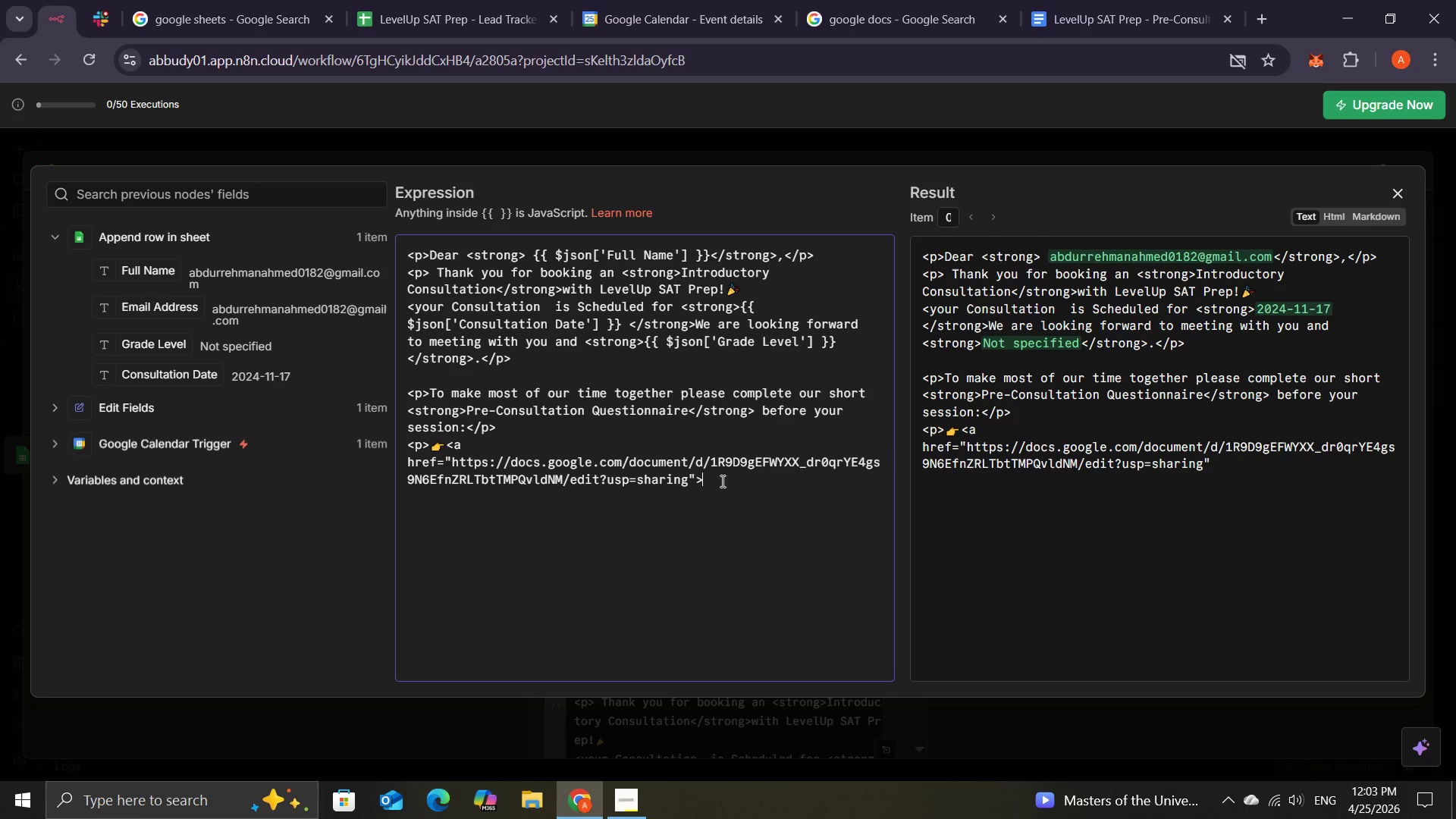 
key(Shift+Period)
 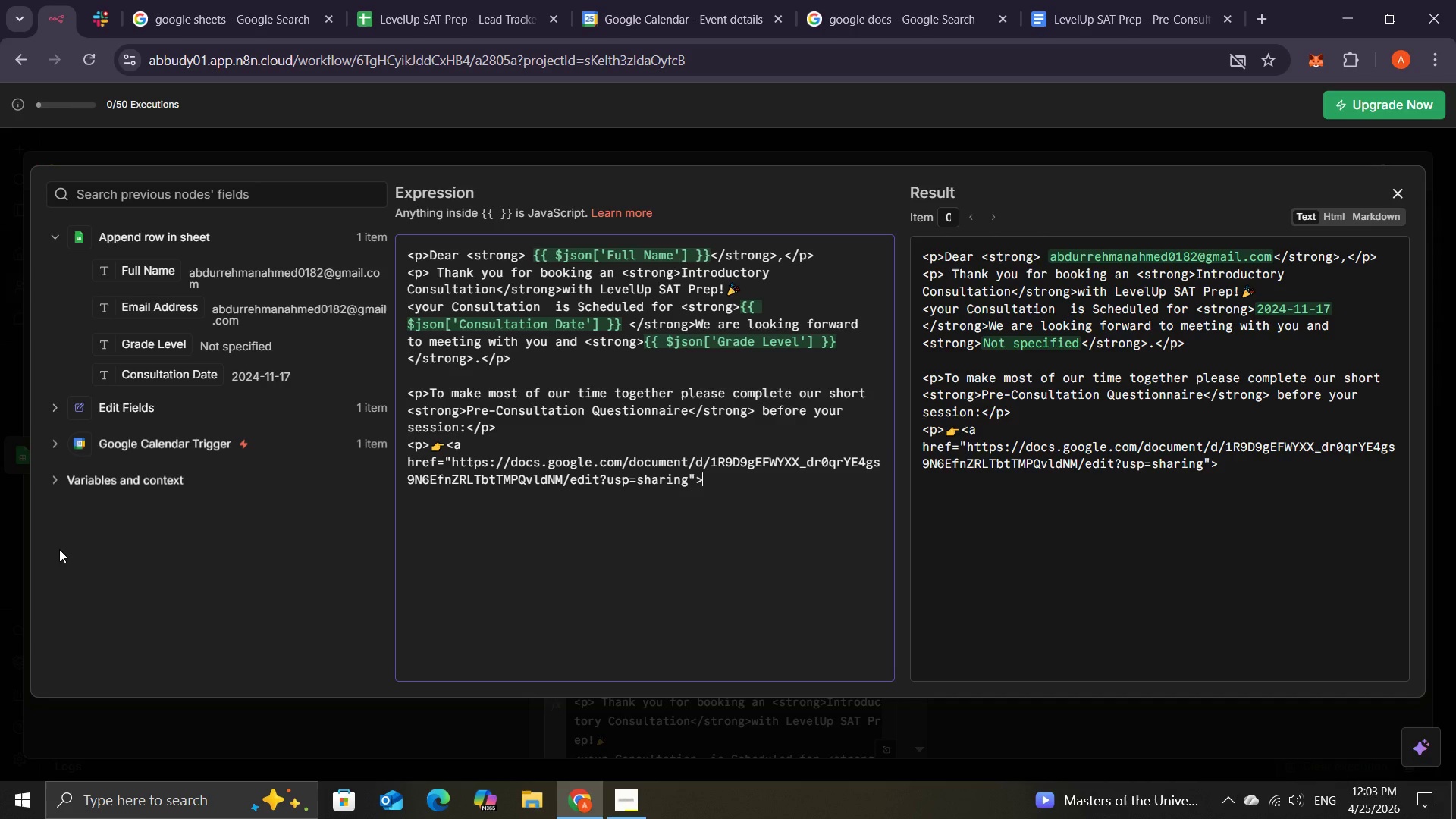 
wait(15.8)
 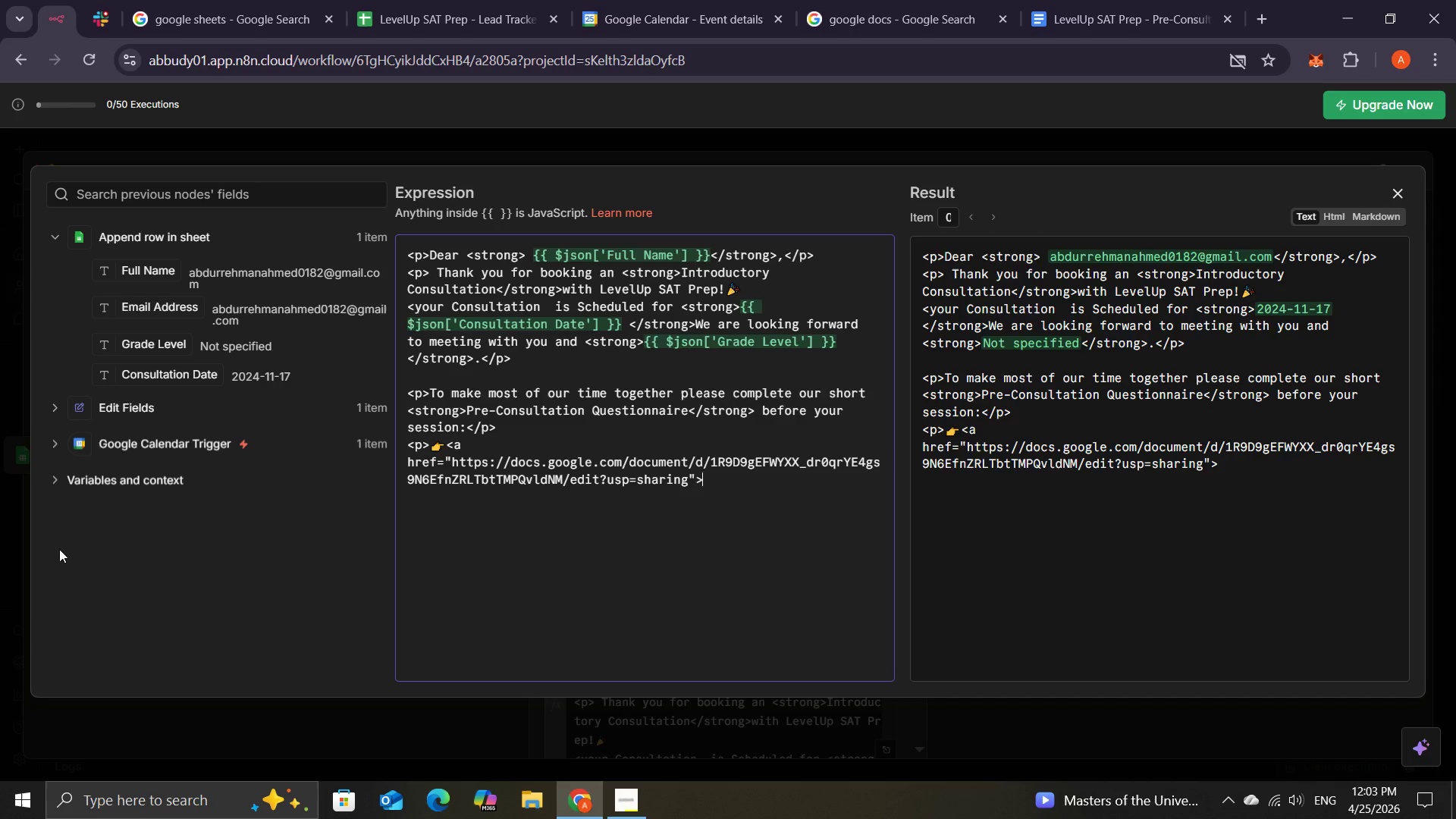 
type(Click here to complete the )
 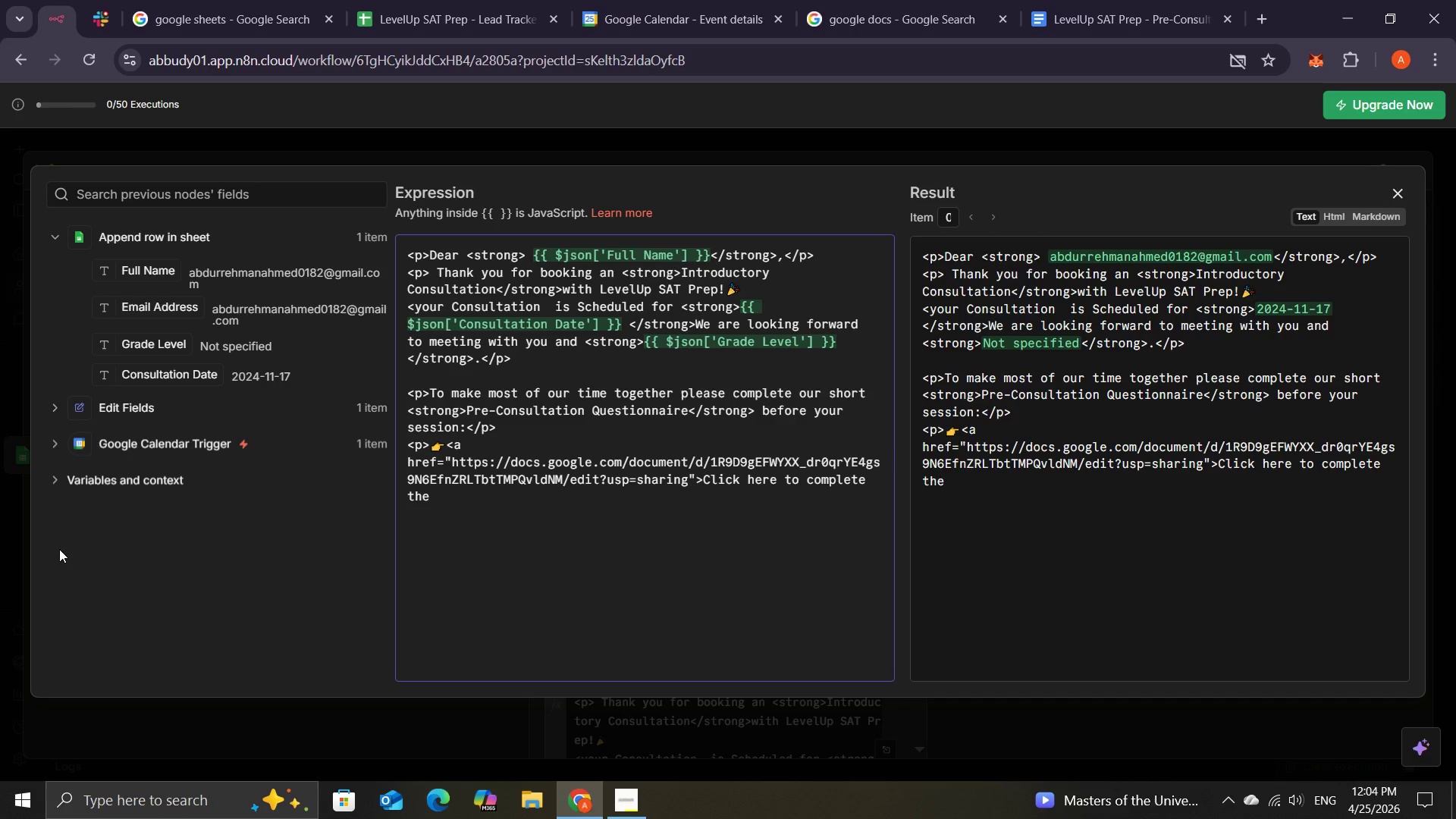 
wait(5.12)
 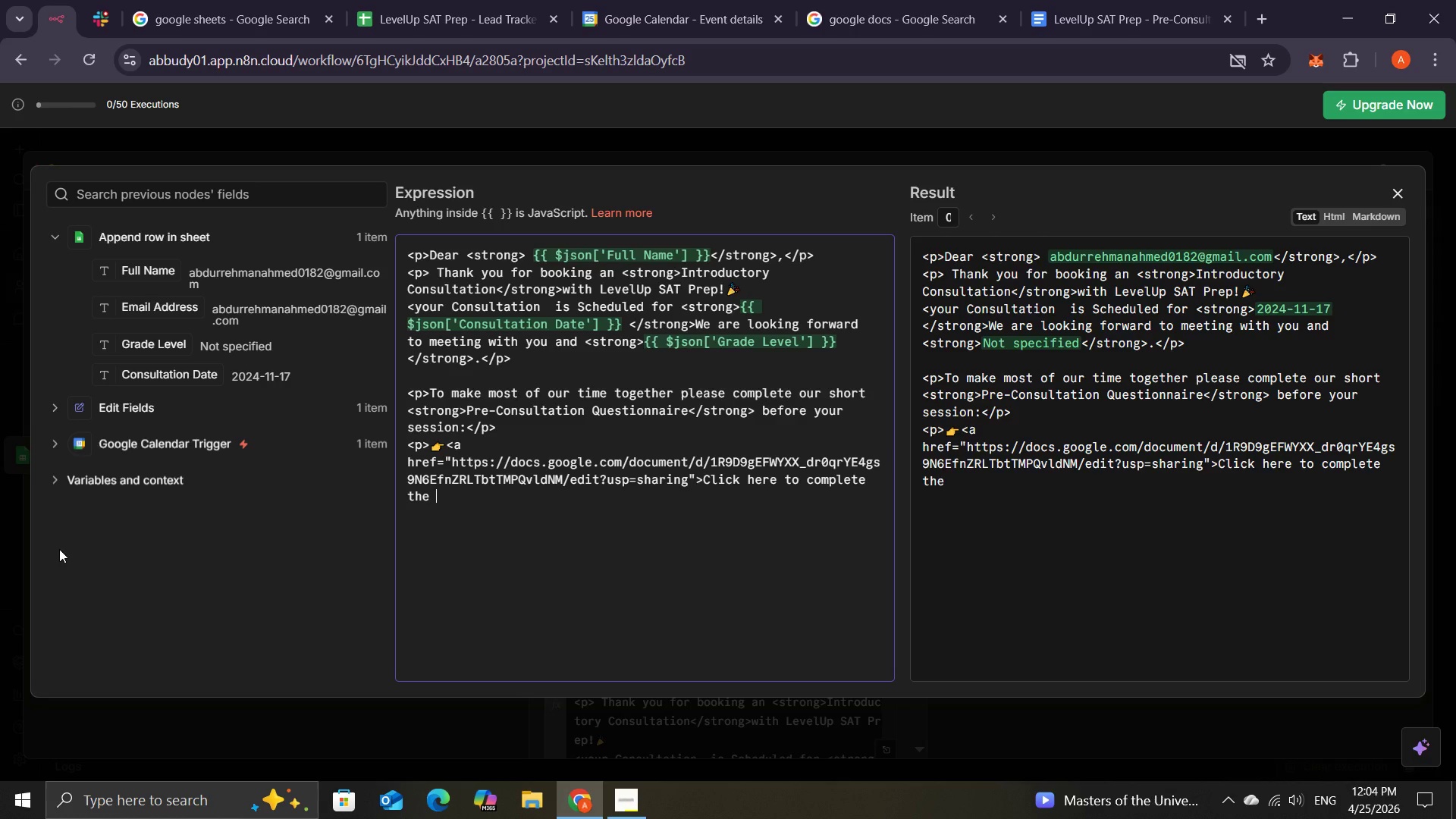 
type(questionna)
 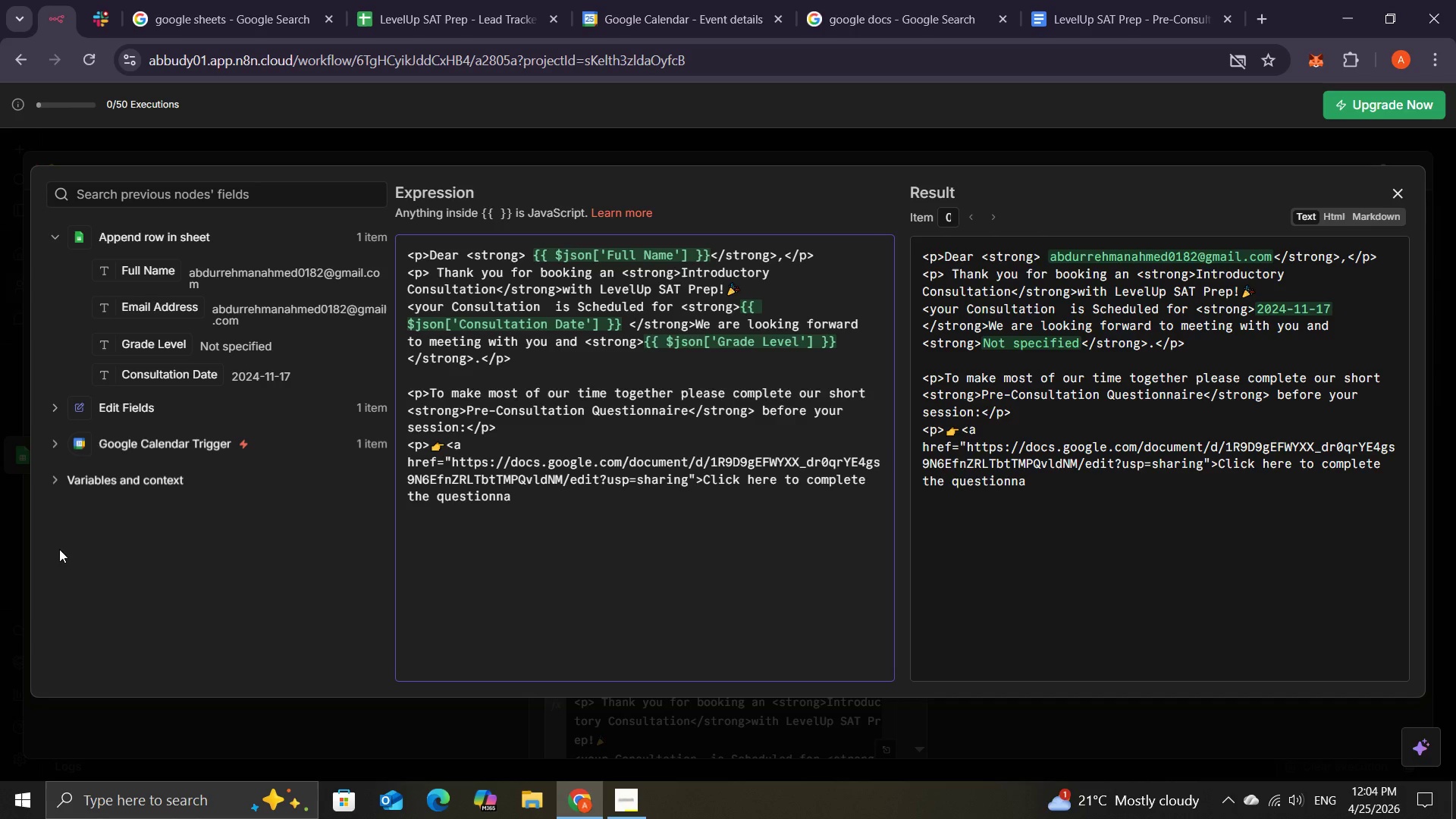 
type(ire</a></p>)
 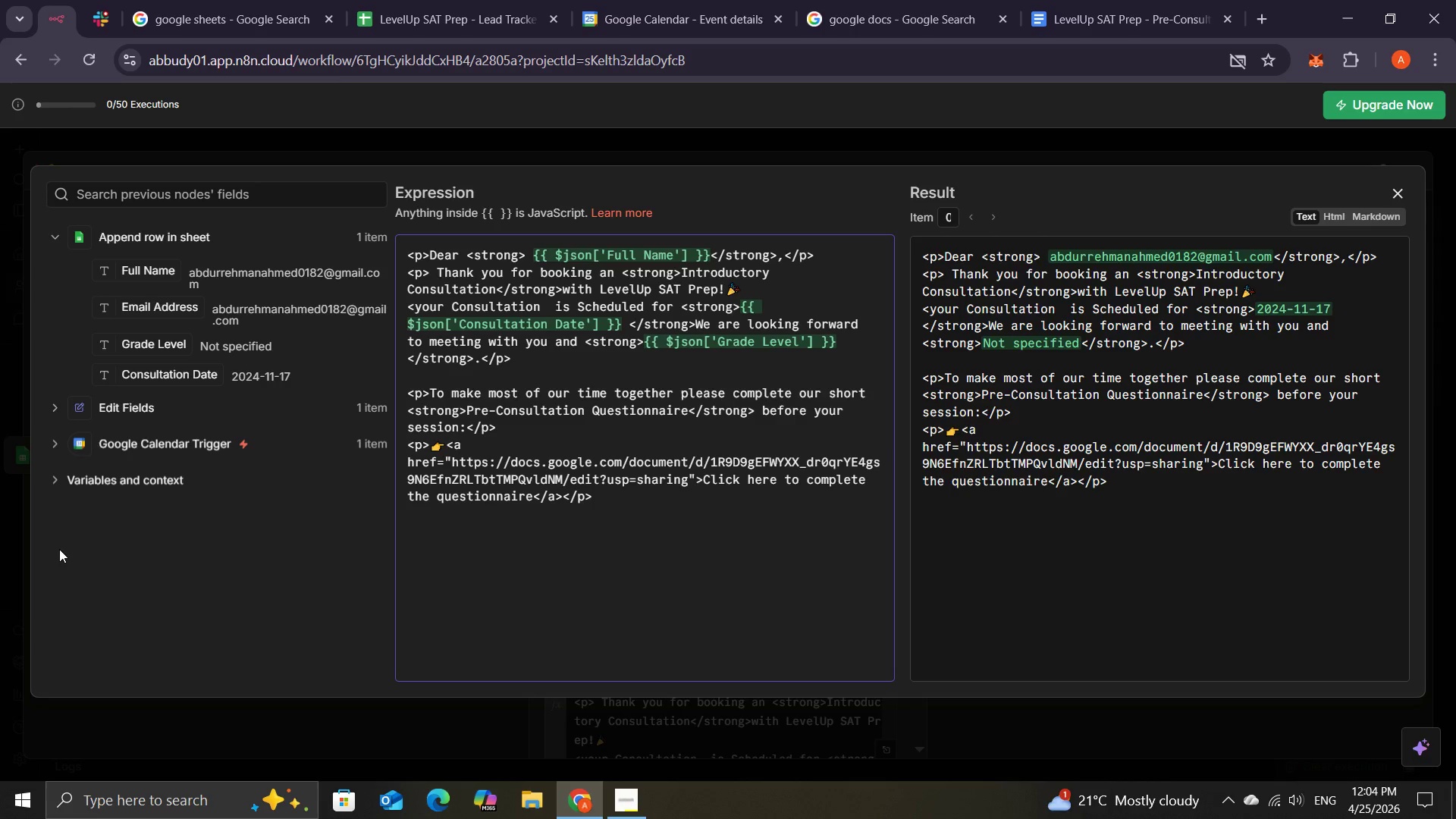 
key(Enter)
 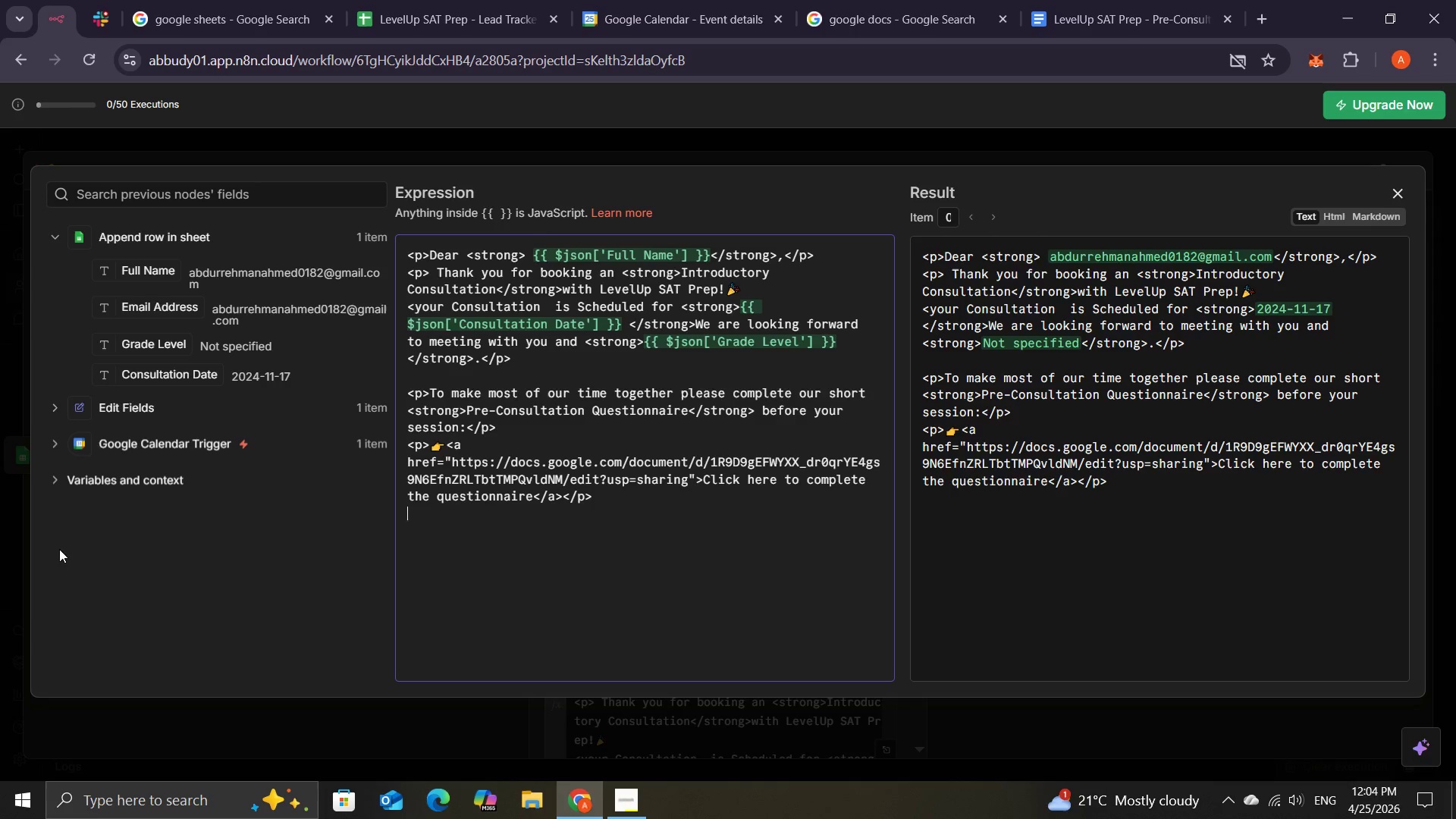 
key(Enter)
 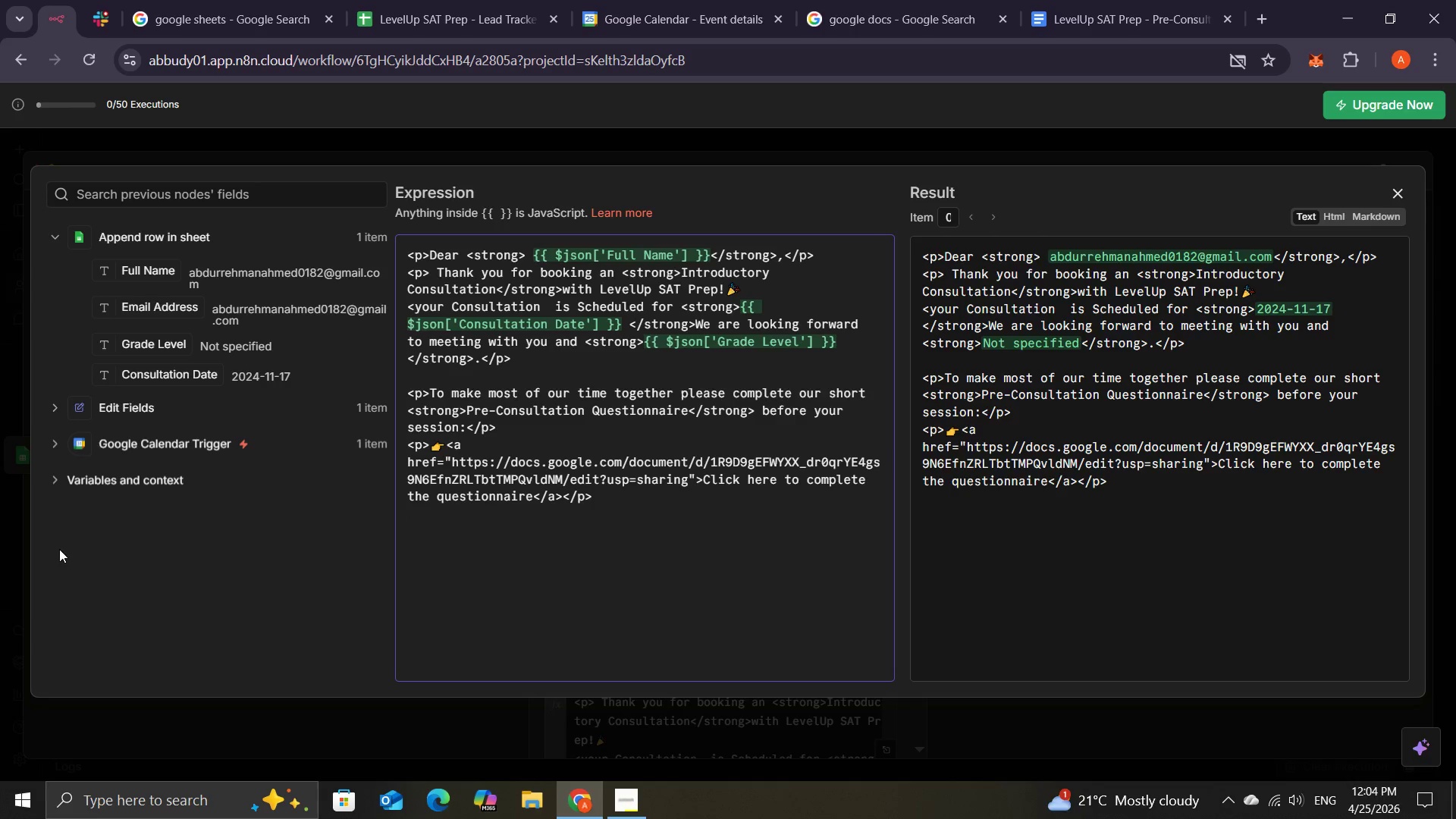 
key(Shift+Comma)
 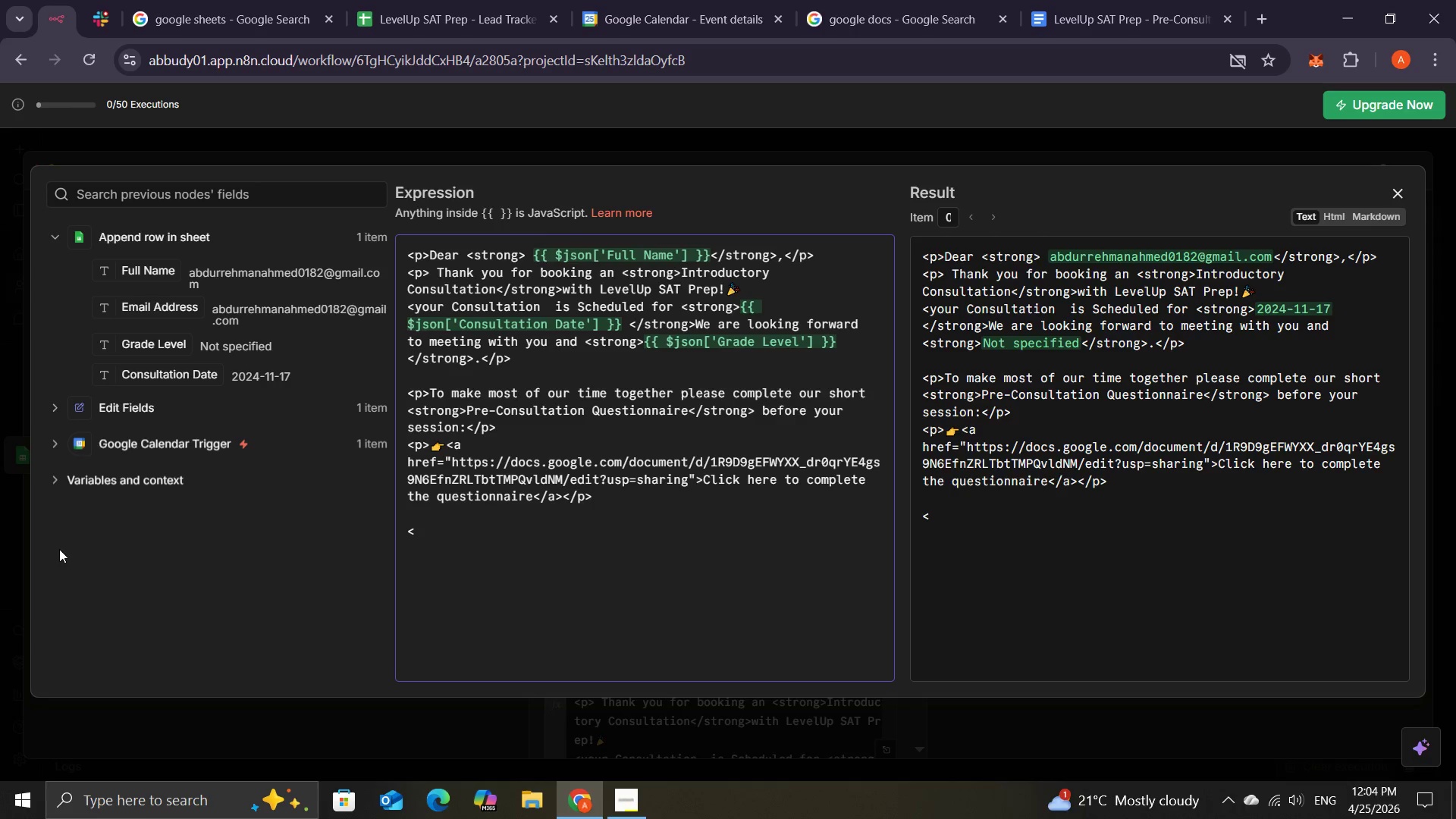 
key(P)
 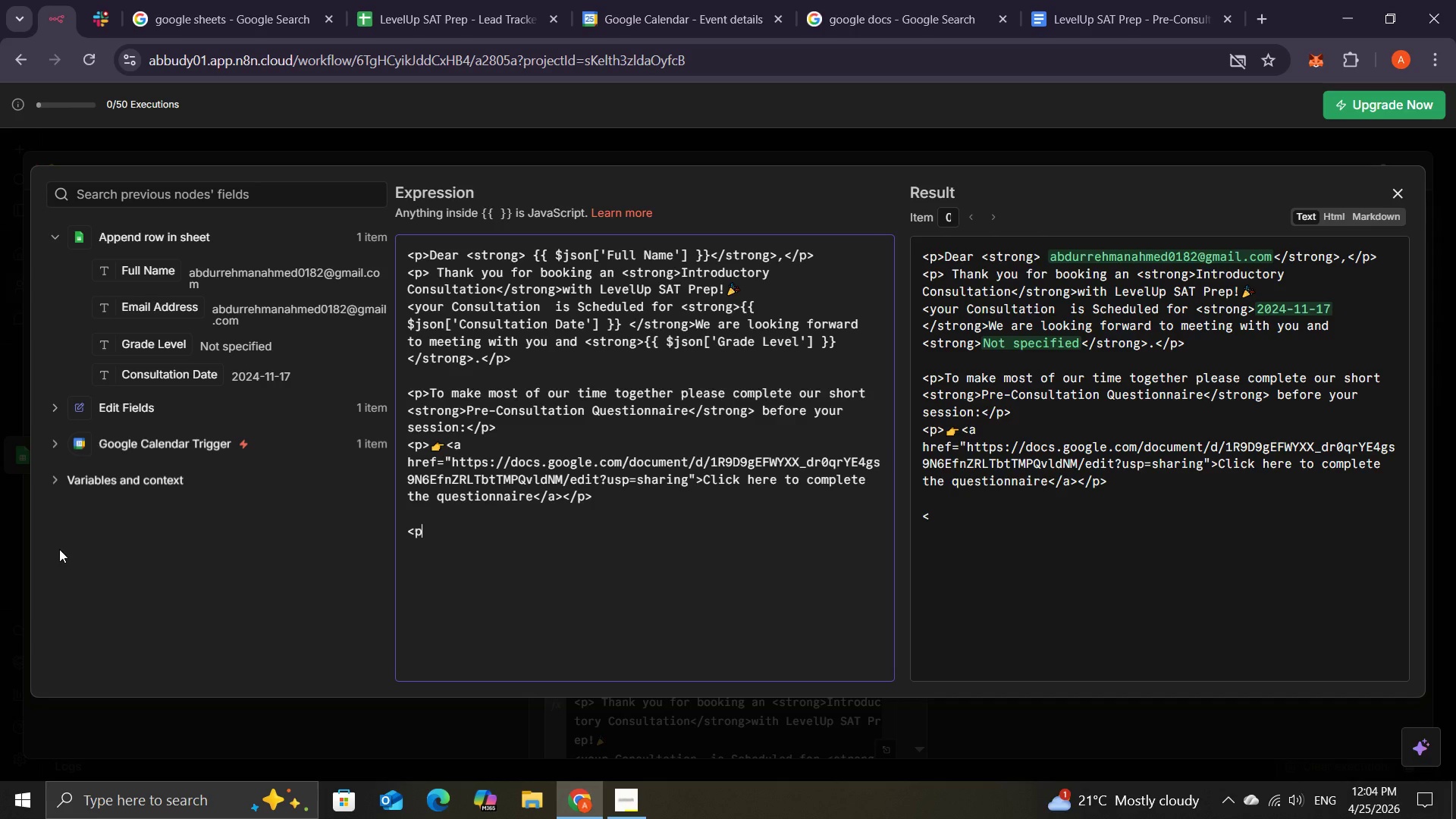 
key(Shift+ShiftRight)
 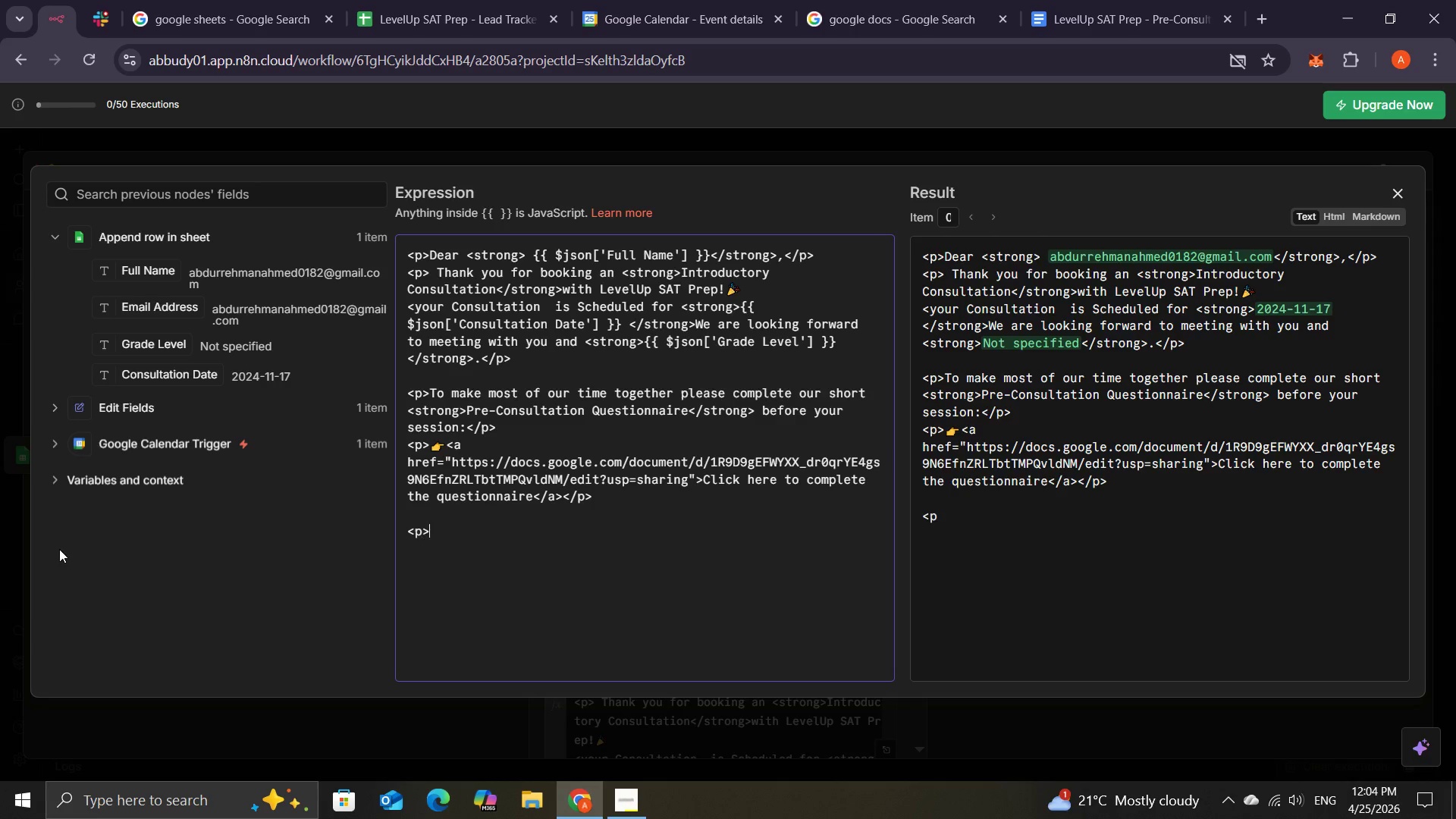 
key(Shift+Period)
 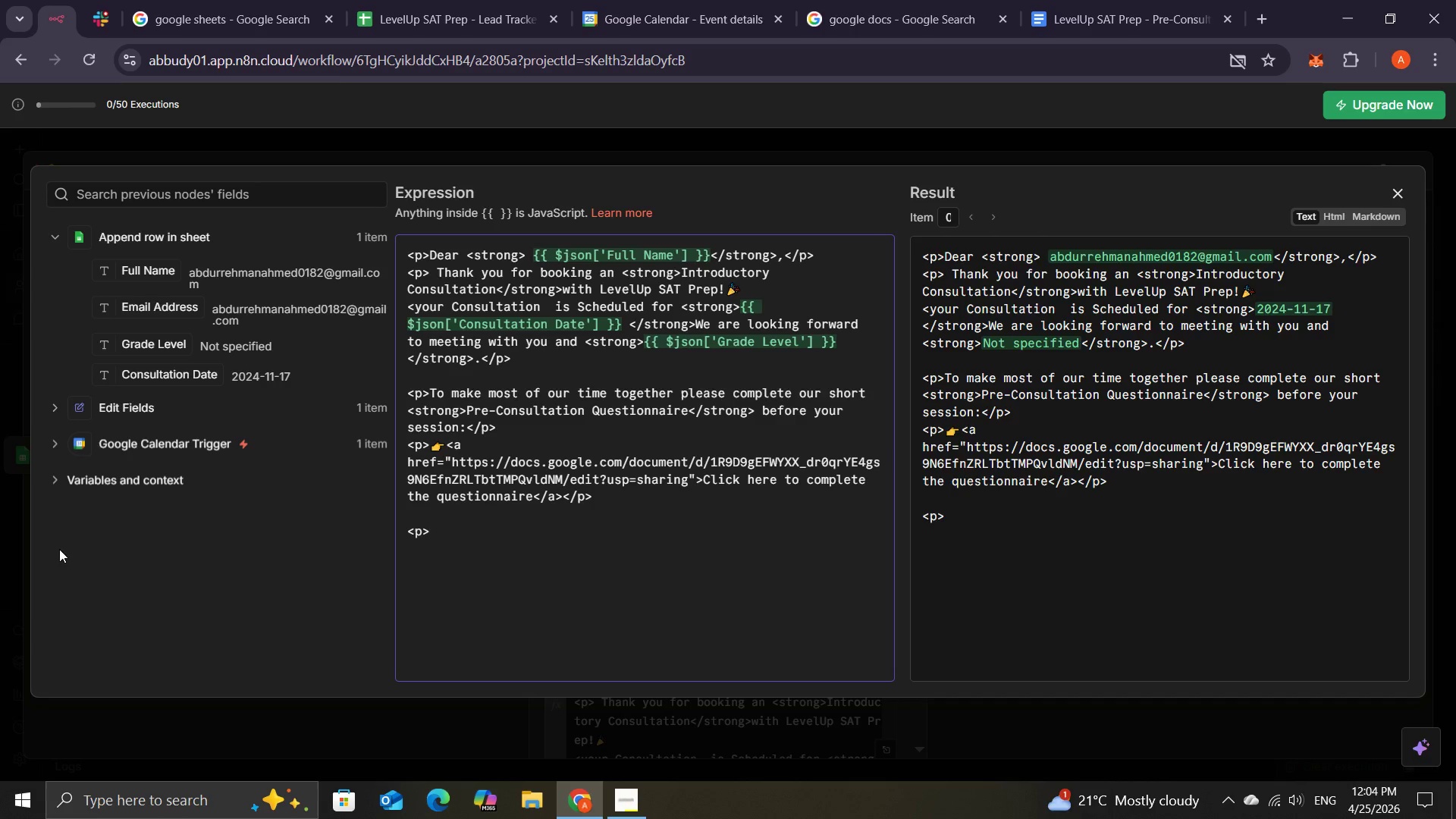 
wait(6.22)
 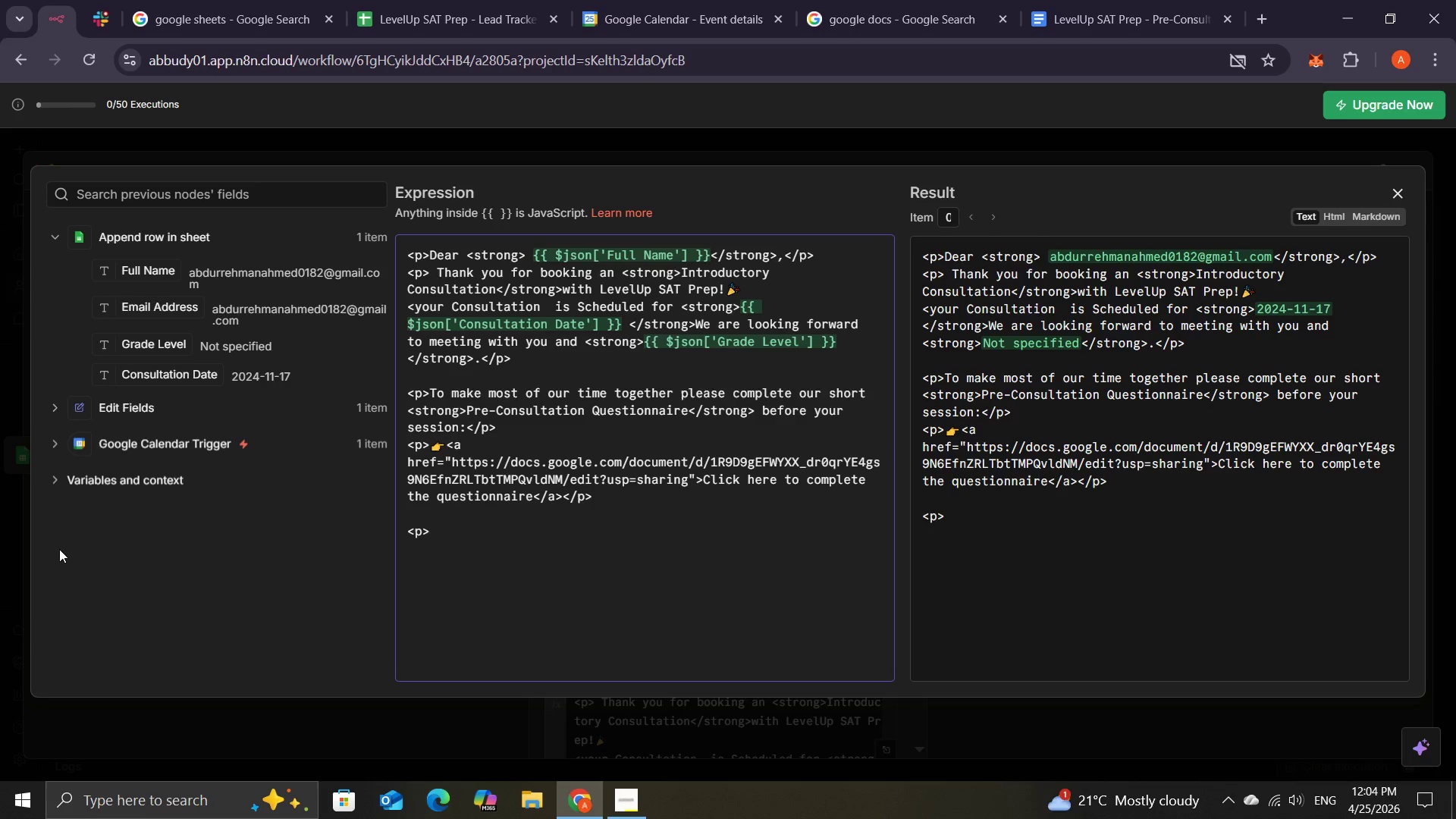 
type(this will help us undestand )
 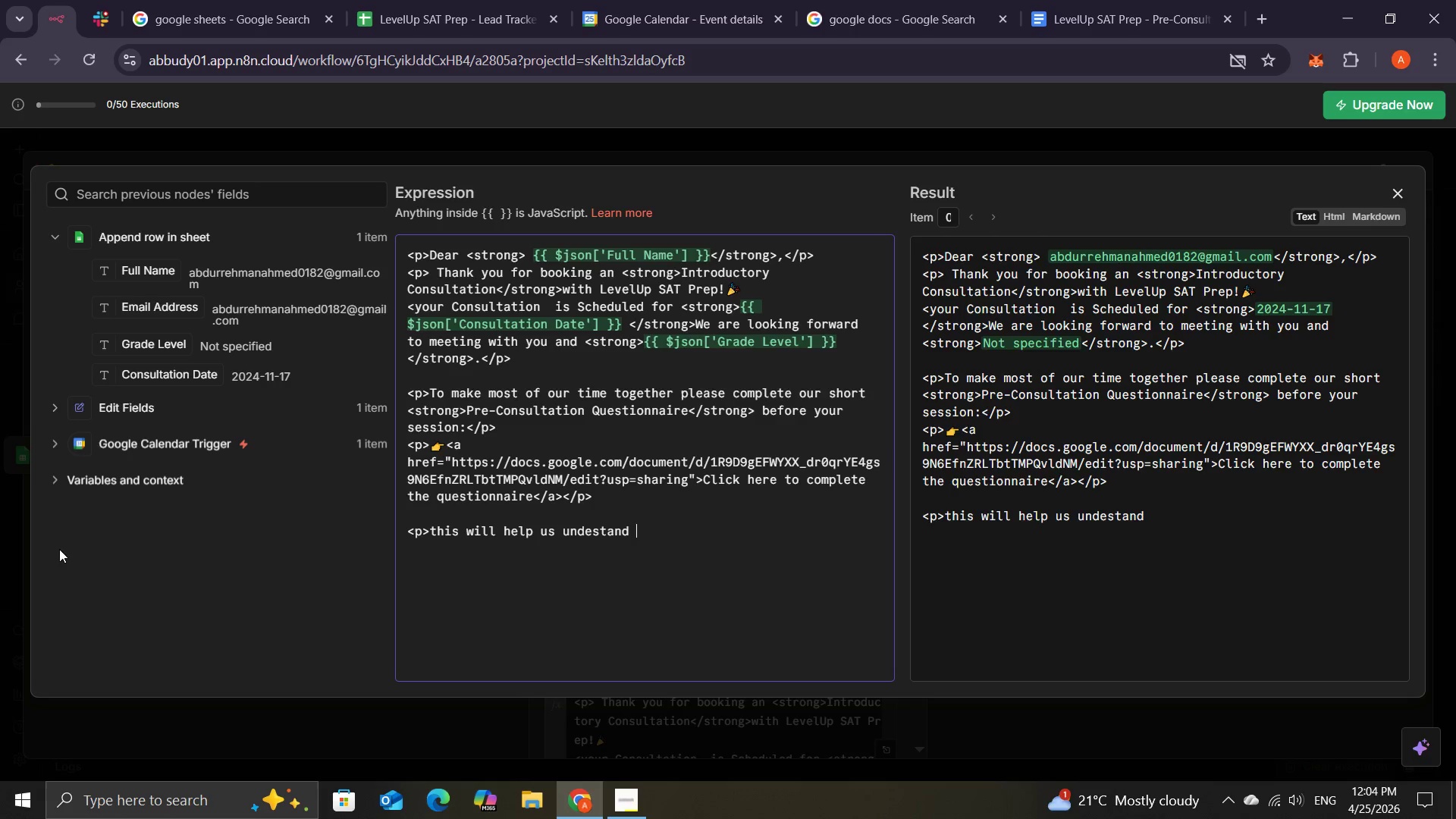 
wait(8.12)
 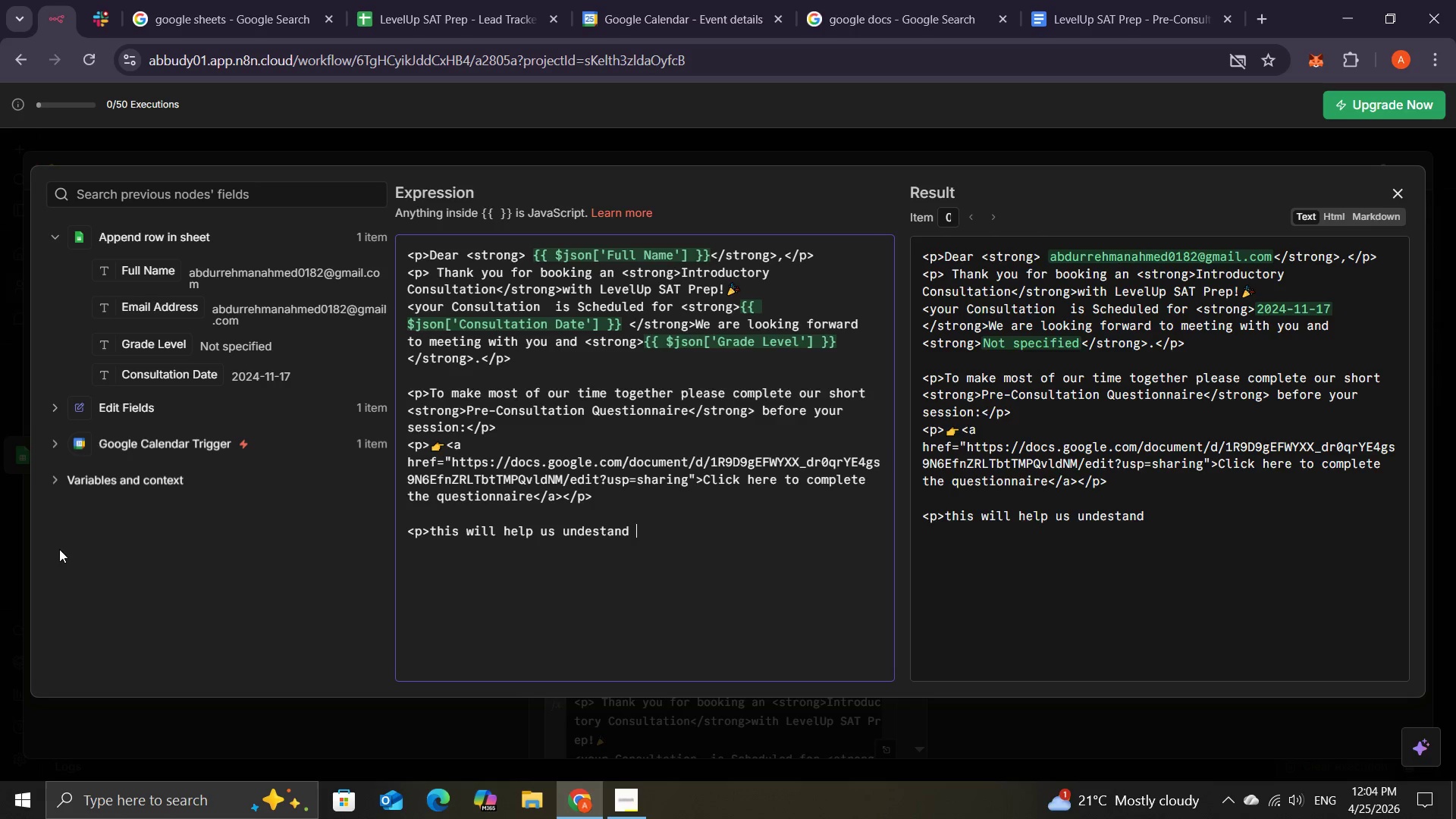 
type(your gi)
key(Backspace)
type(oals and create the best)
 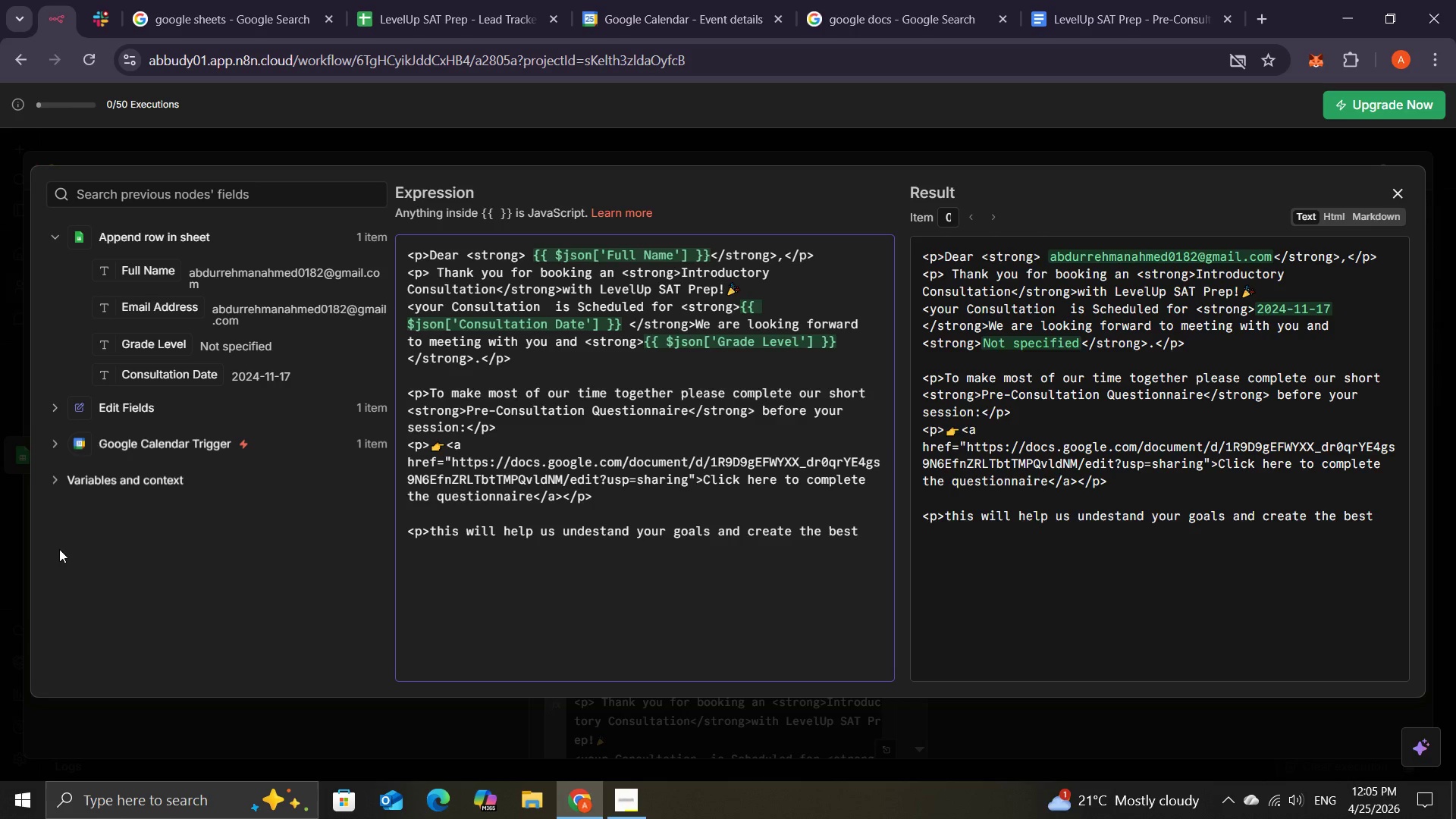 
wait(5.47)
 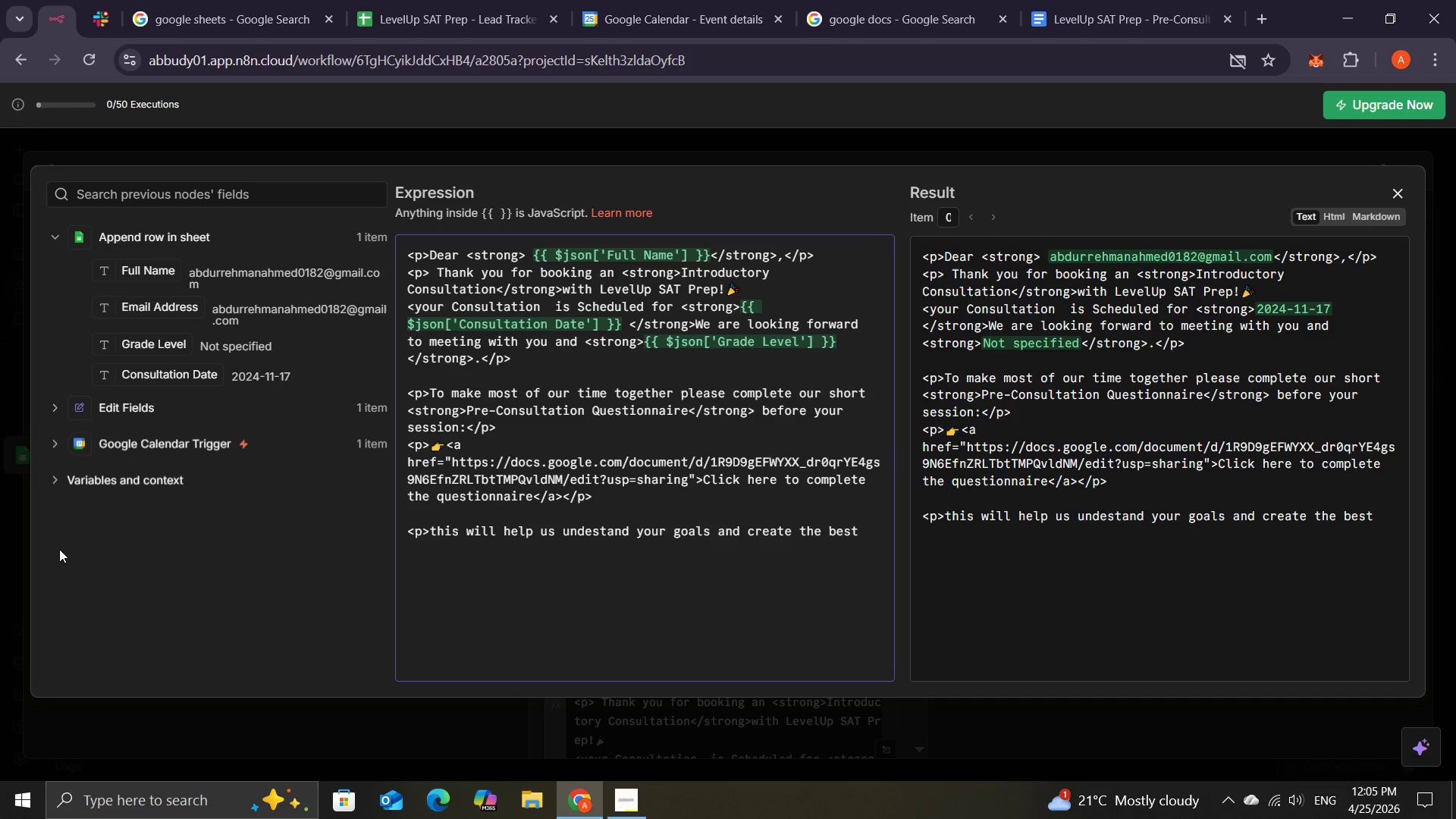 
type( SAt)
 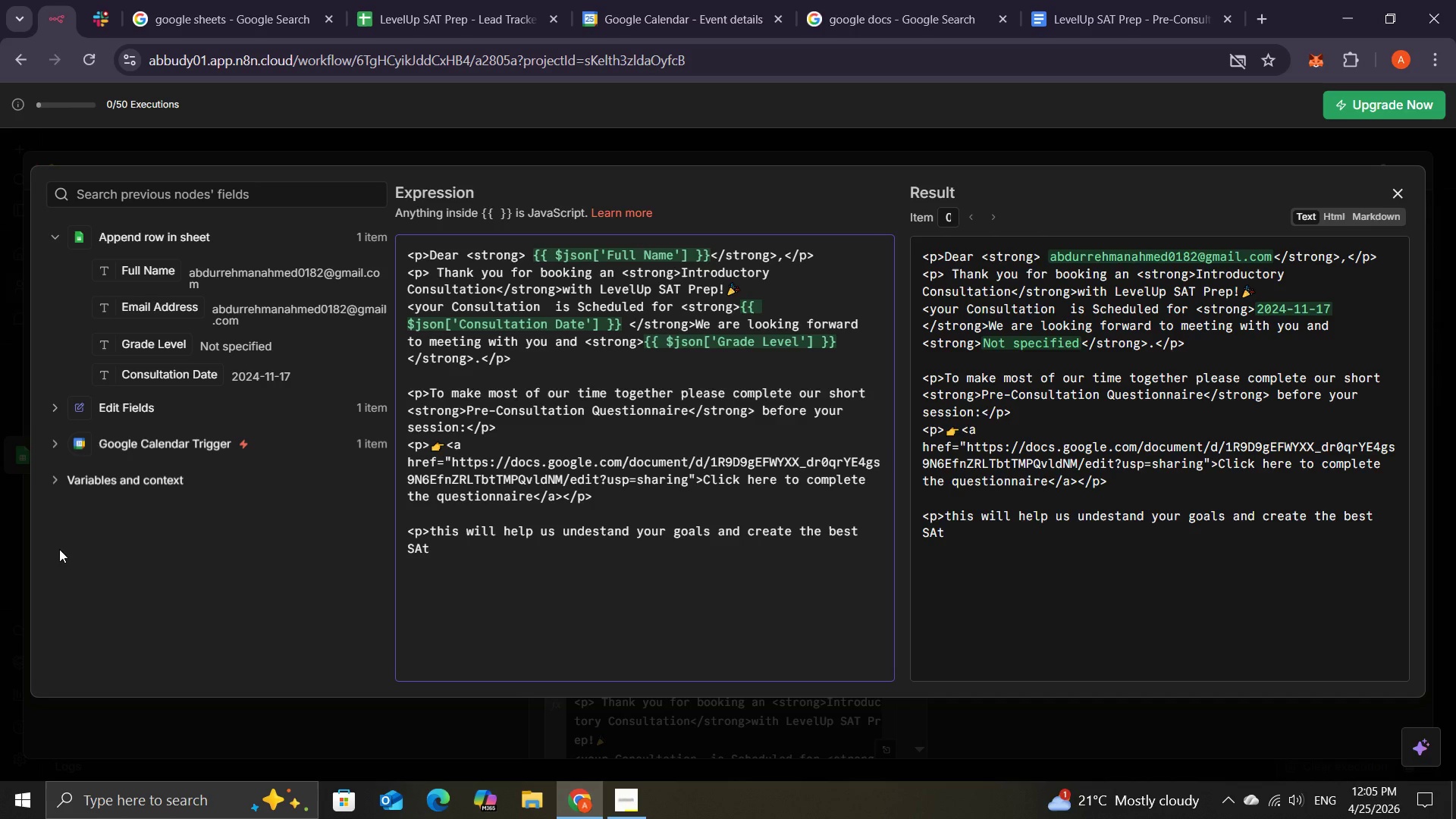 
wait(5.25)
 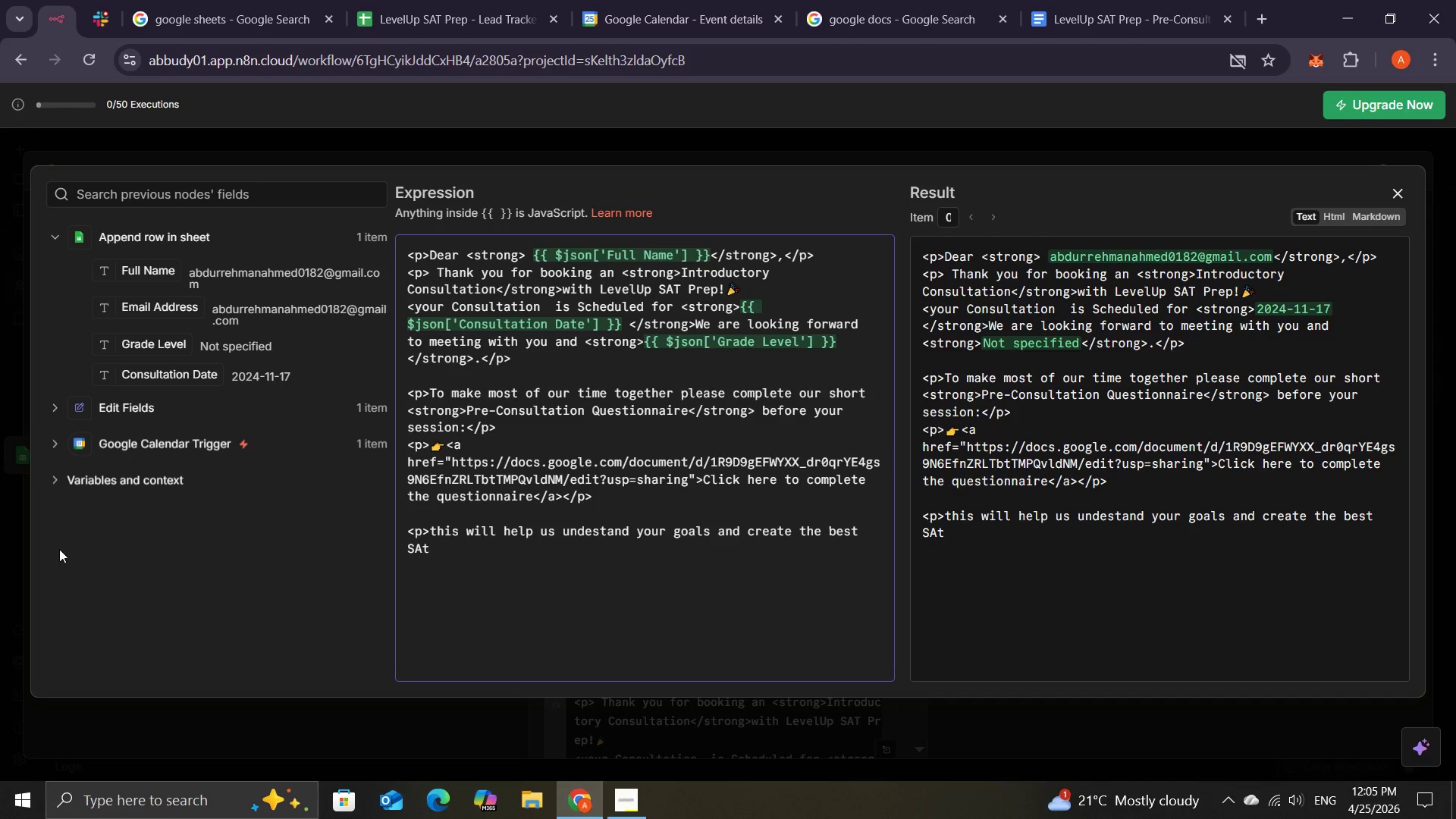 
type(prep)
key(Backspace)
key(Backspace)
key(Backspace)
key(Backspace)
type( prep plan for your student )
key(Backspace)
type(.<p)
 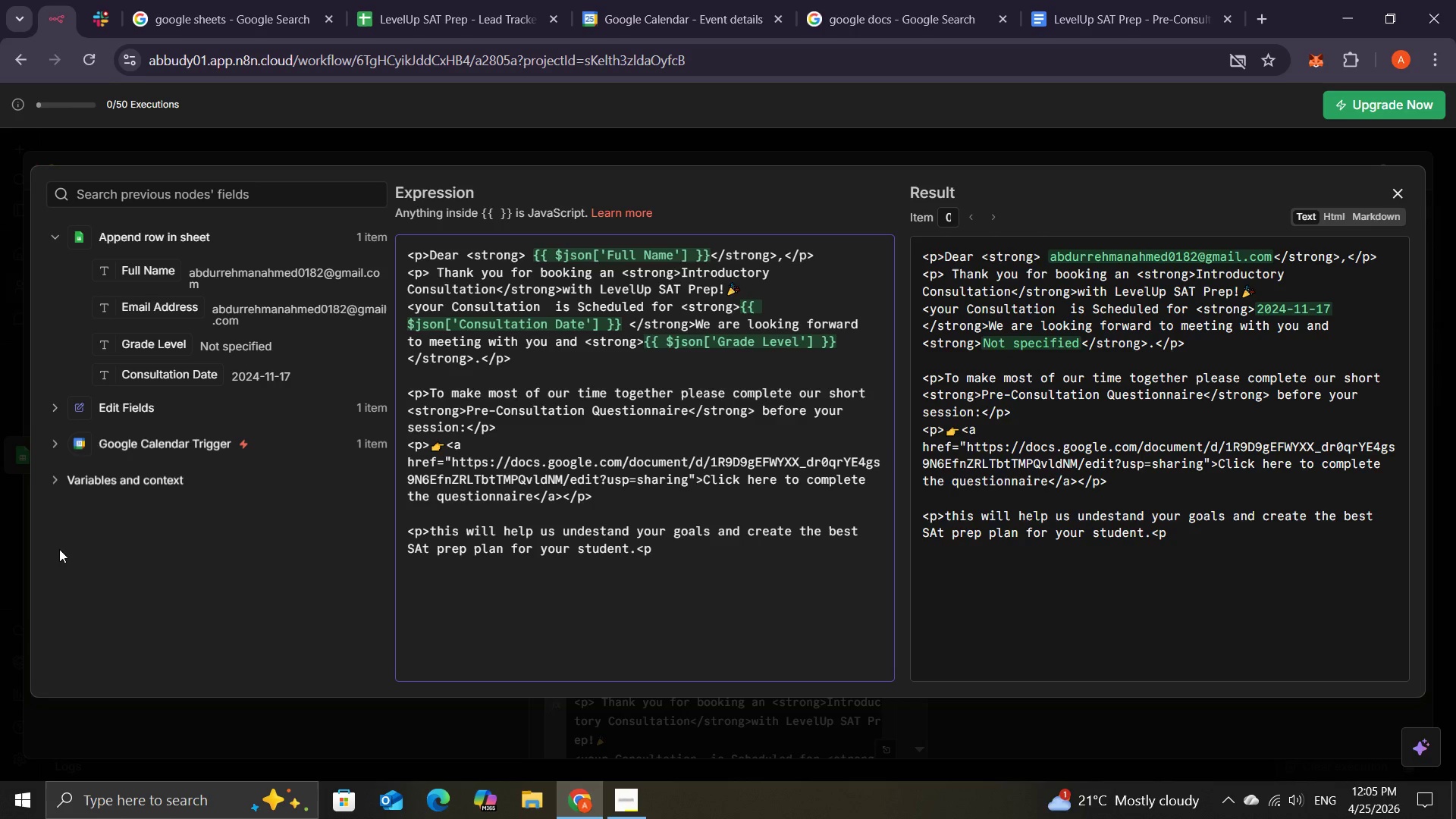 
key(ArrowLeft)
 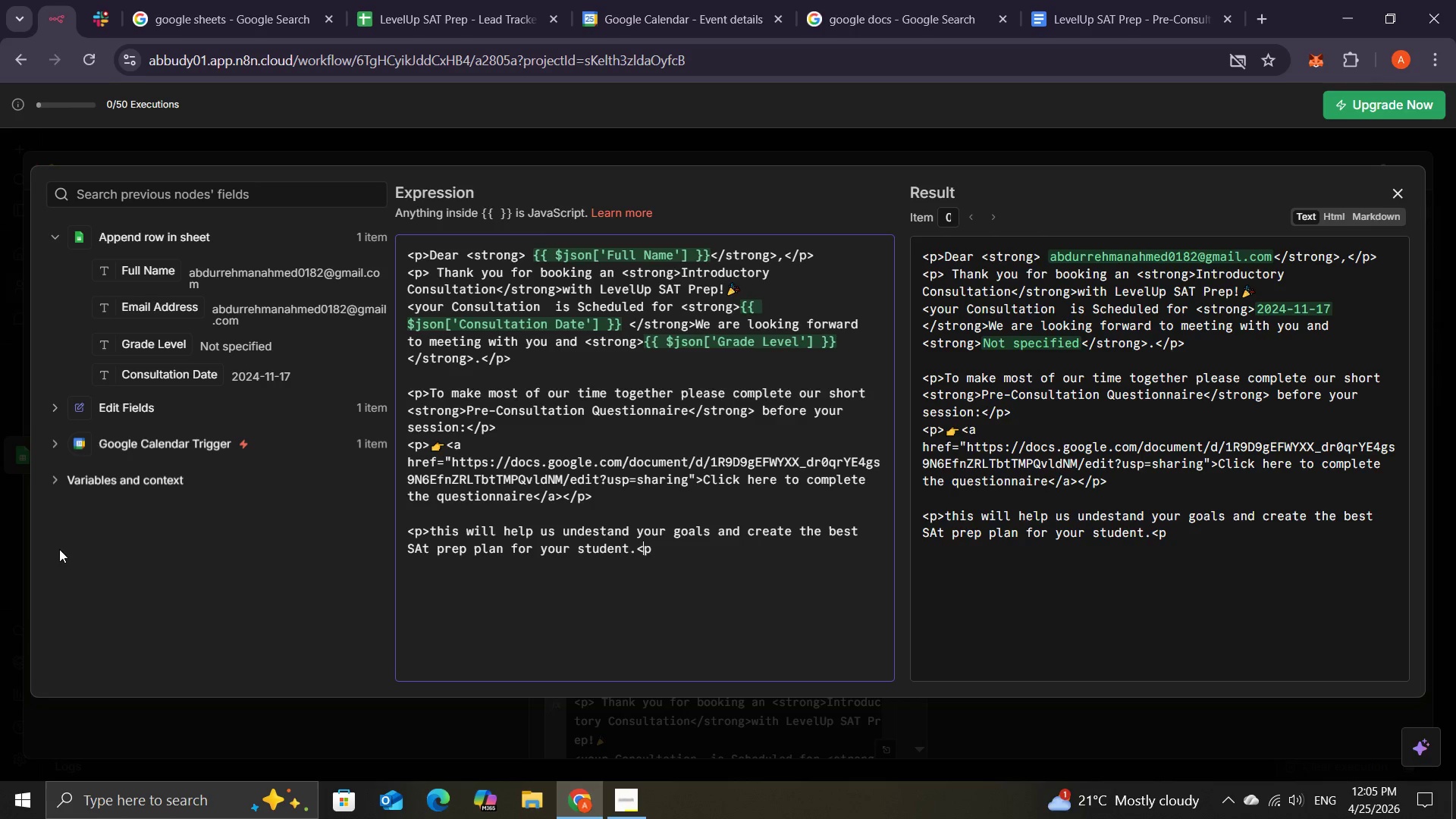 
key(Slash)
 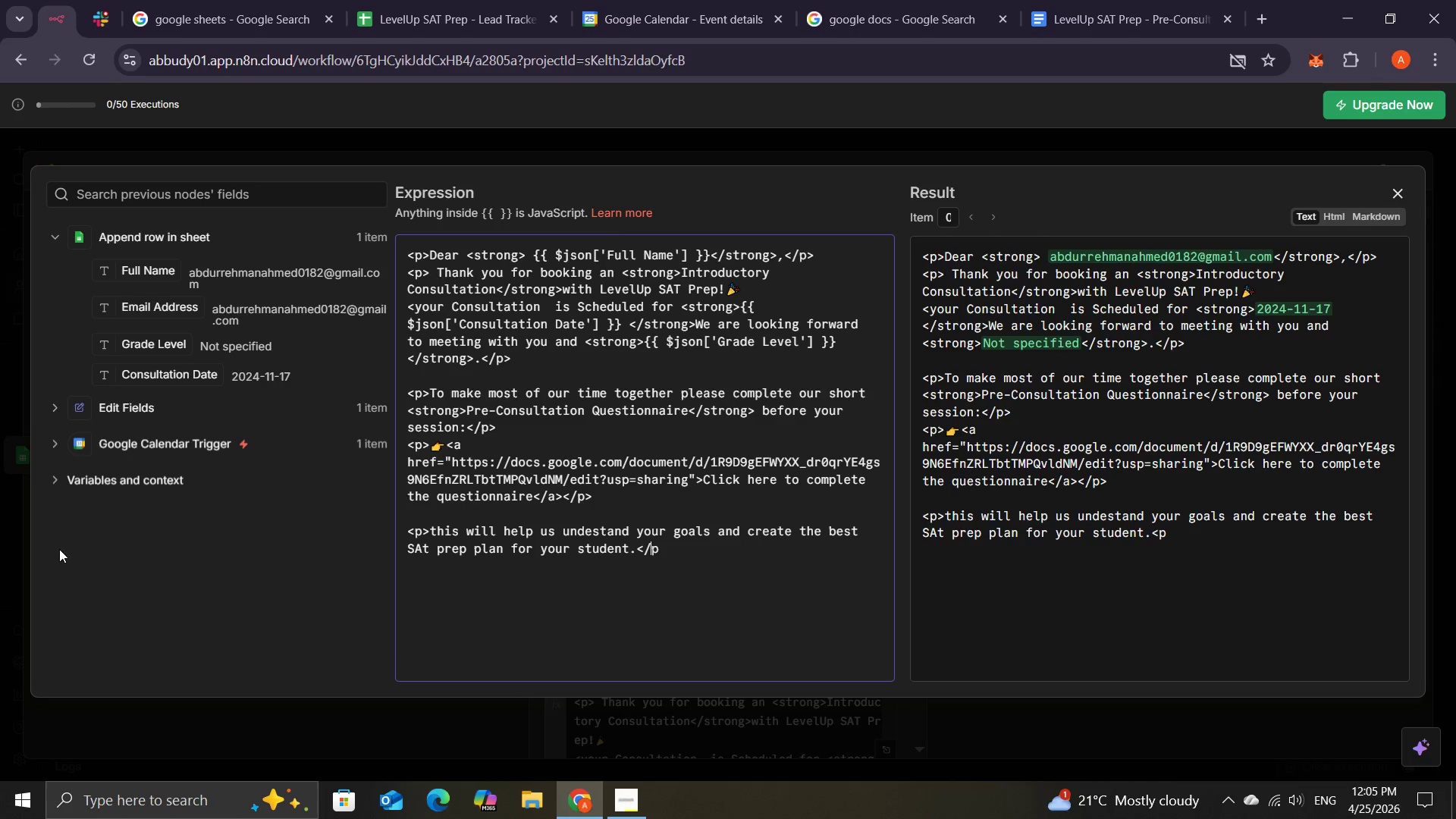 
key(Shift+Period)
 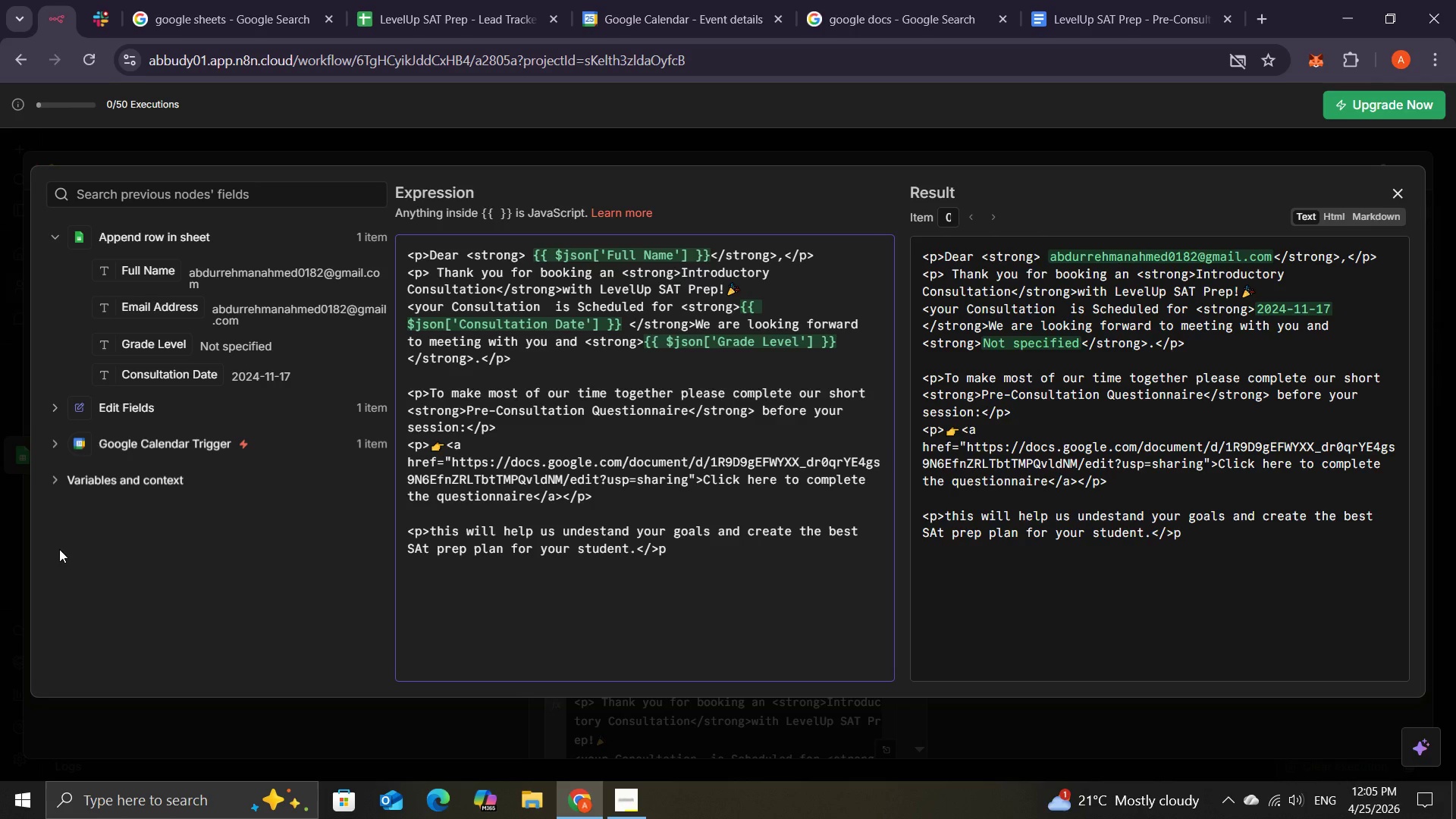 
key(ArrowRight)
 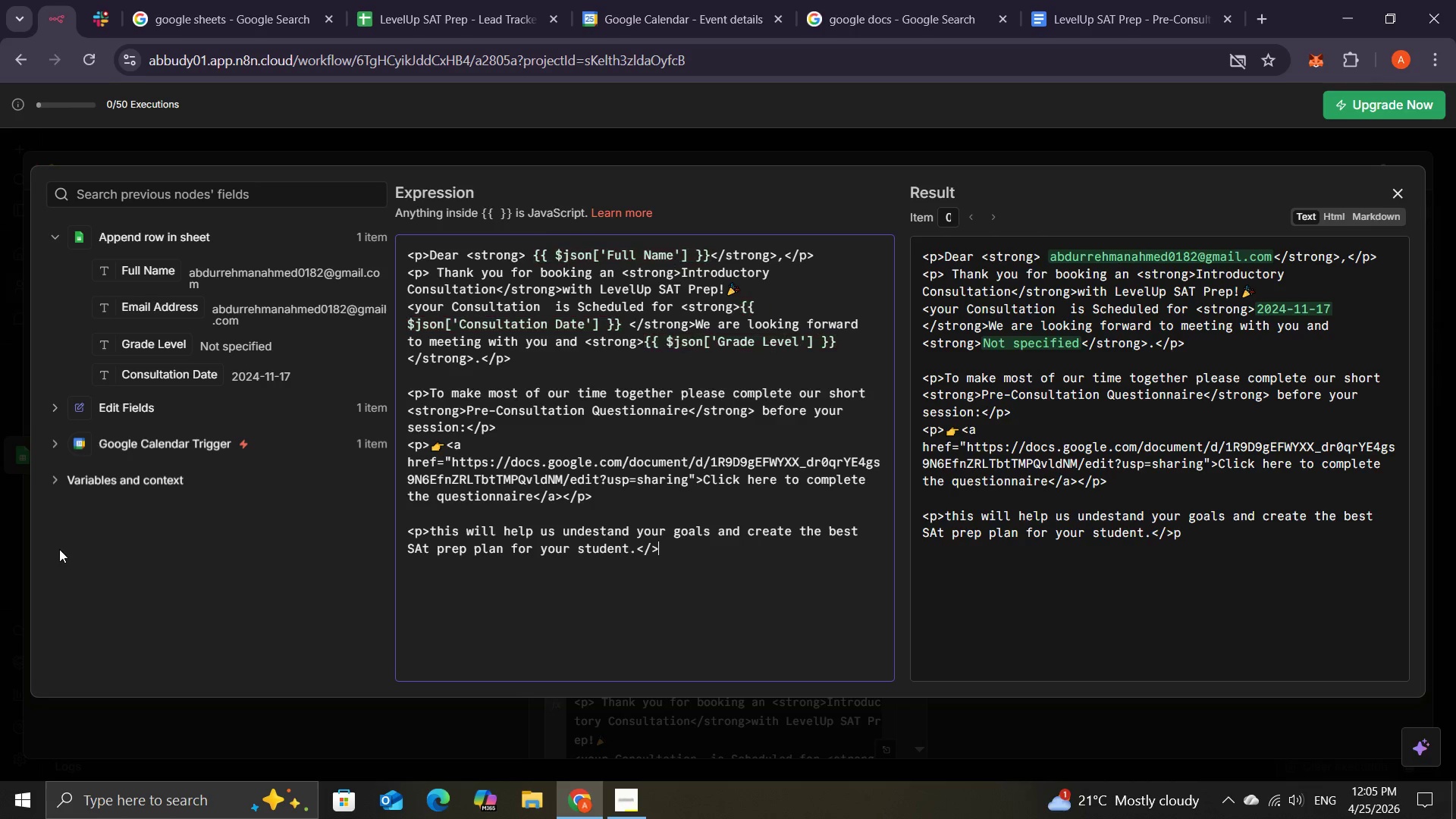 
key(Backspace)
 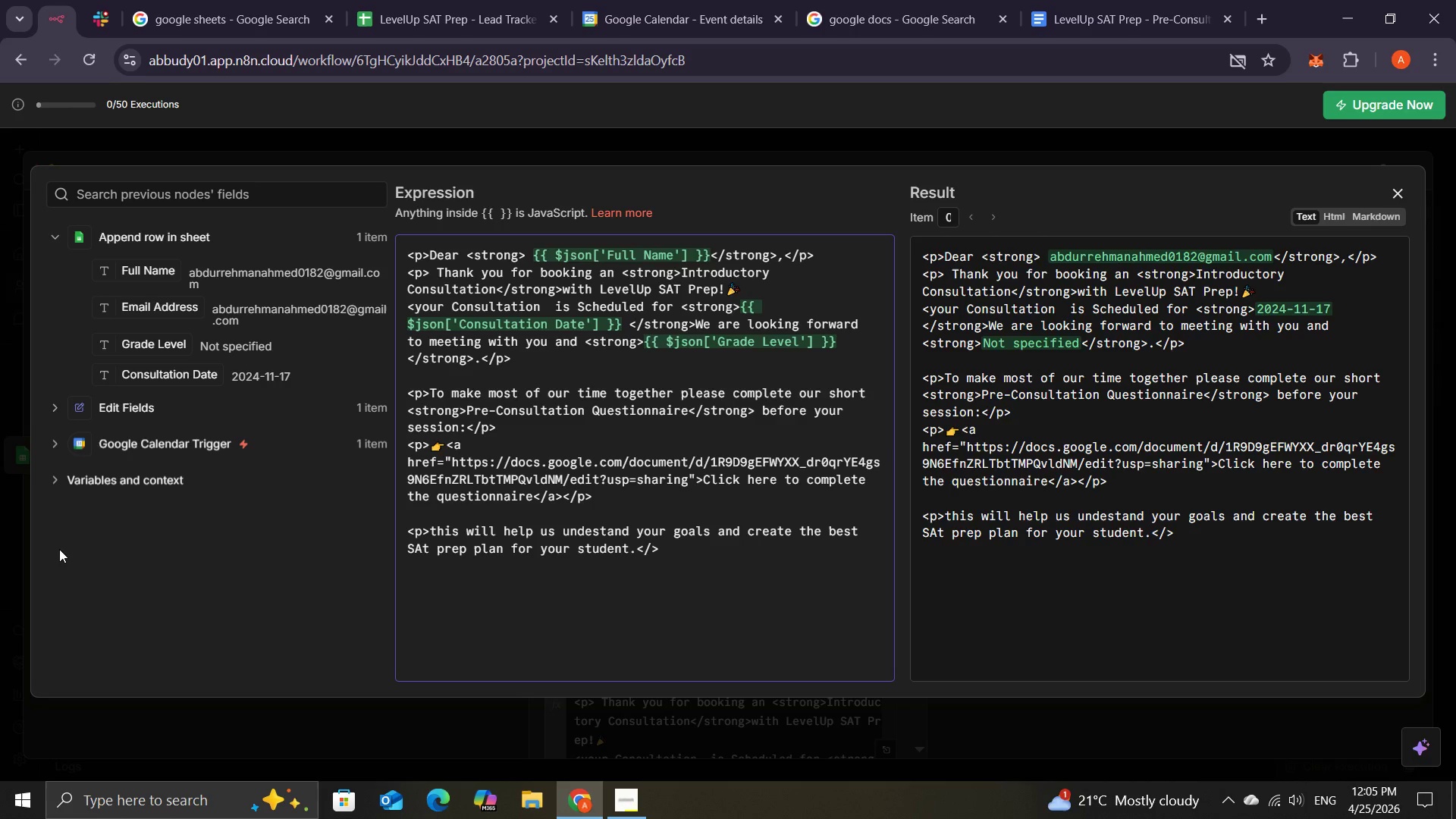 
key(ArrowLeft)
 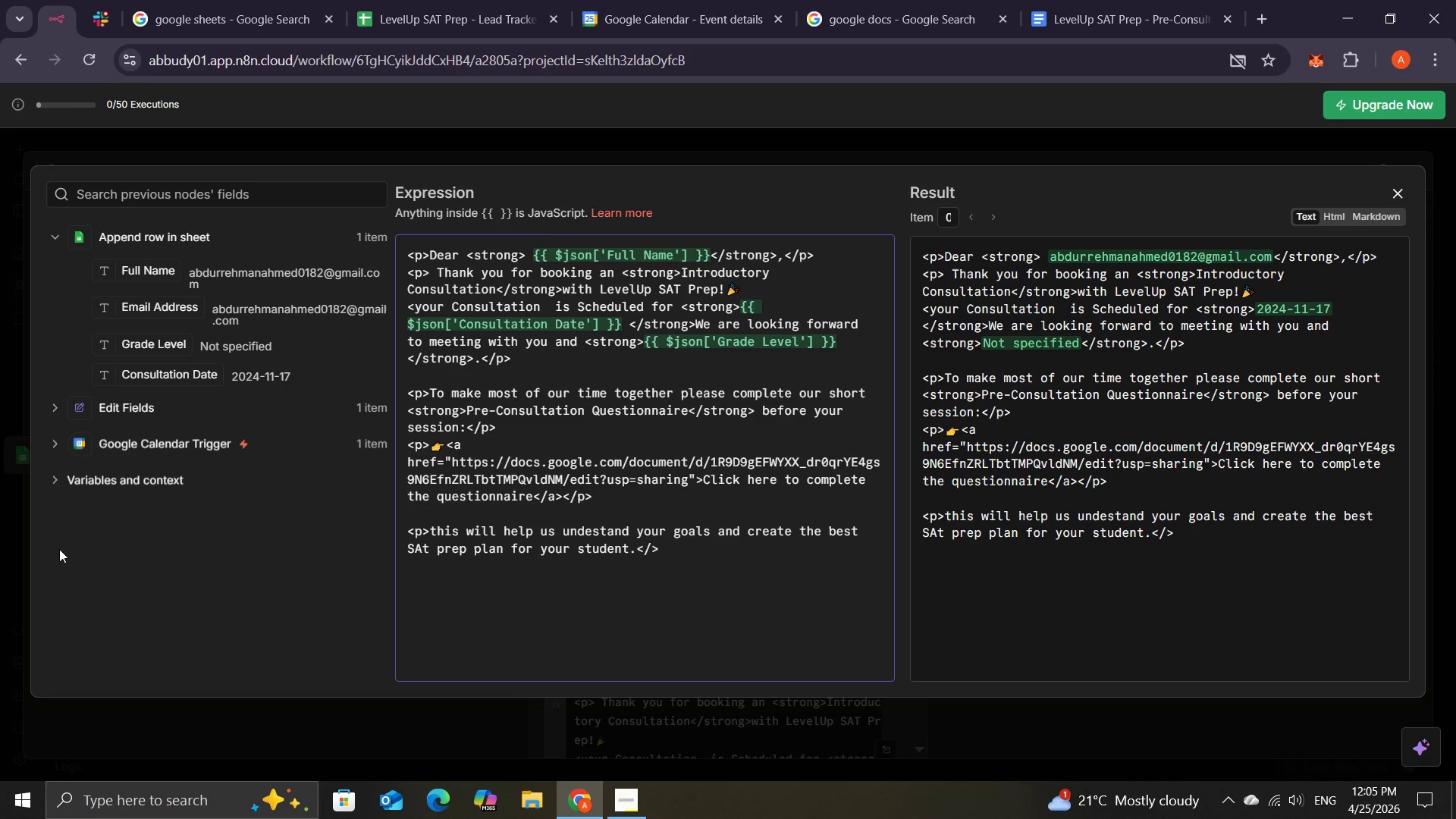 
key(P)
 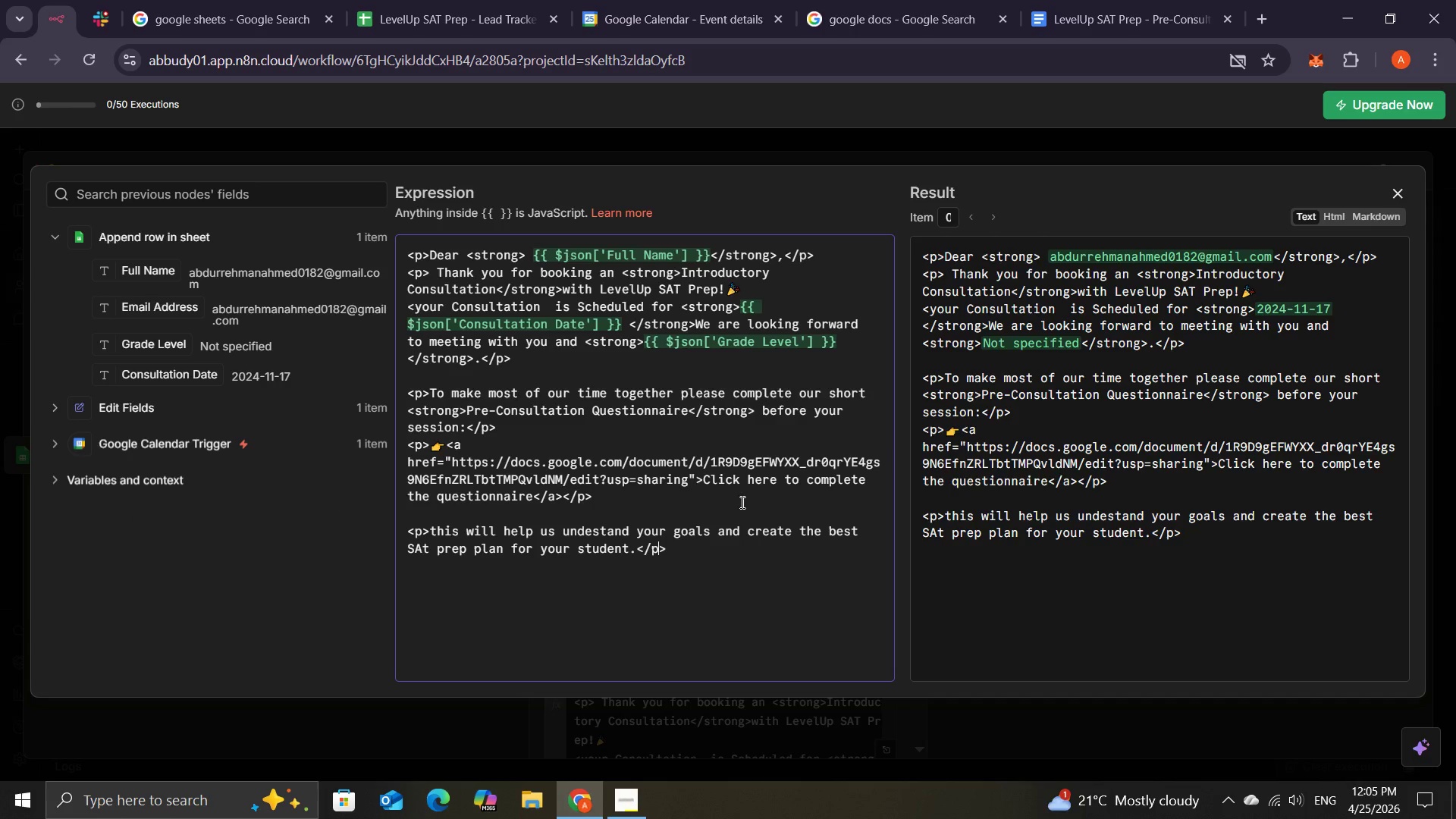 
left_click([687, 555])
 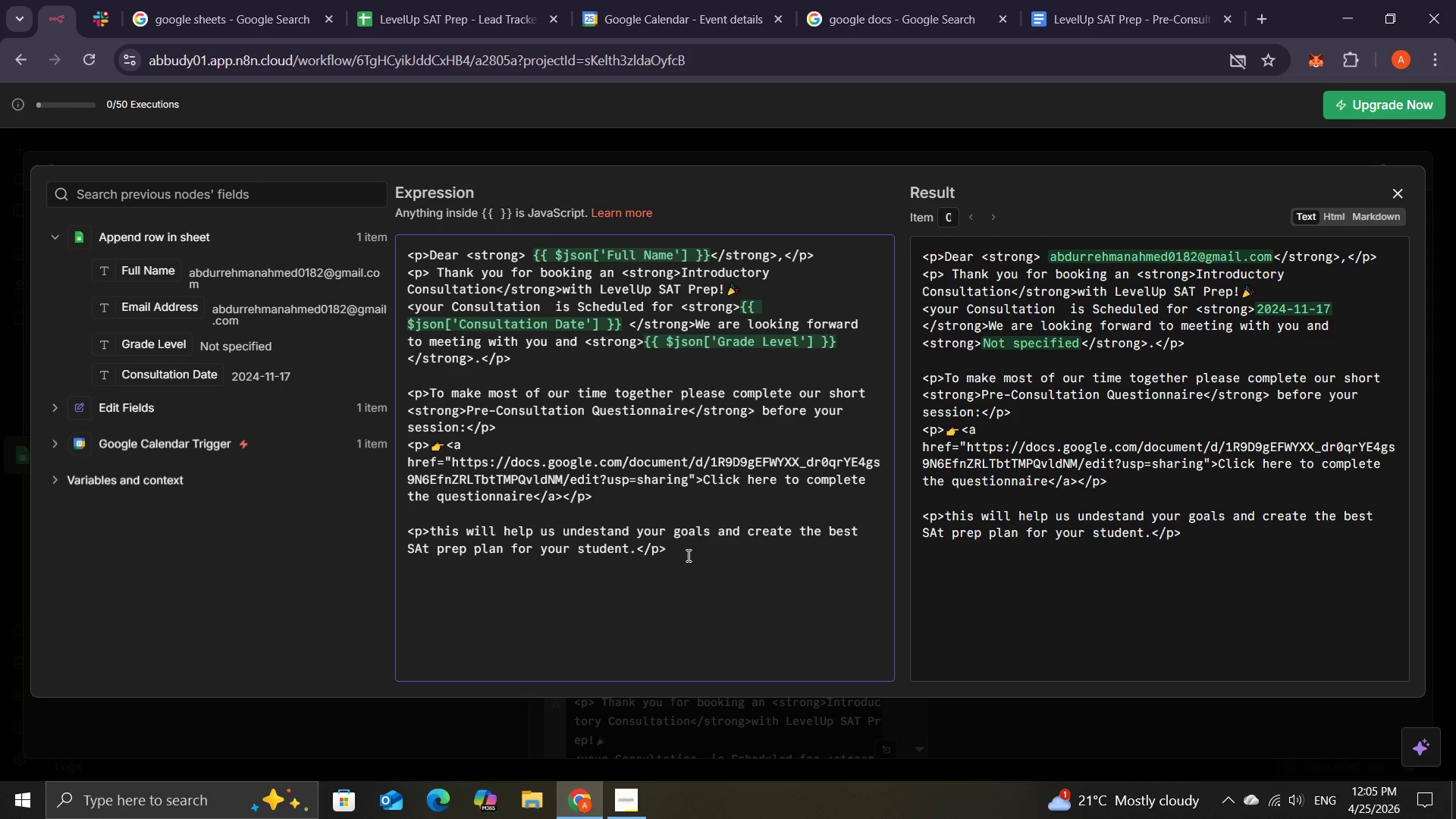 
key(Enter)
 